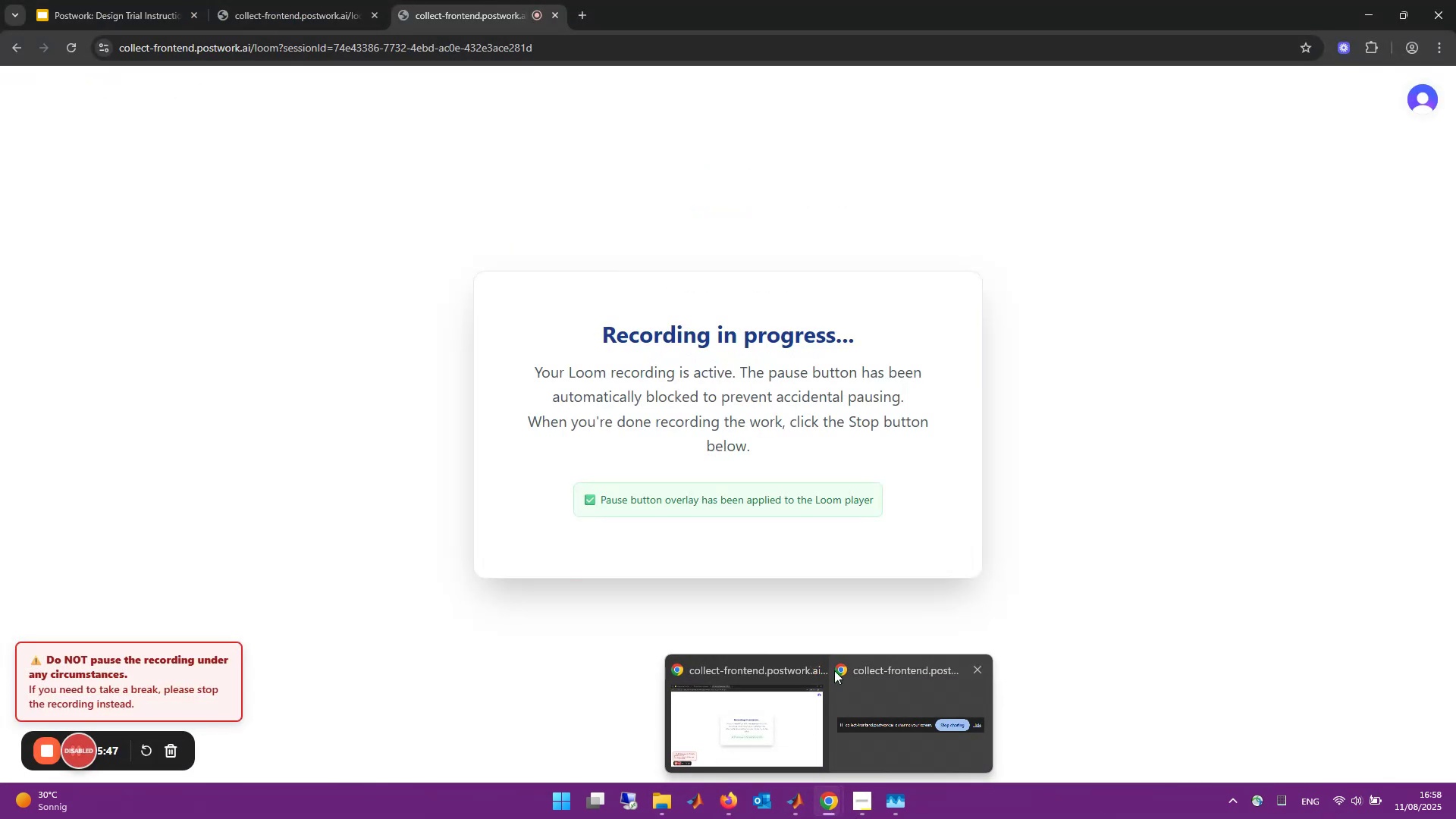 
left_click([1370, 0])
 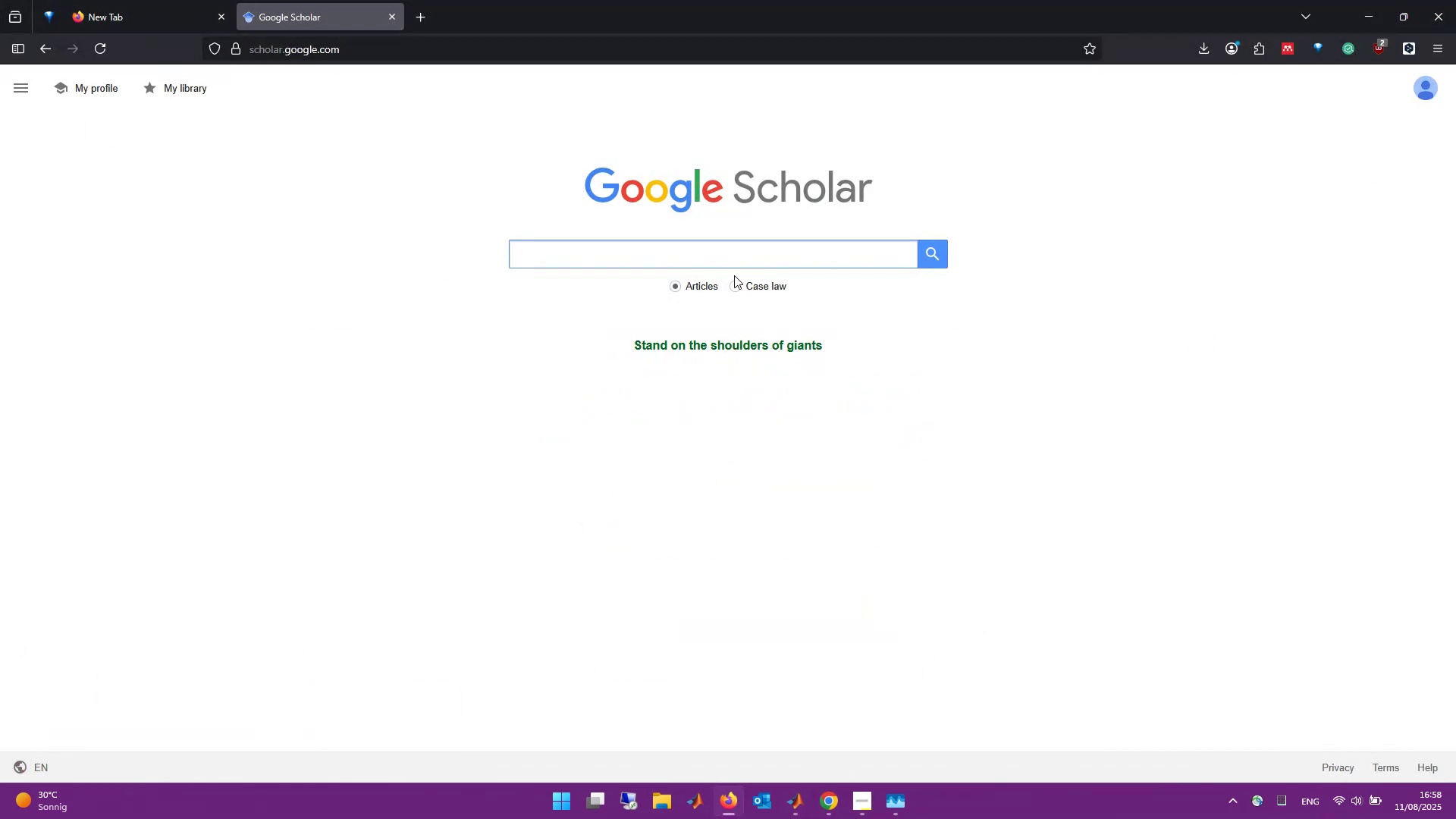 
left_click([727, 256])
 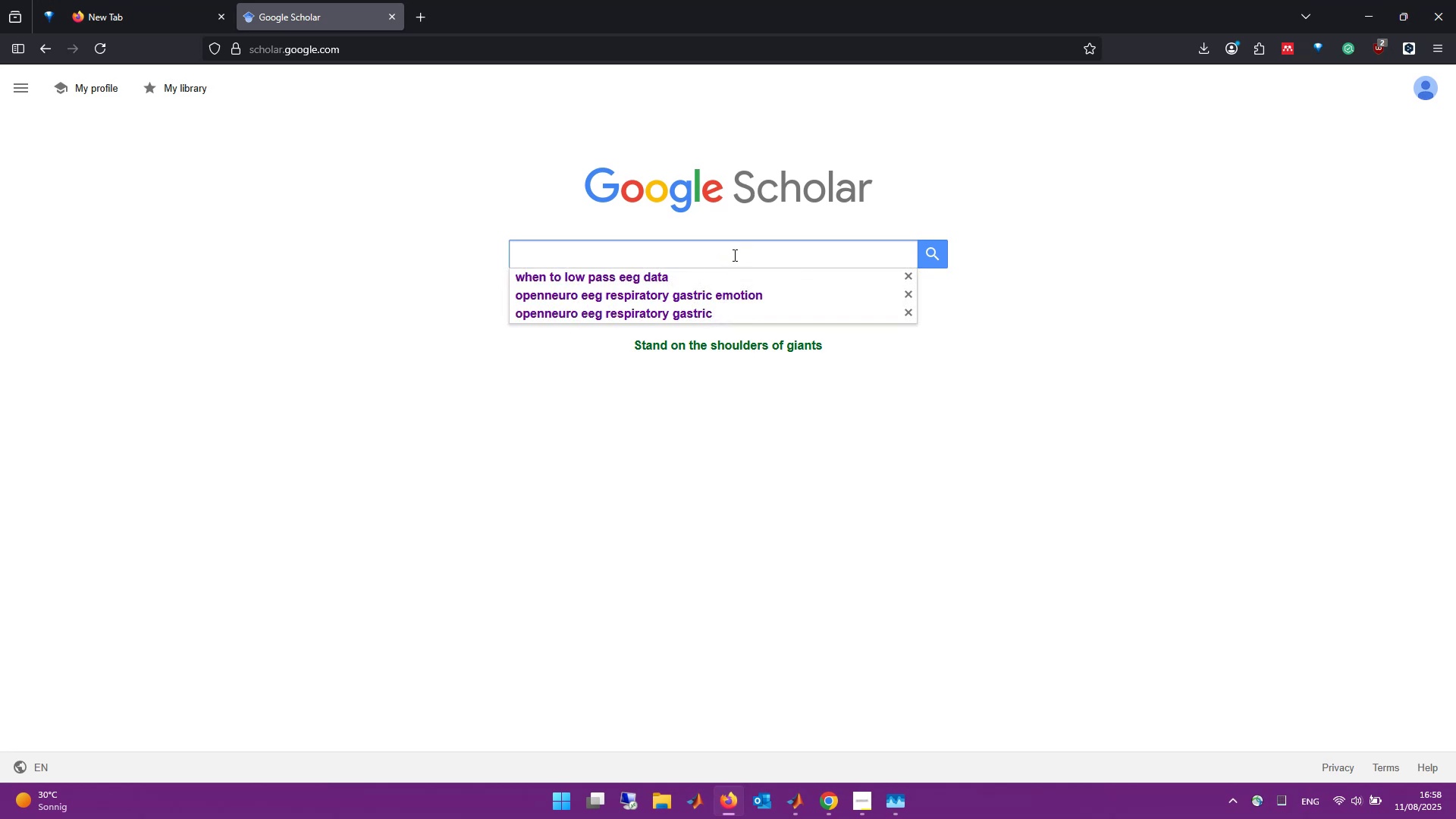 
key(J)
 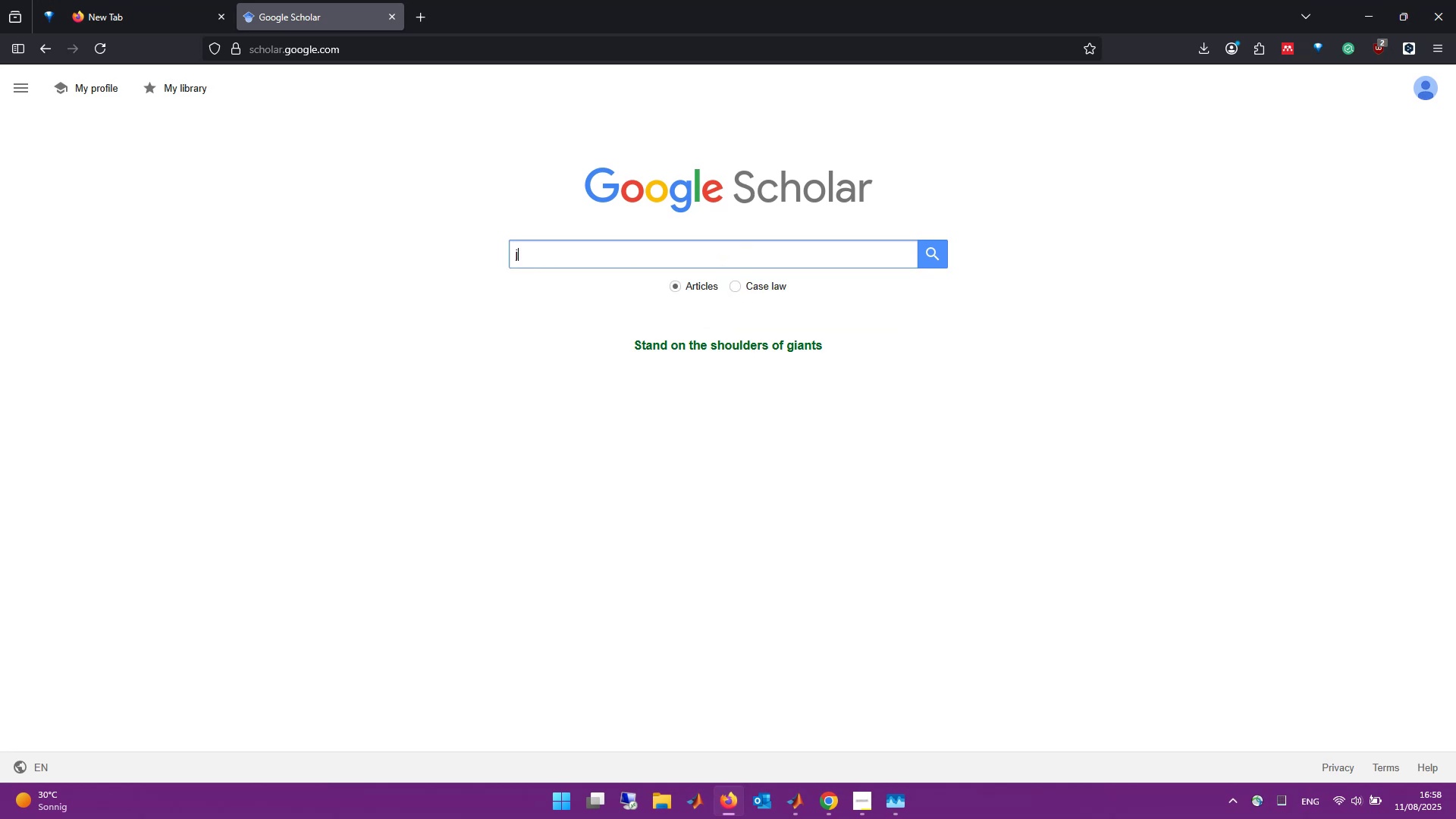 
key(Backspace)
 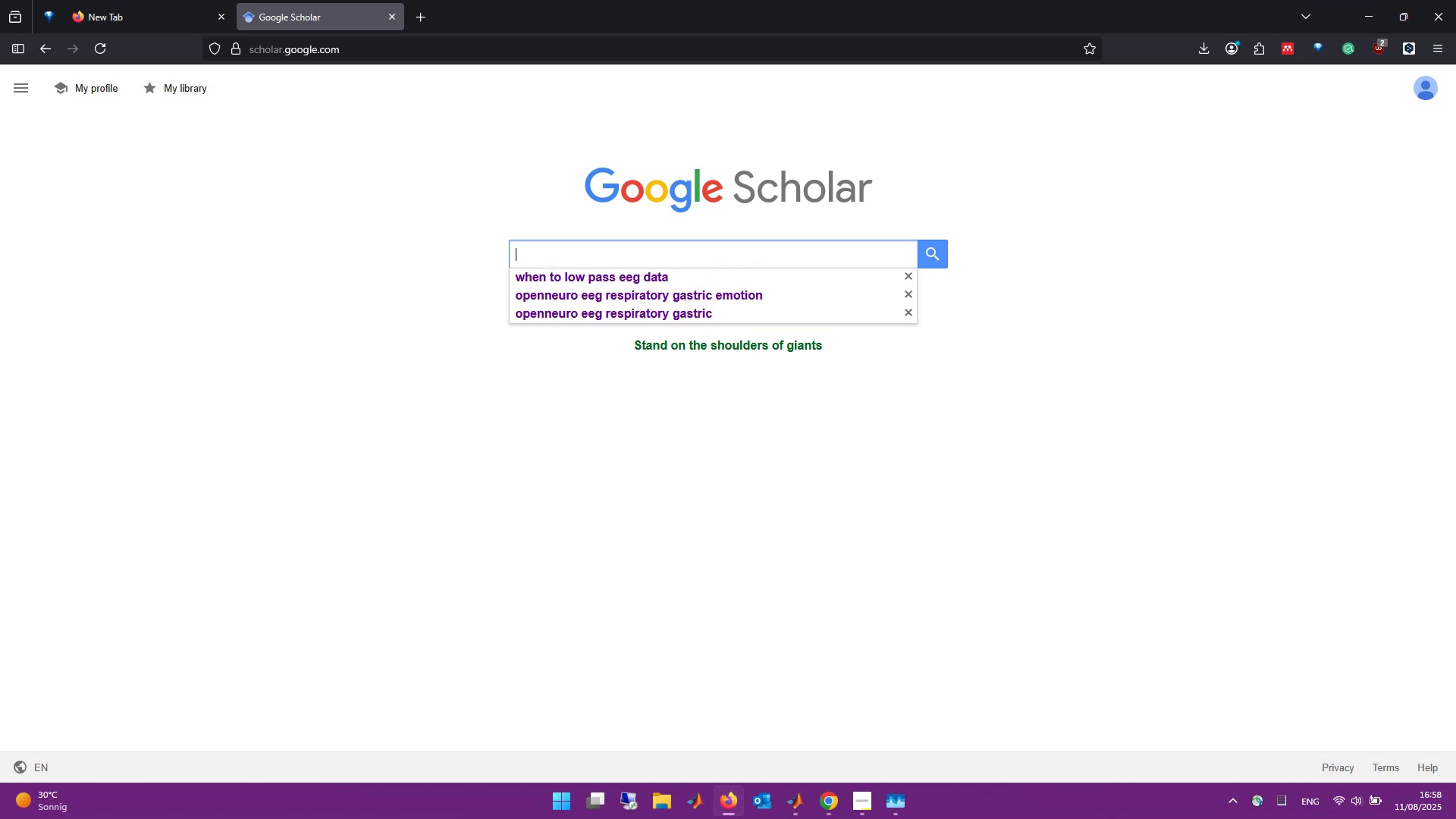 
key(Backspace)
 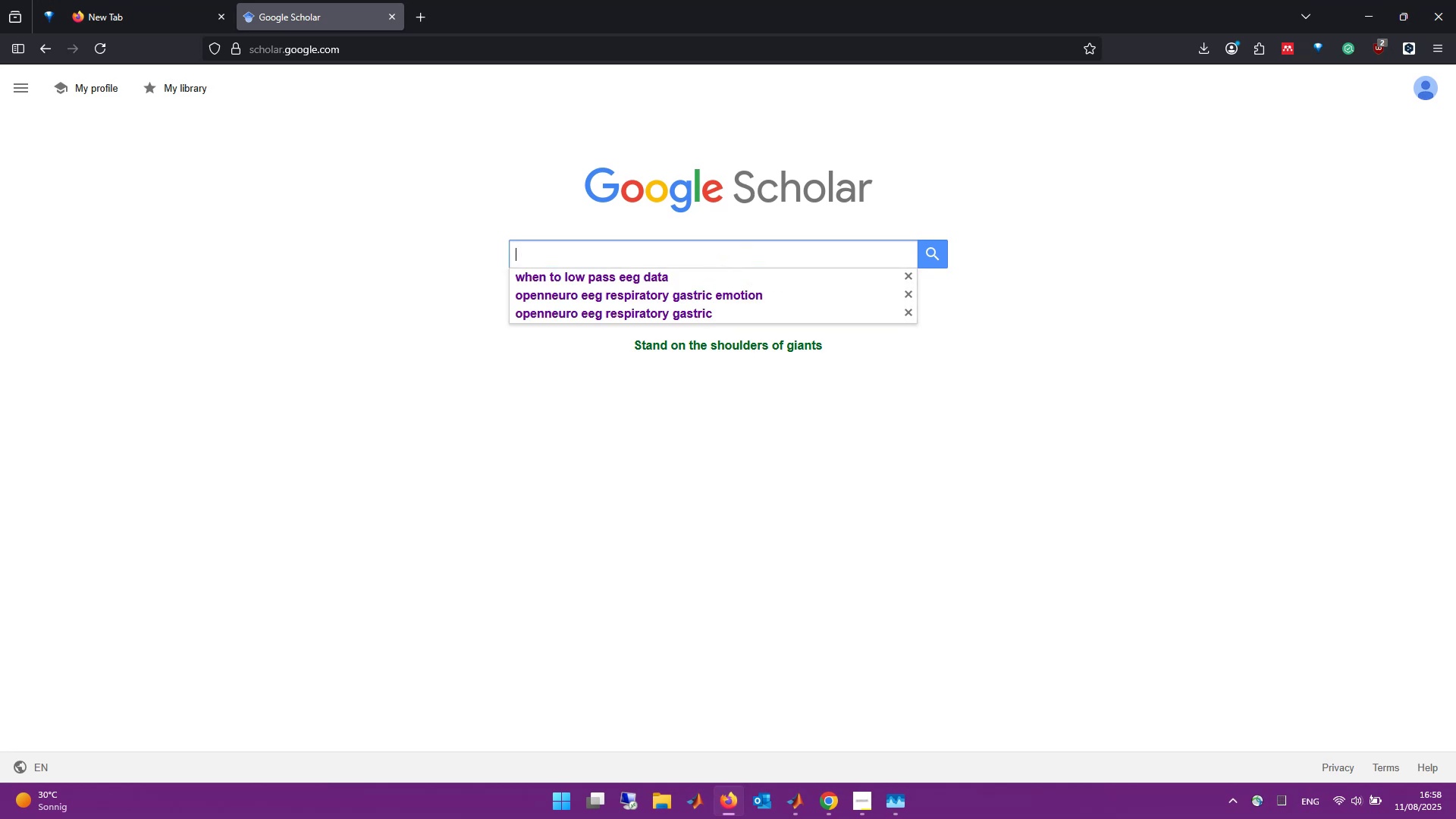 
wait(5.87)
 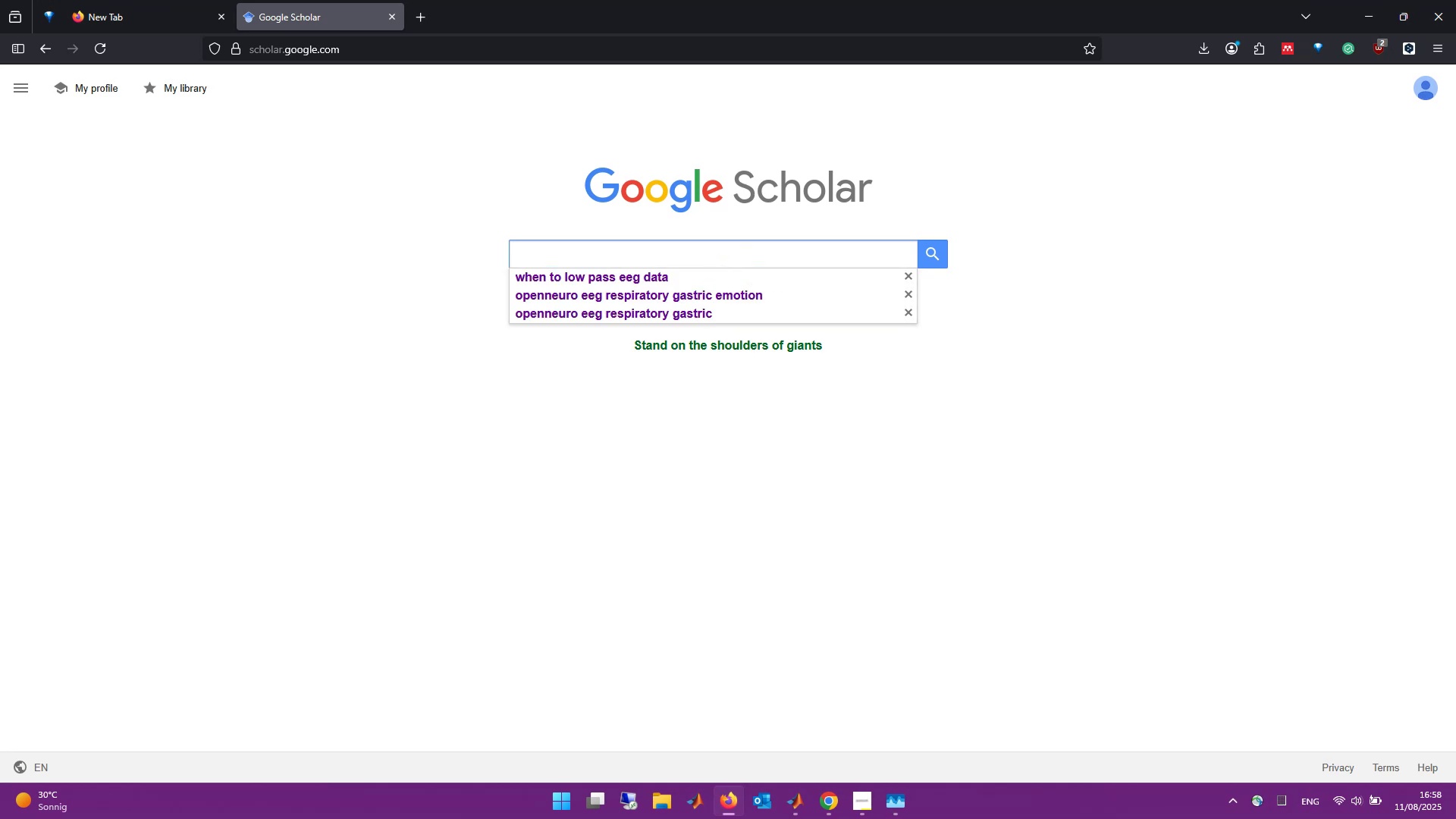 
type(down)
key(Backspace)
type(s)
key(Backspace)
type(nsample eeg before an)
key(Backspace)
key(Backspace)
type(or after )
 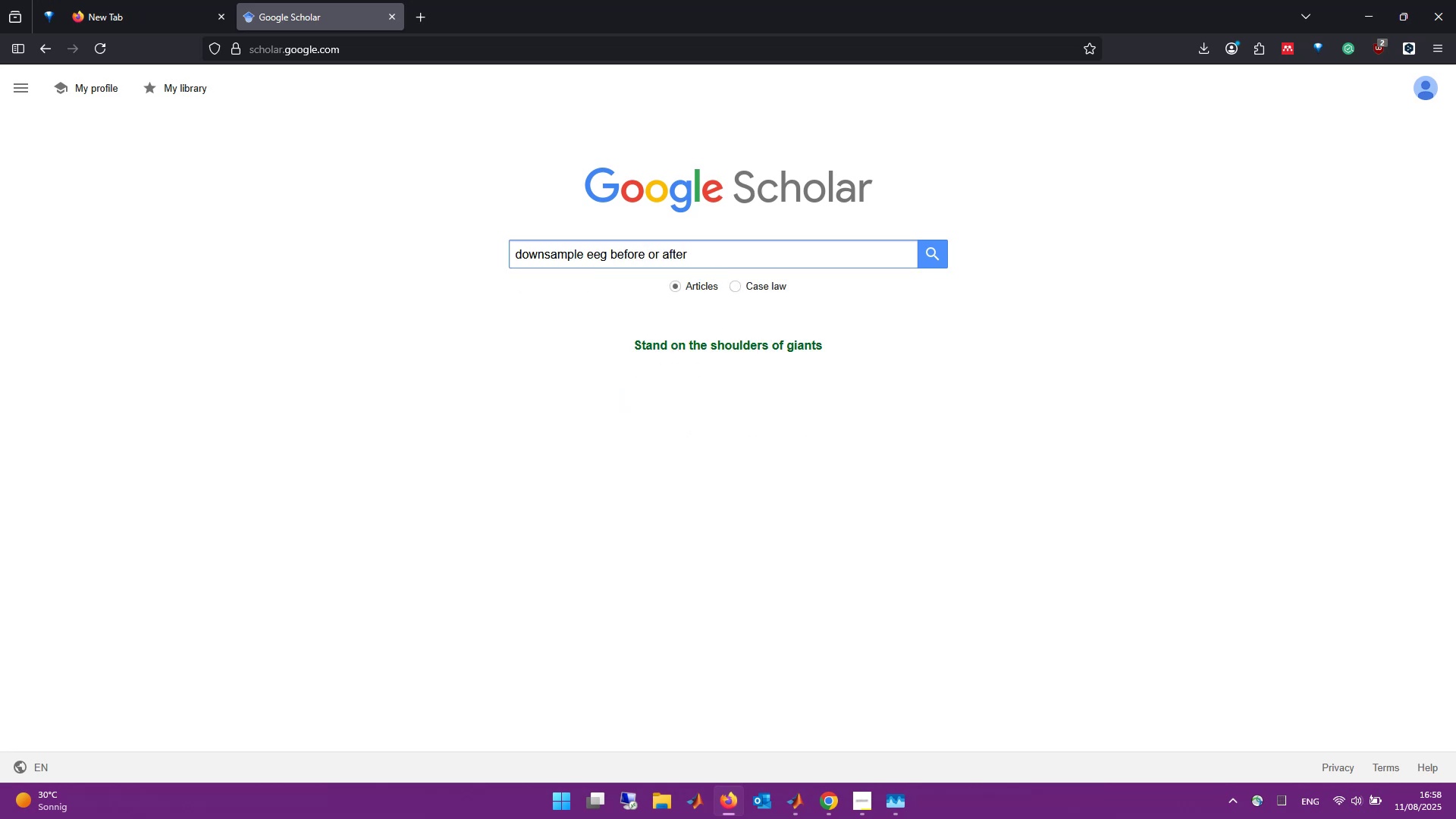 
key(Enter)
 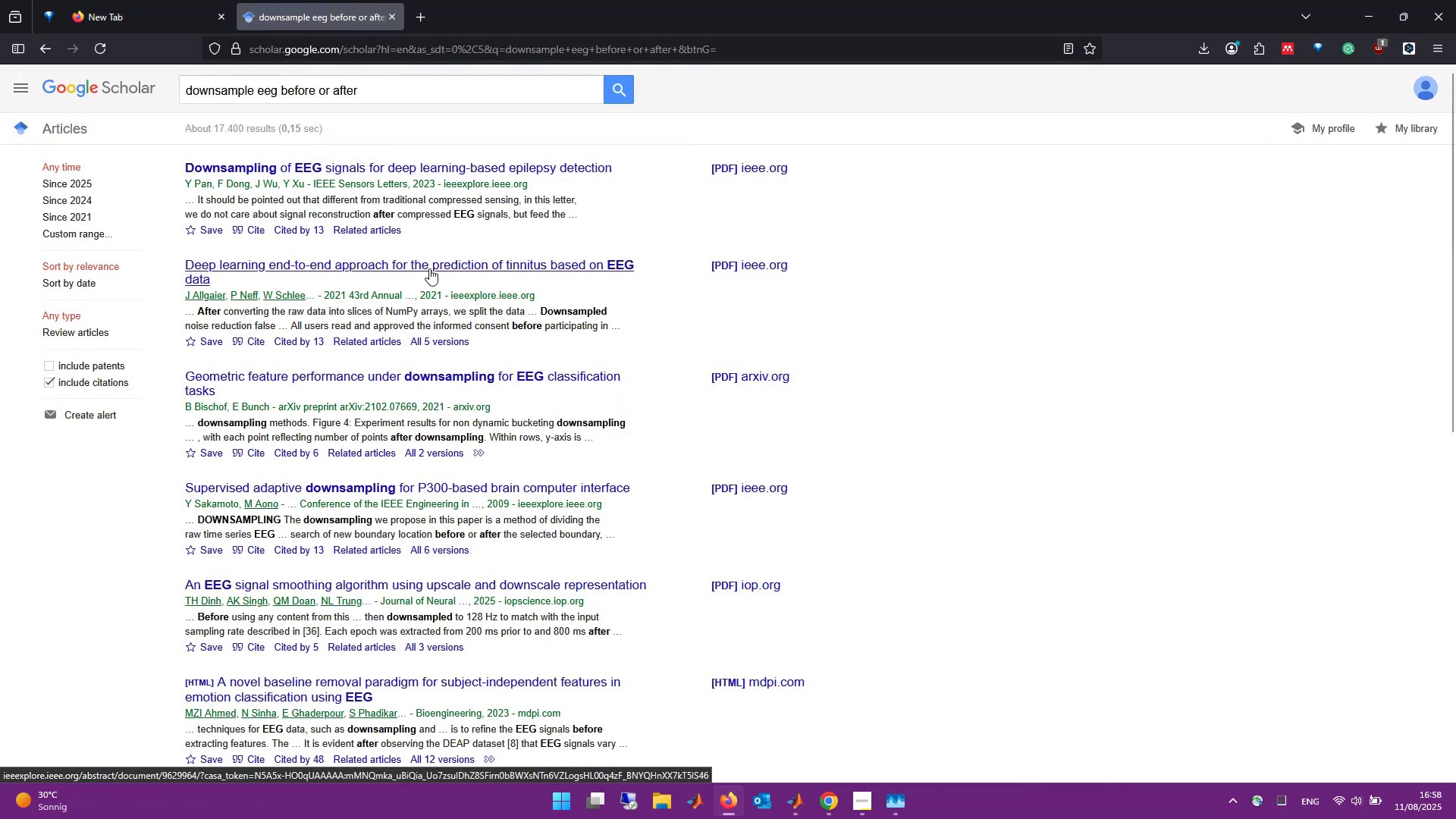 
wait(8.58)
 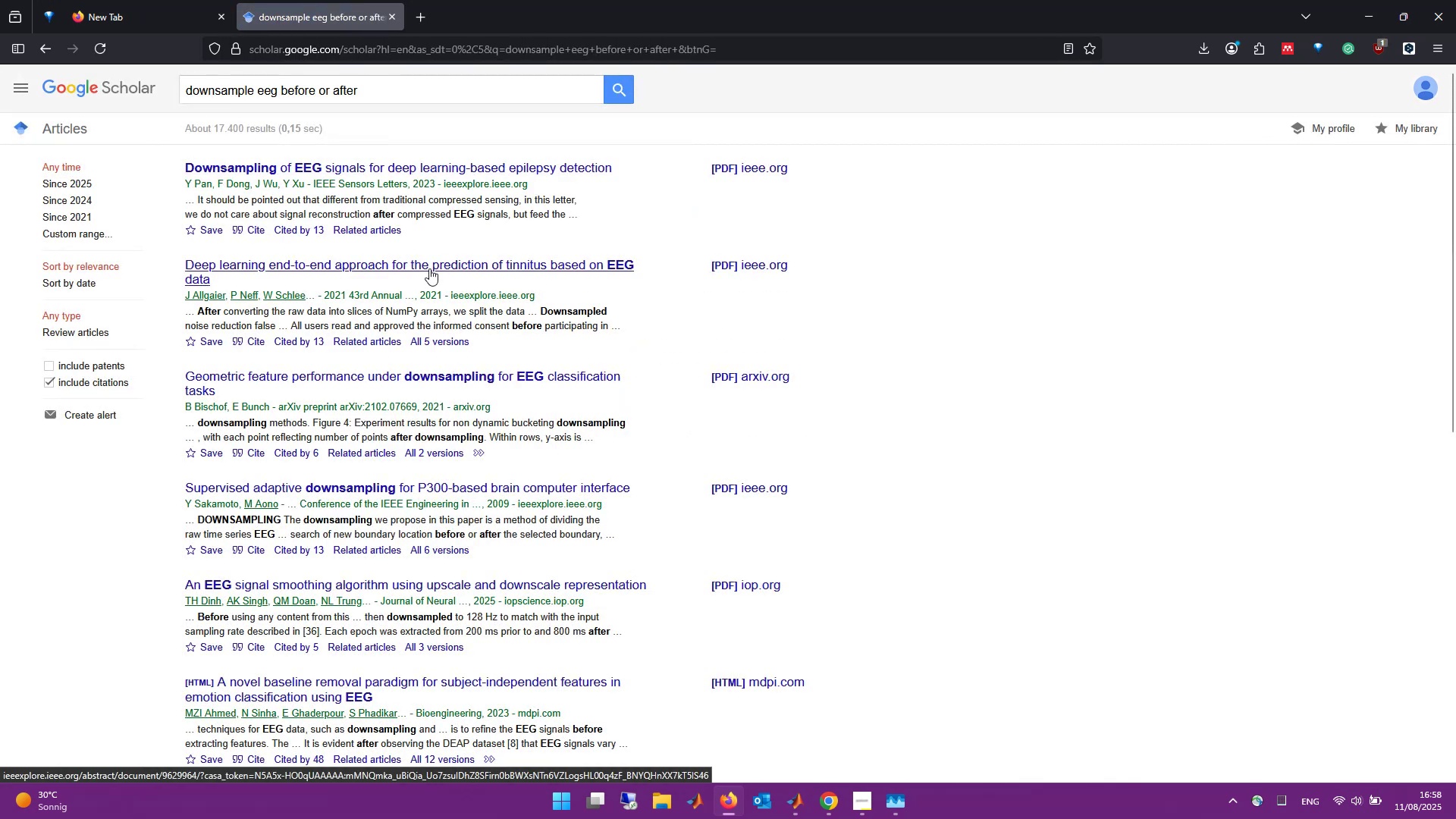 
scroll: coordinate [463, 384], scroll_direction: down, amount: 5.0
 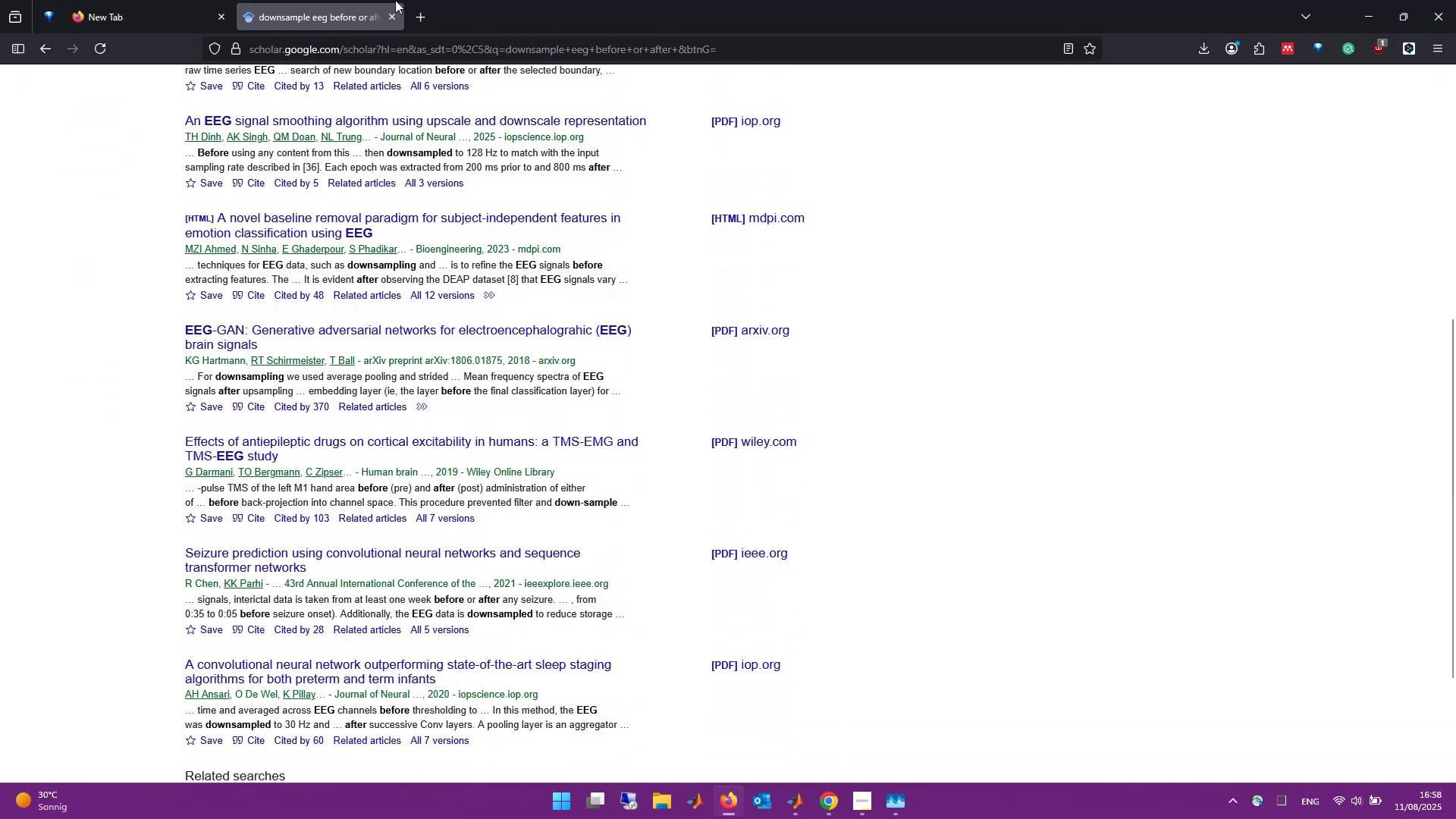 
mouse_move([416, 25])
 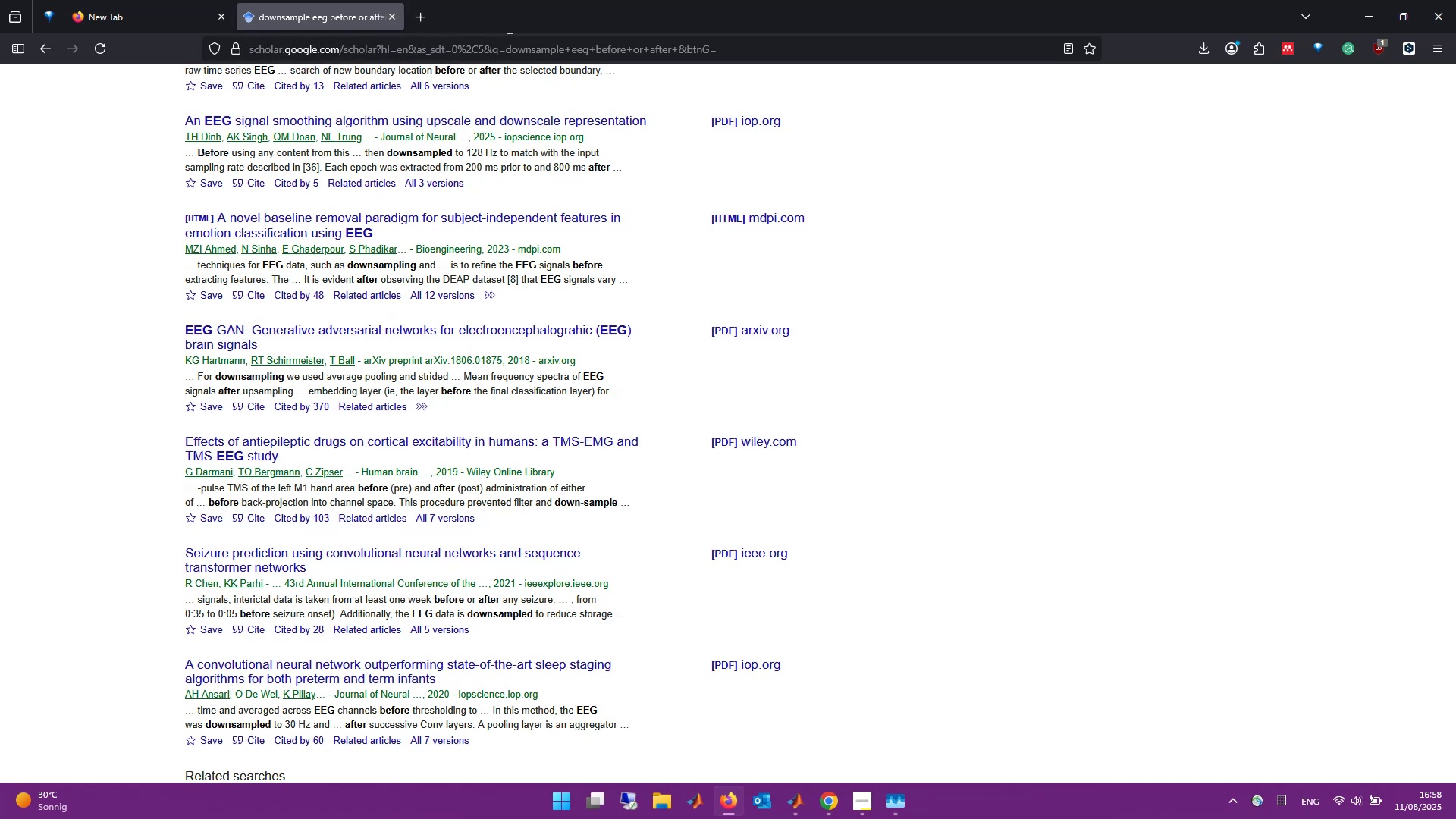 
left_click([508, 39])
 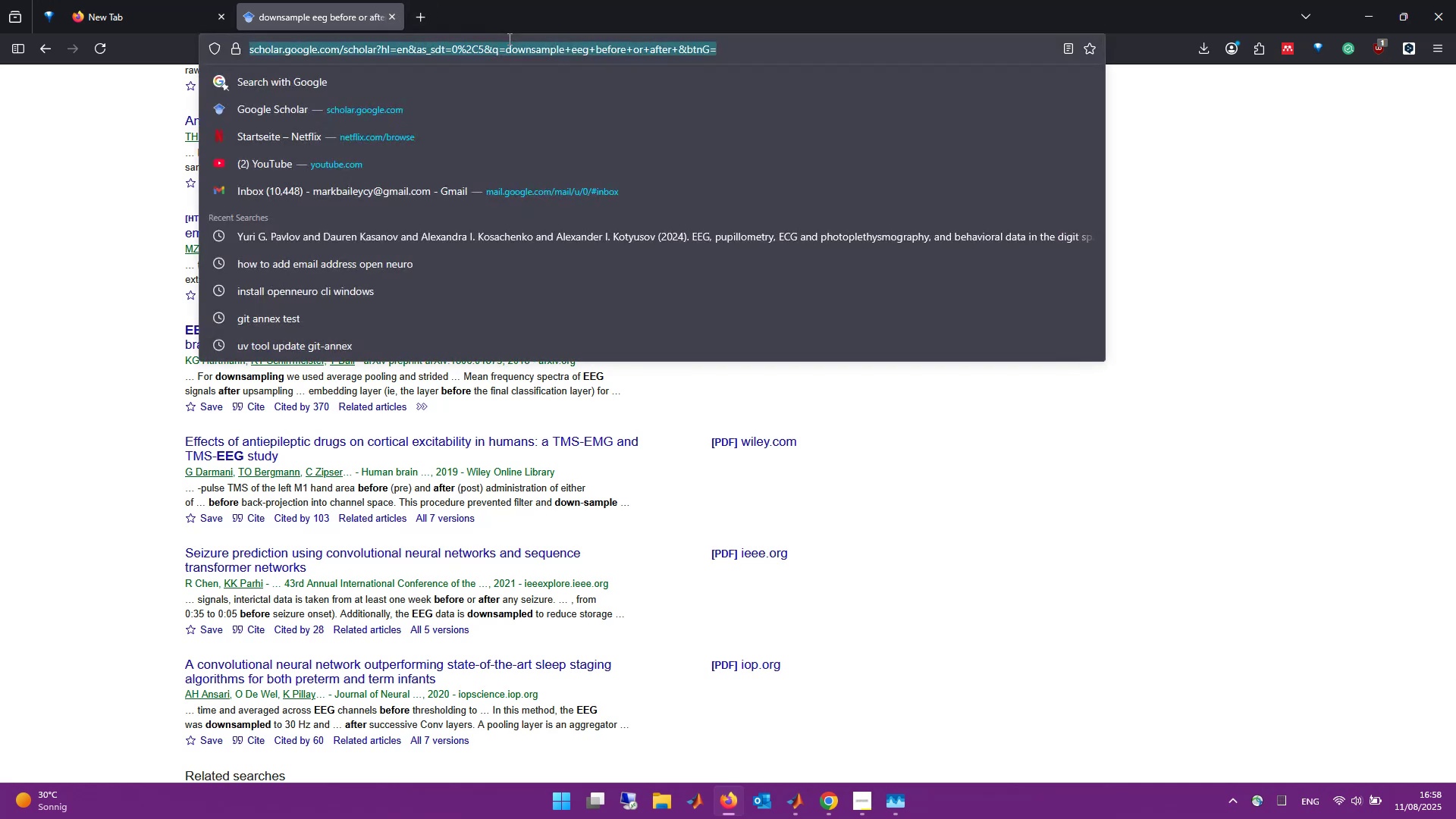 
key(C)
 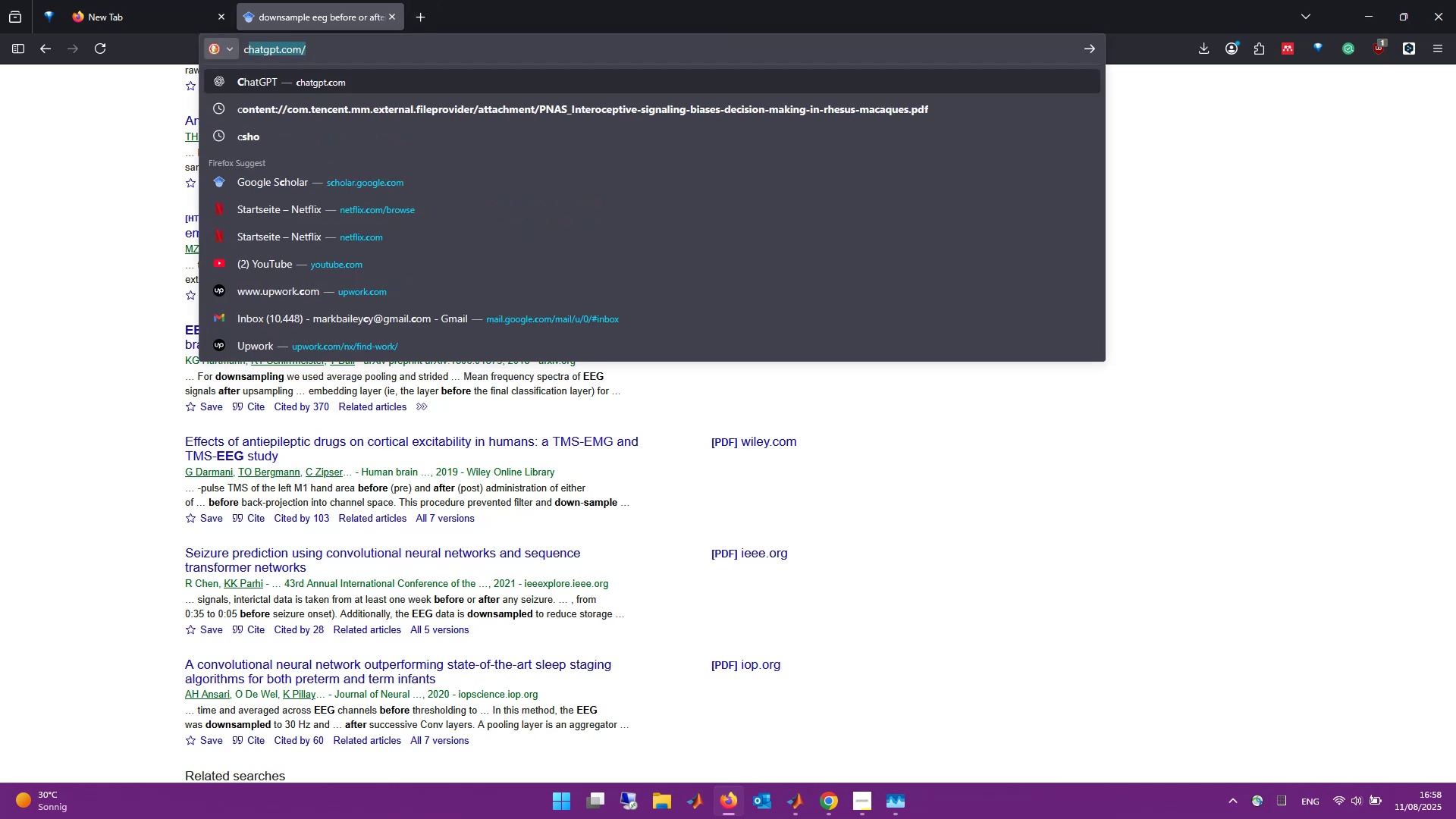 
key(Enter)
 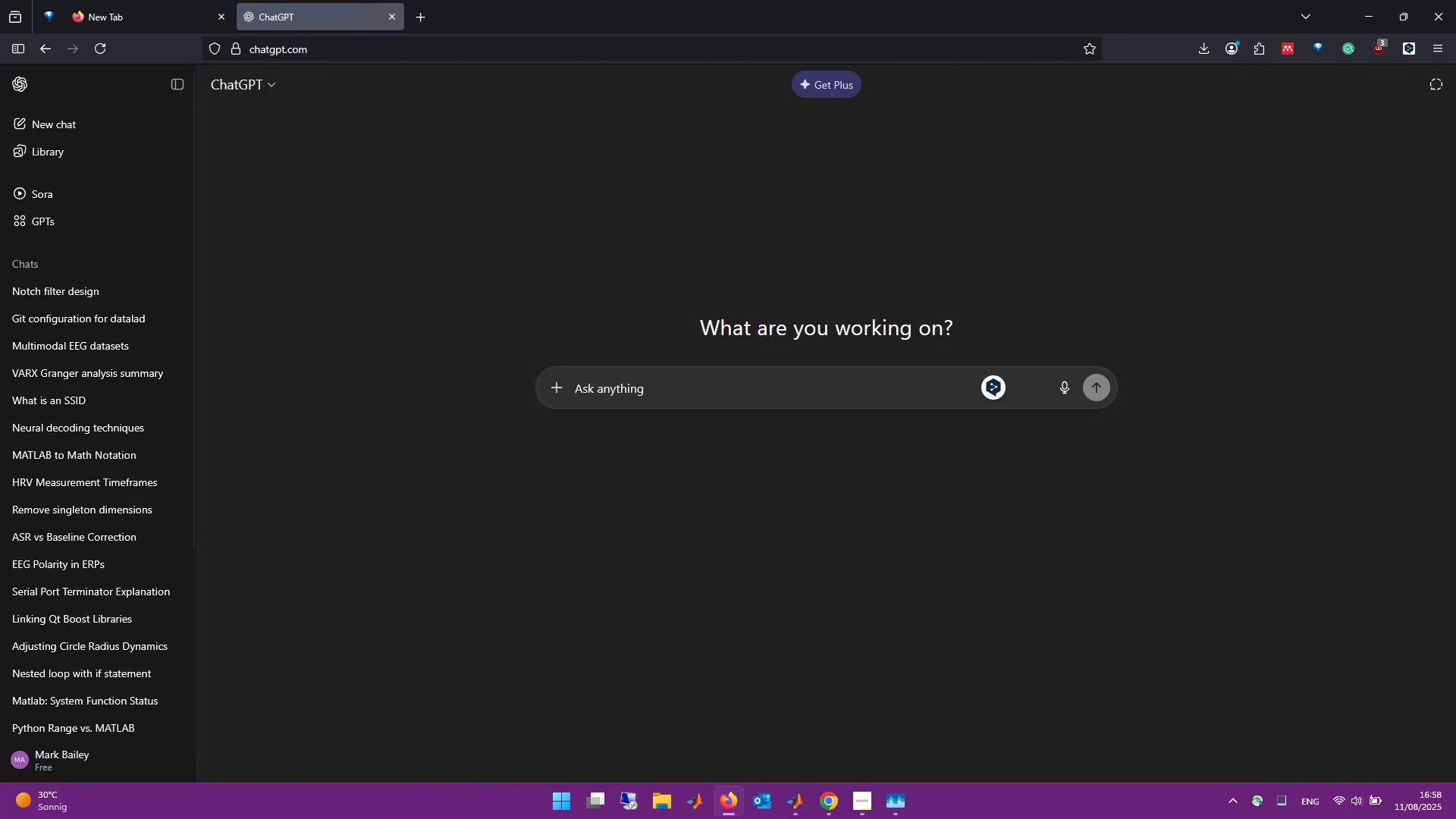 
wait(6.26)
 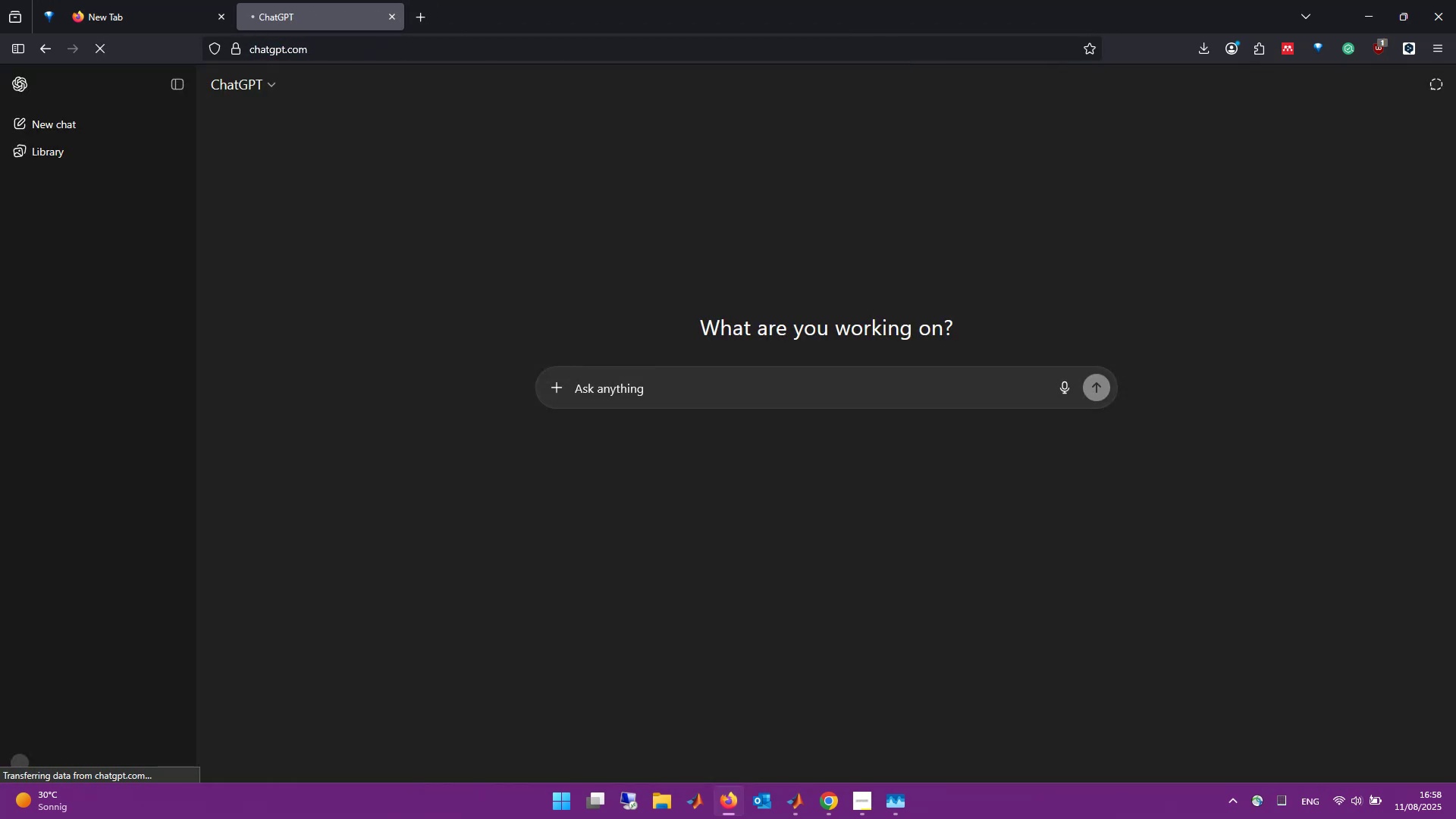 
type(Is it best to downsample EEG before or after the rest of the preprocessing?)
 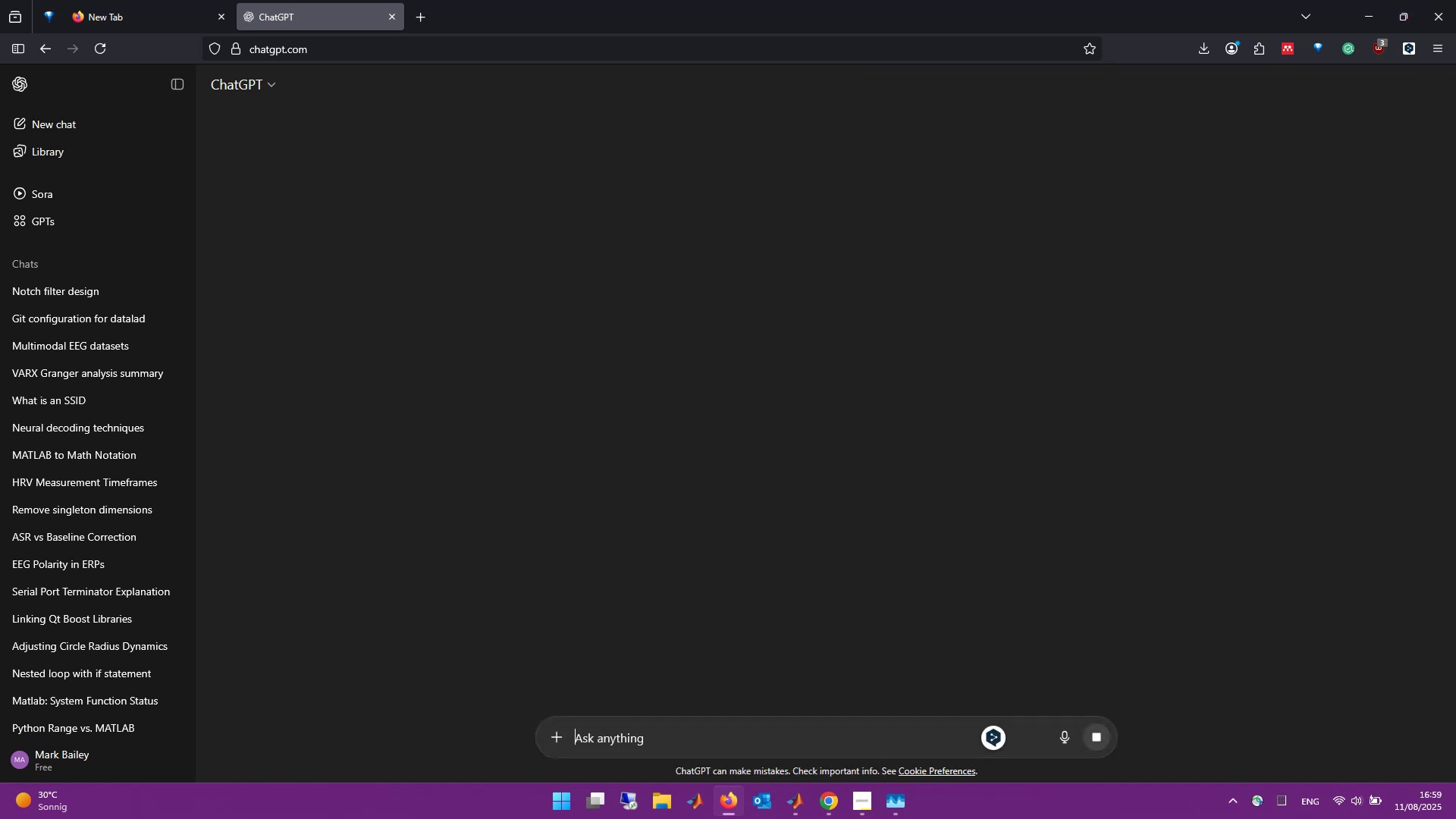 
 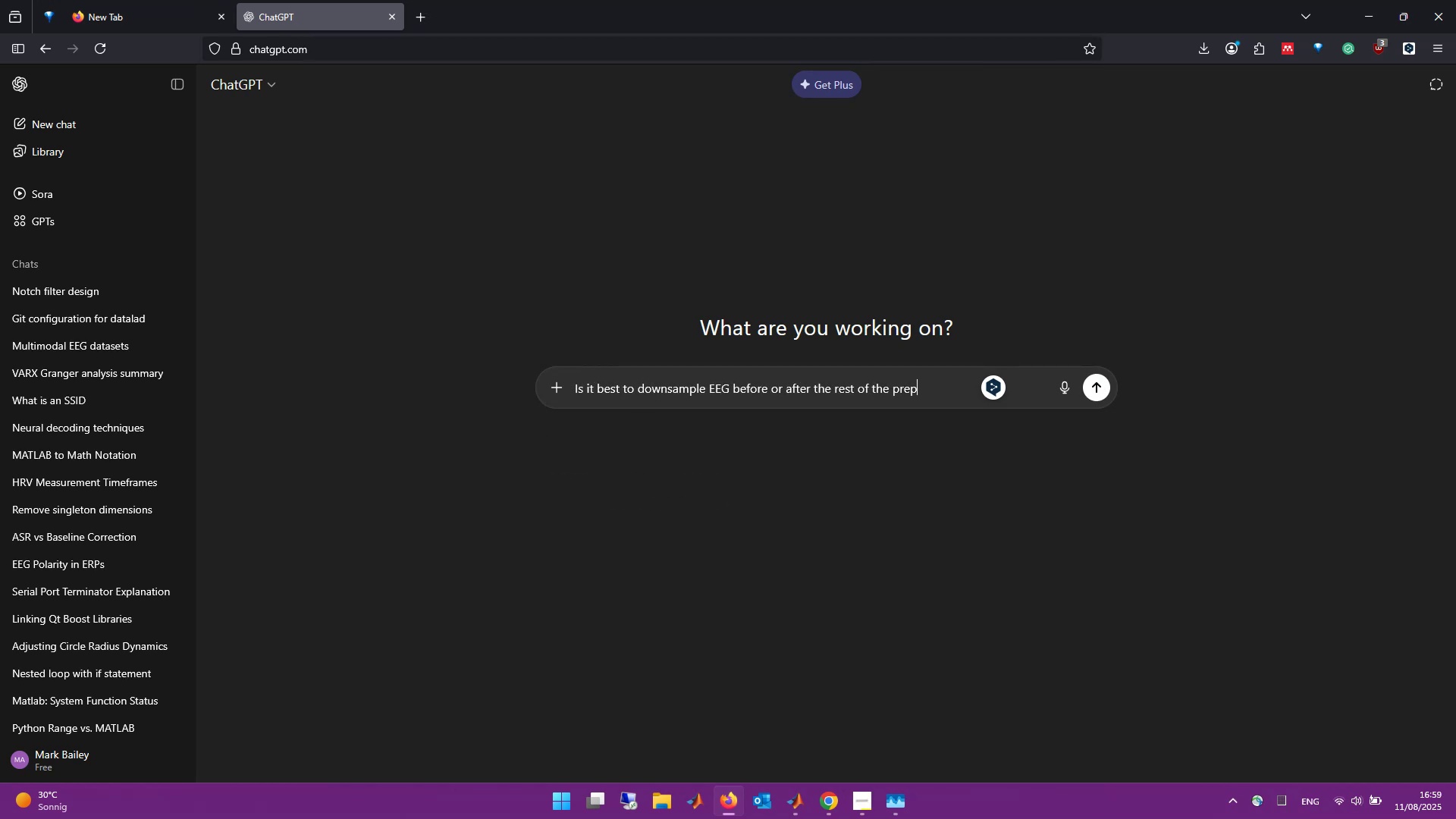 
key(Enter)
 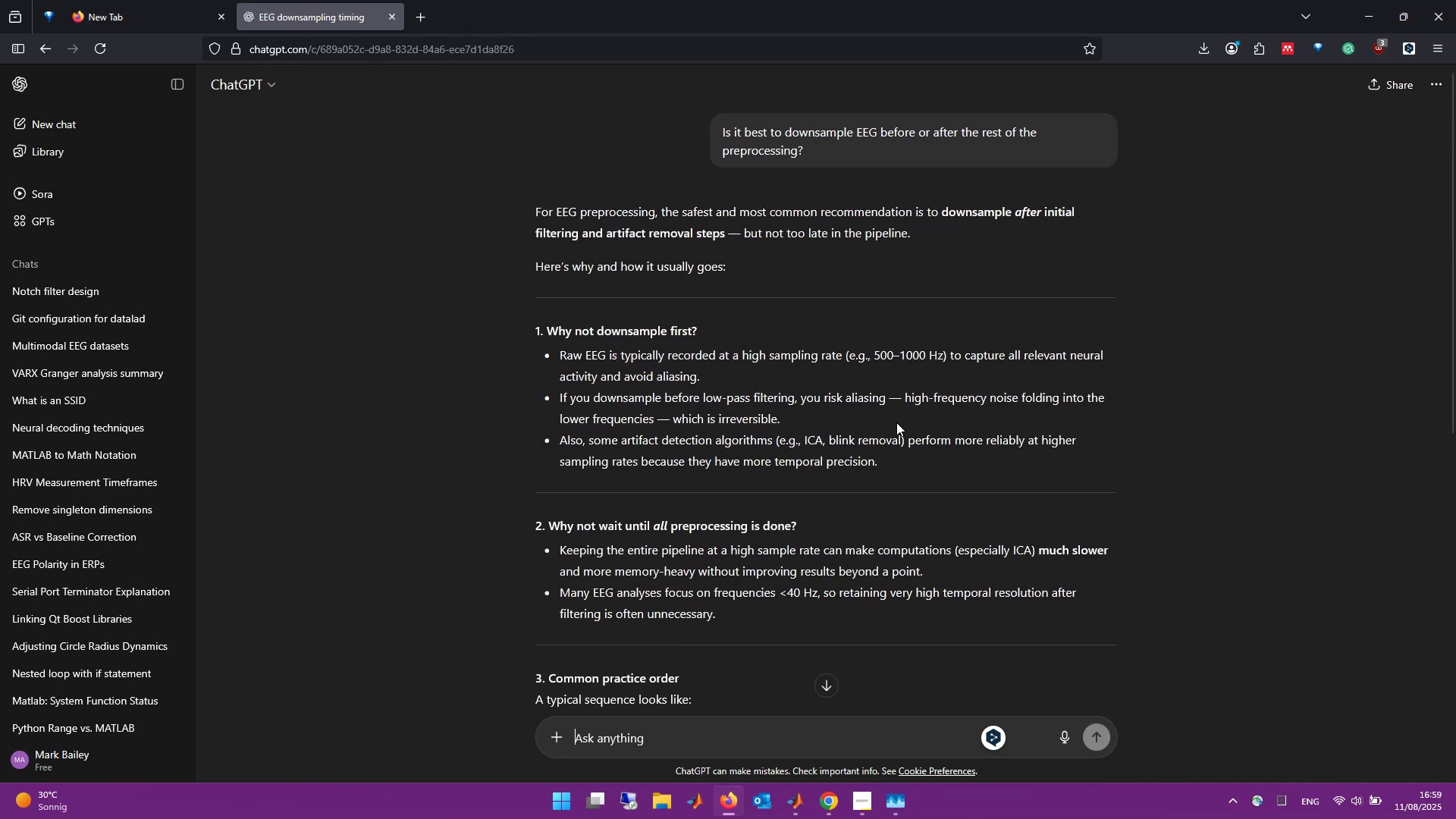 
wait(19.94)
 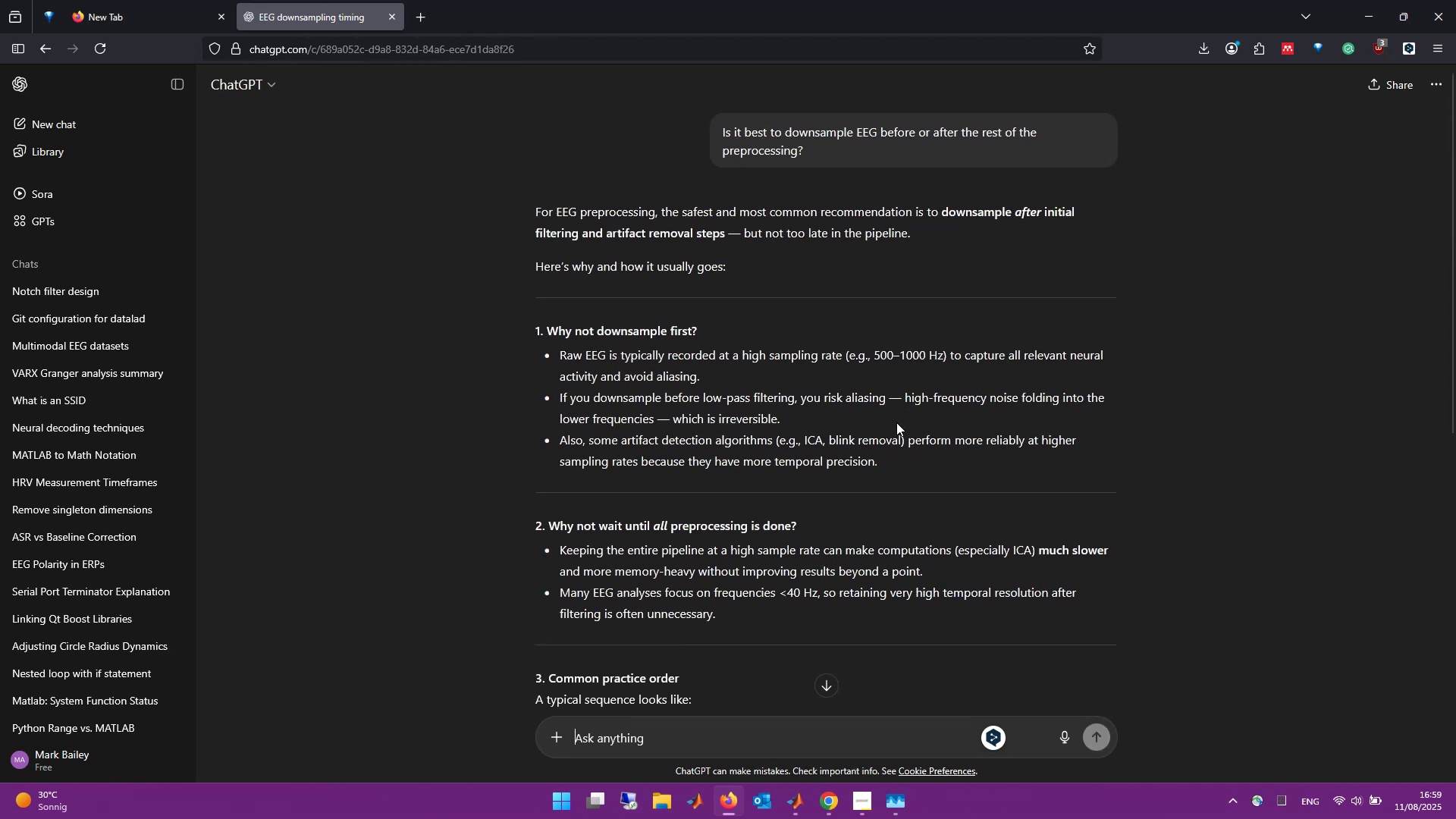 
scroll: coordinate [1035, 434], scroll_direction: down, amount: 3.0
 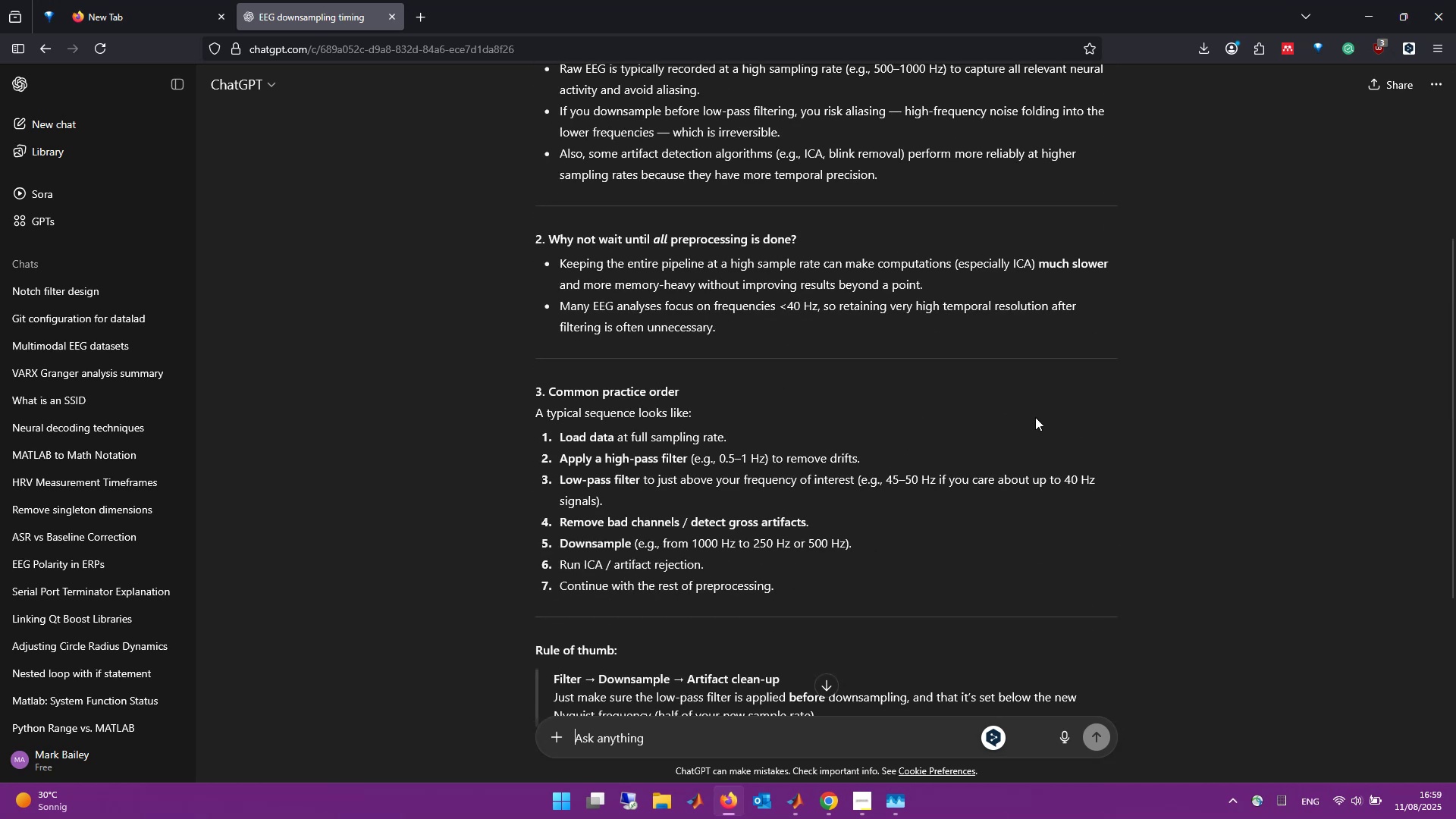 
scroll: coordinate [898, 340], scroll_direction: up, amount: 1.0
 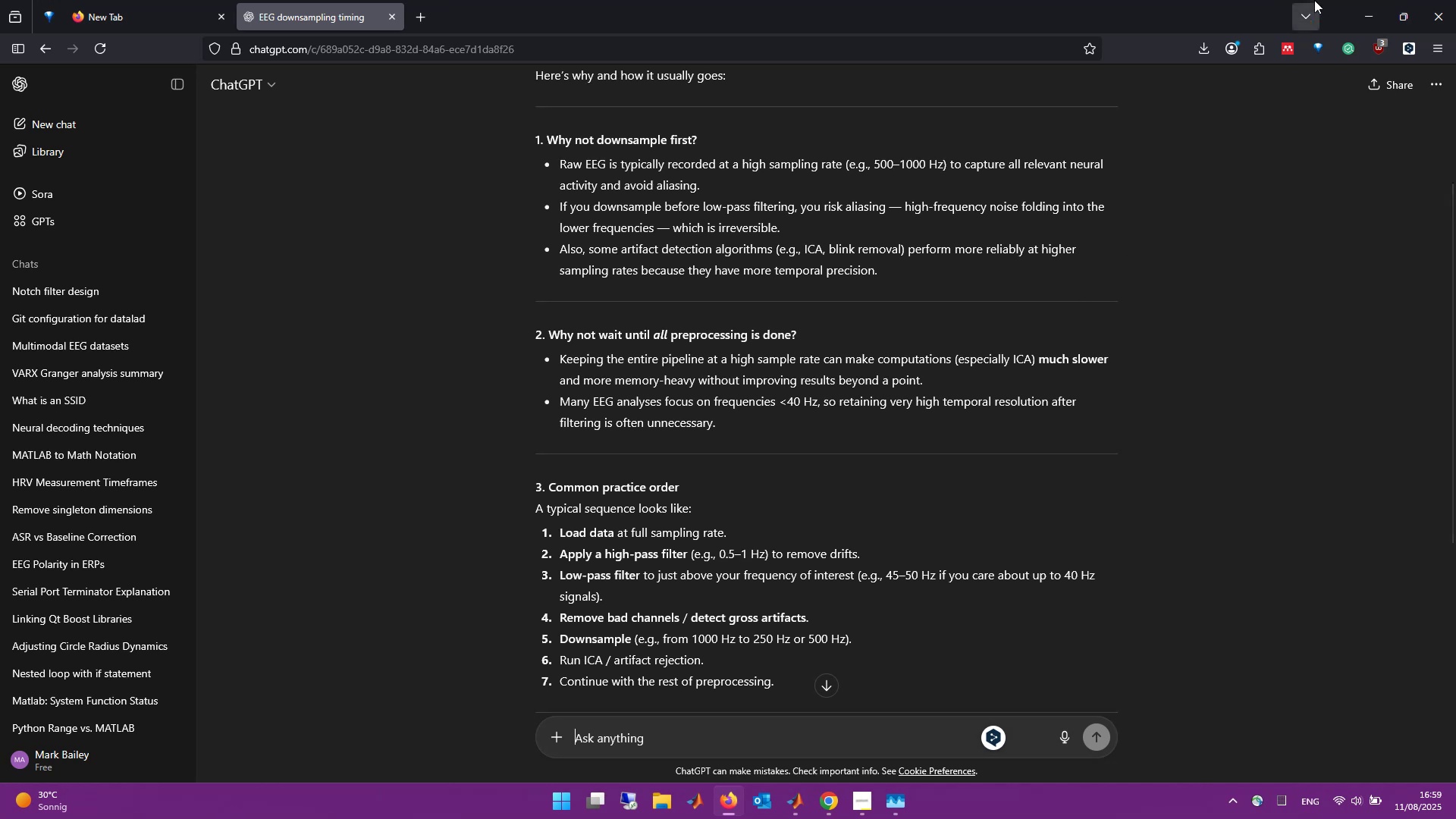 
left_click([1360, 5])
 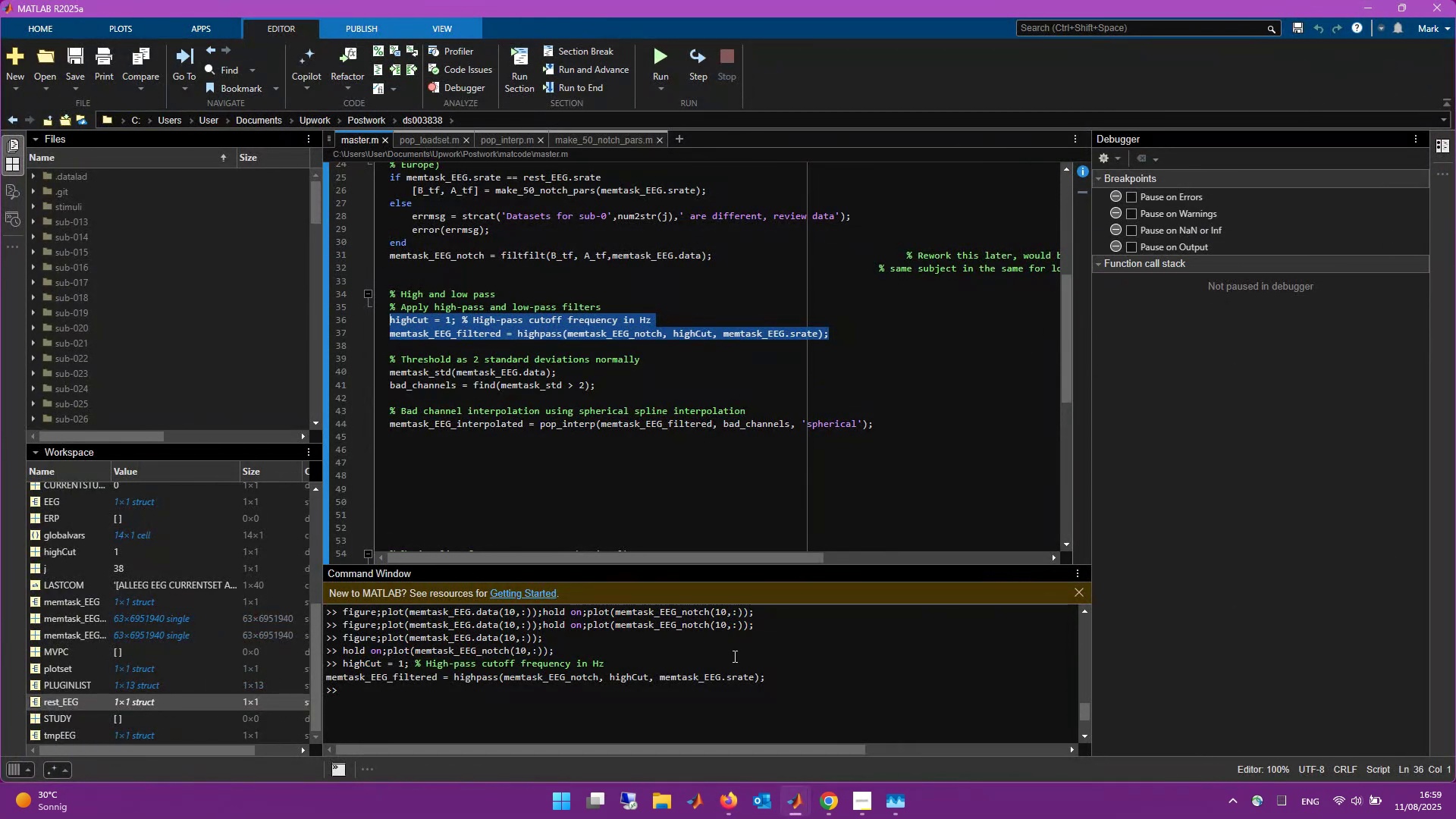 
left_click([719, 698])
 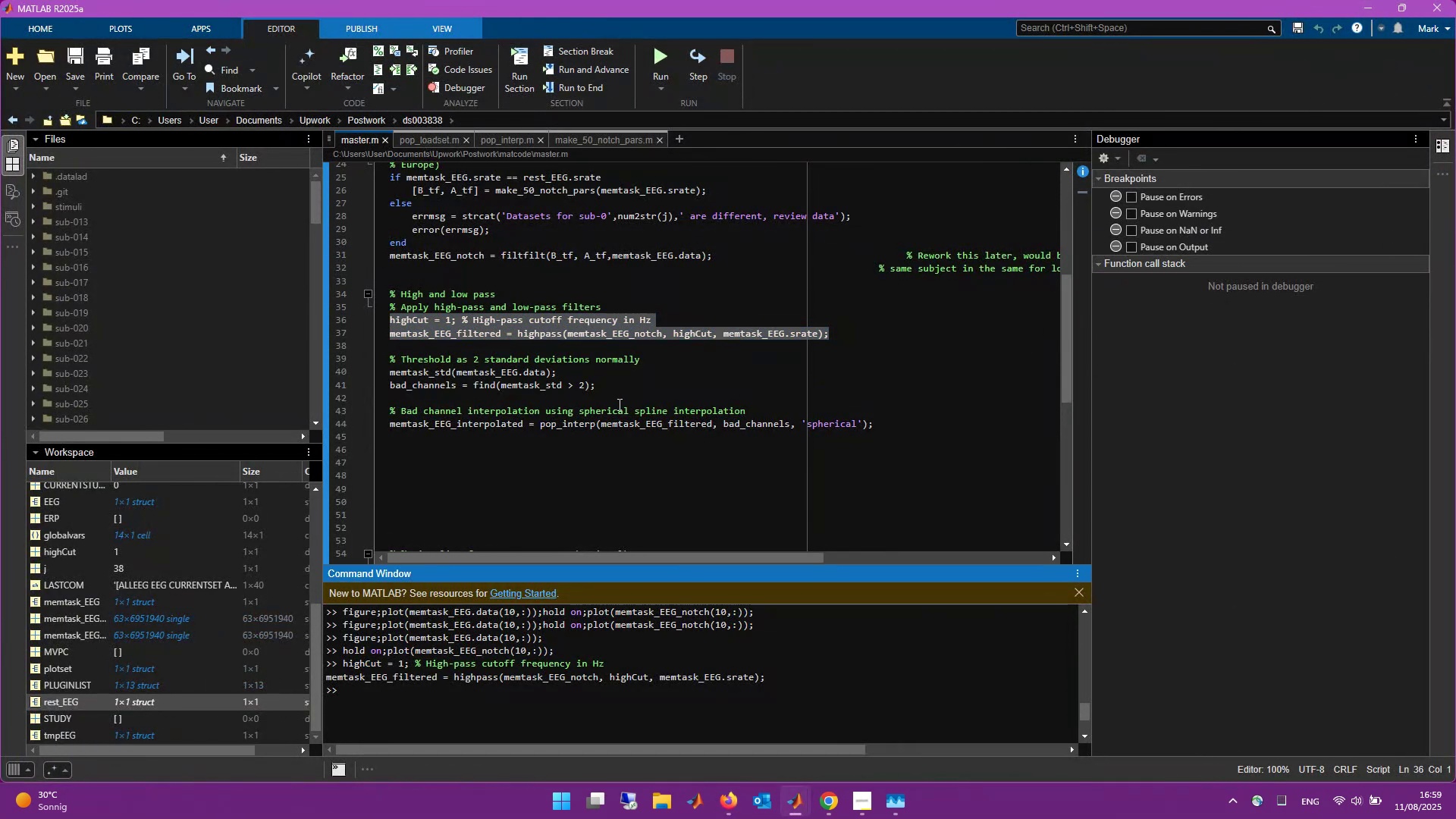 
scroll: coordinate [618, 404], scroll_direction: down, amount: 1.0
 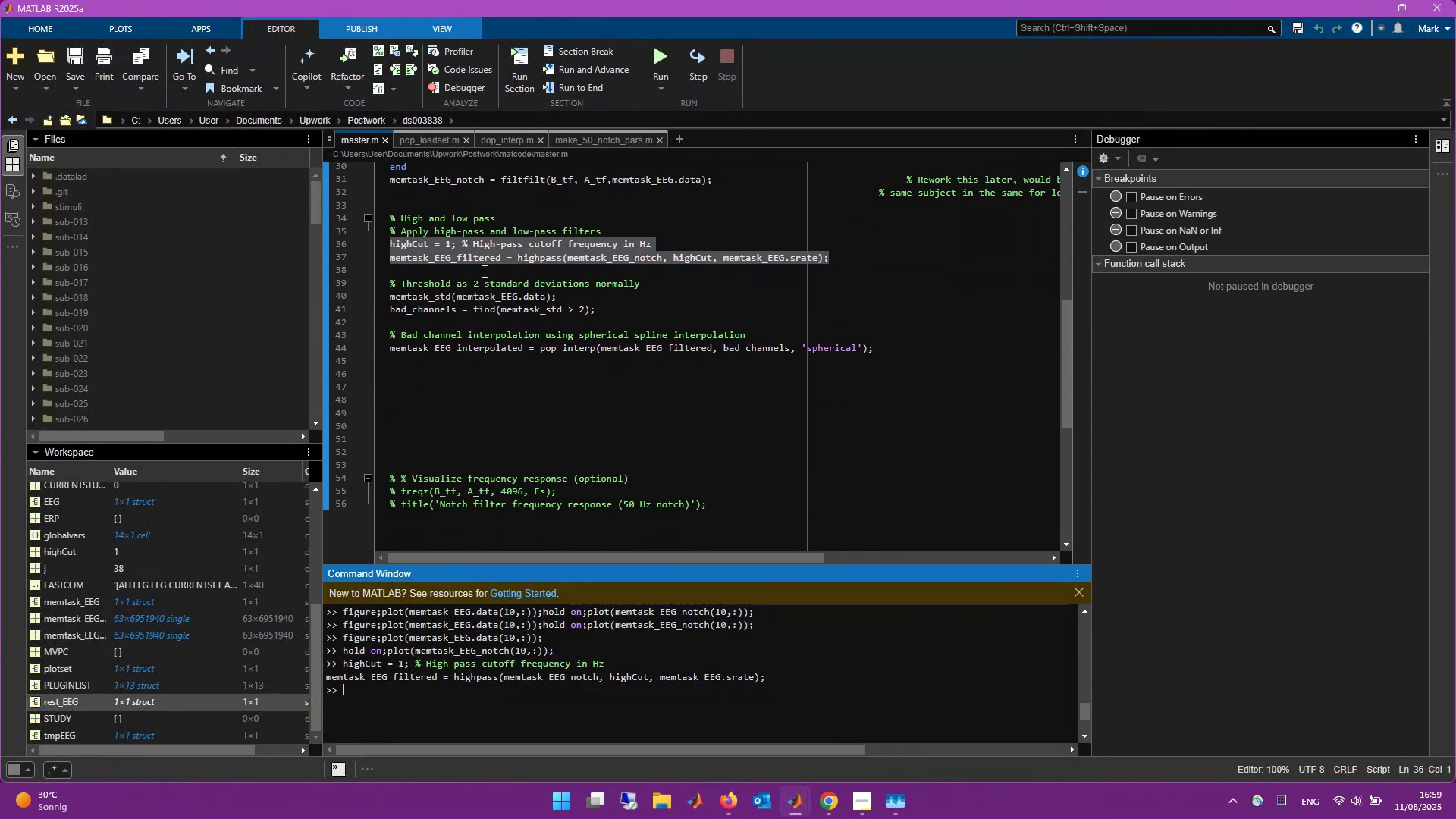 
left_click([479, 279])
 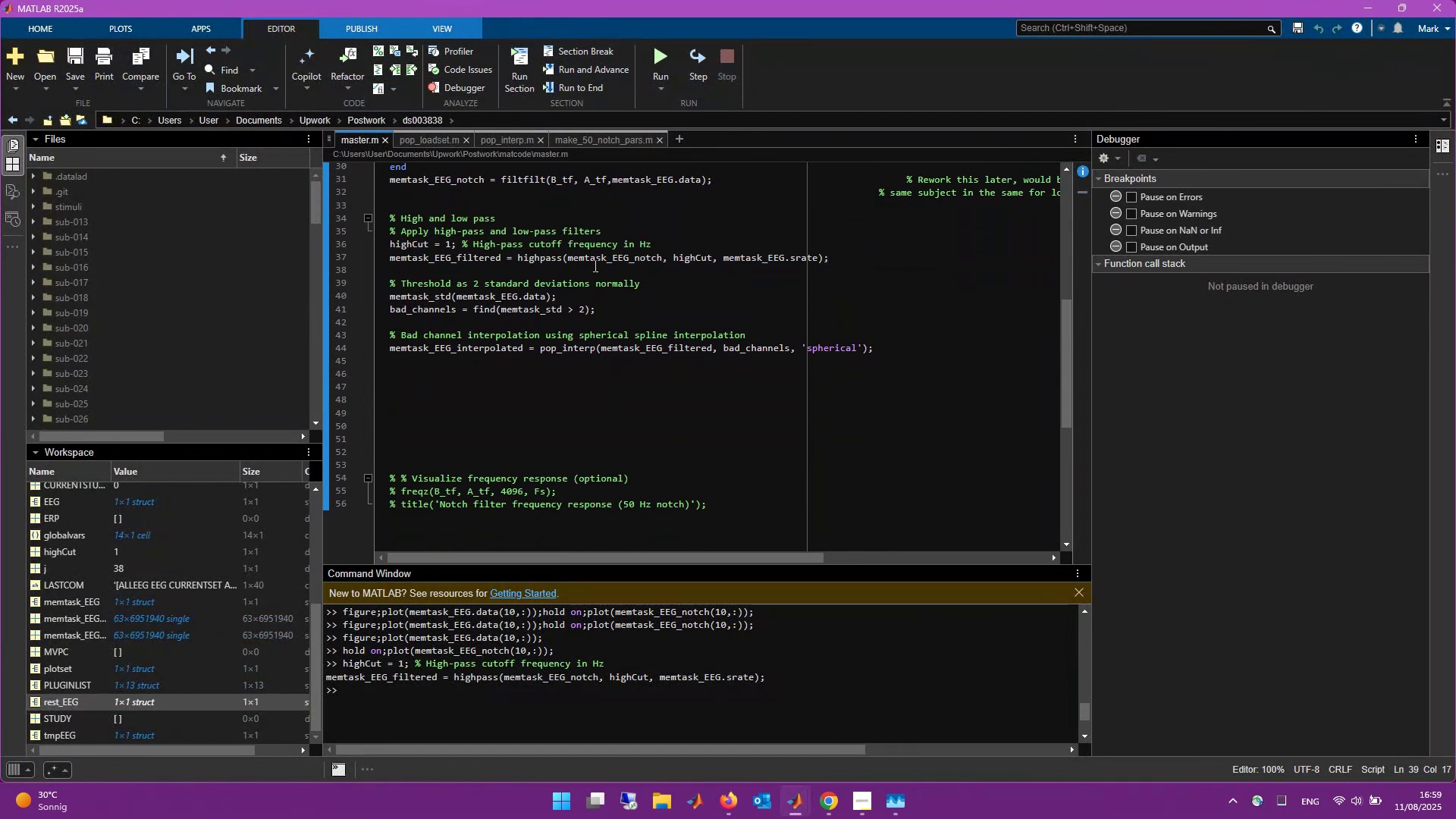 
key(Backspace)
 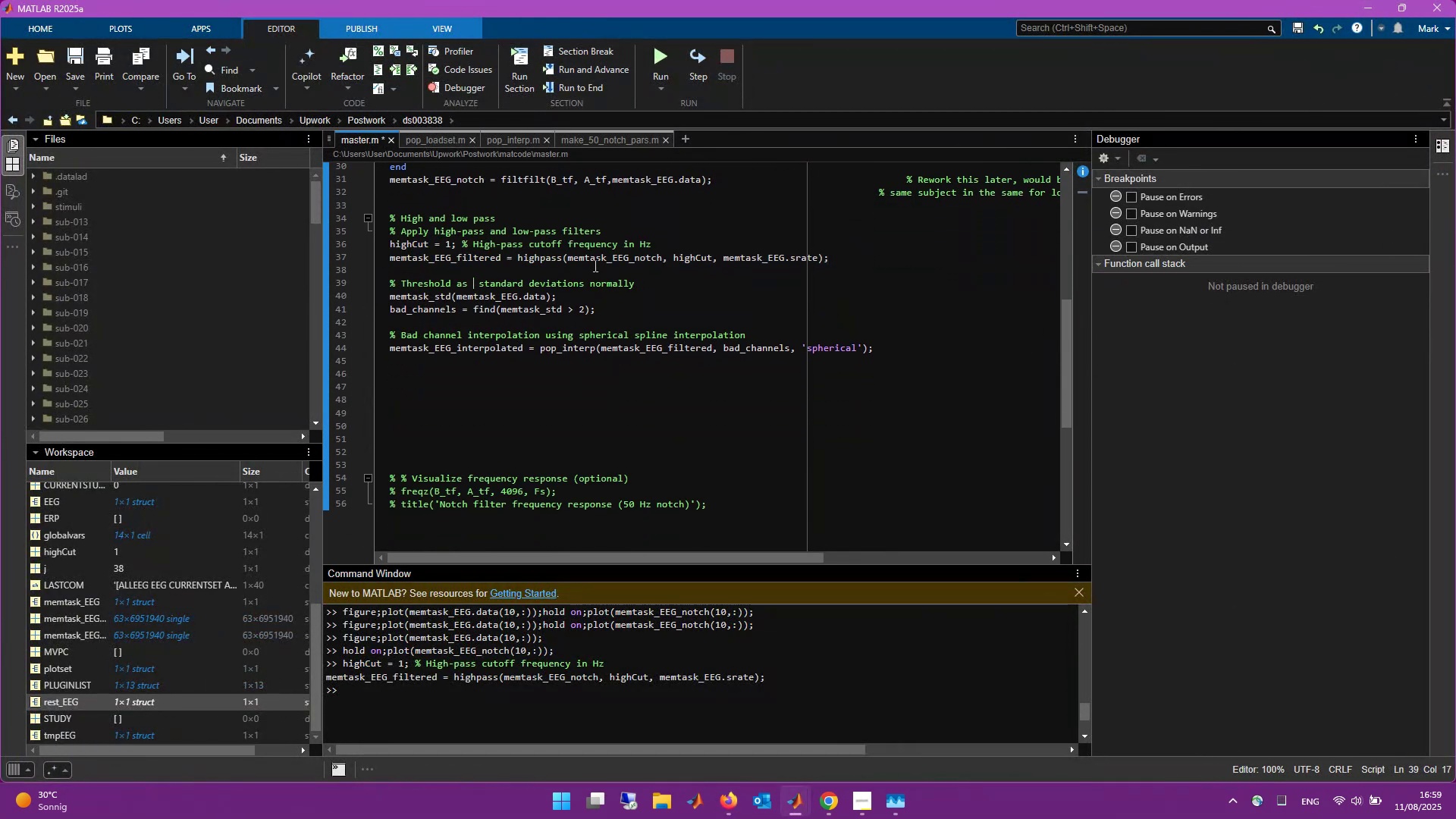 
key(3)
 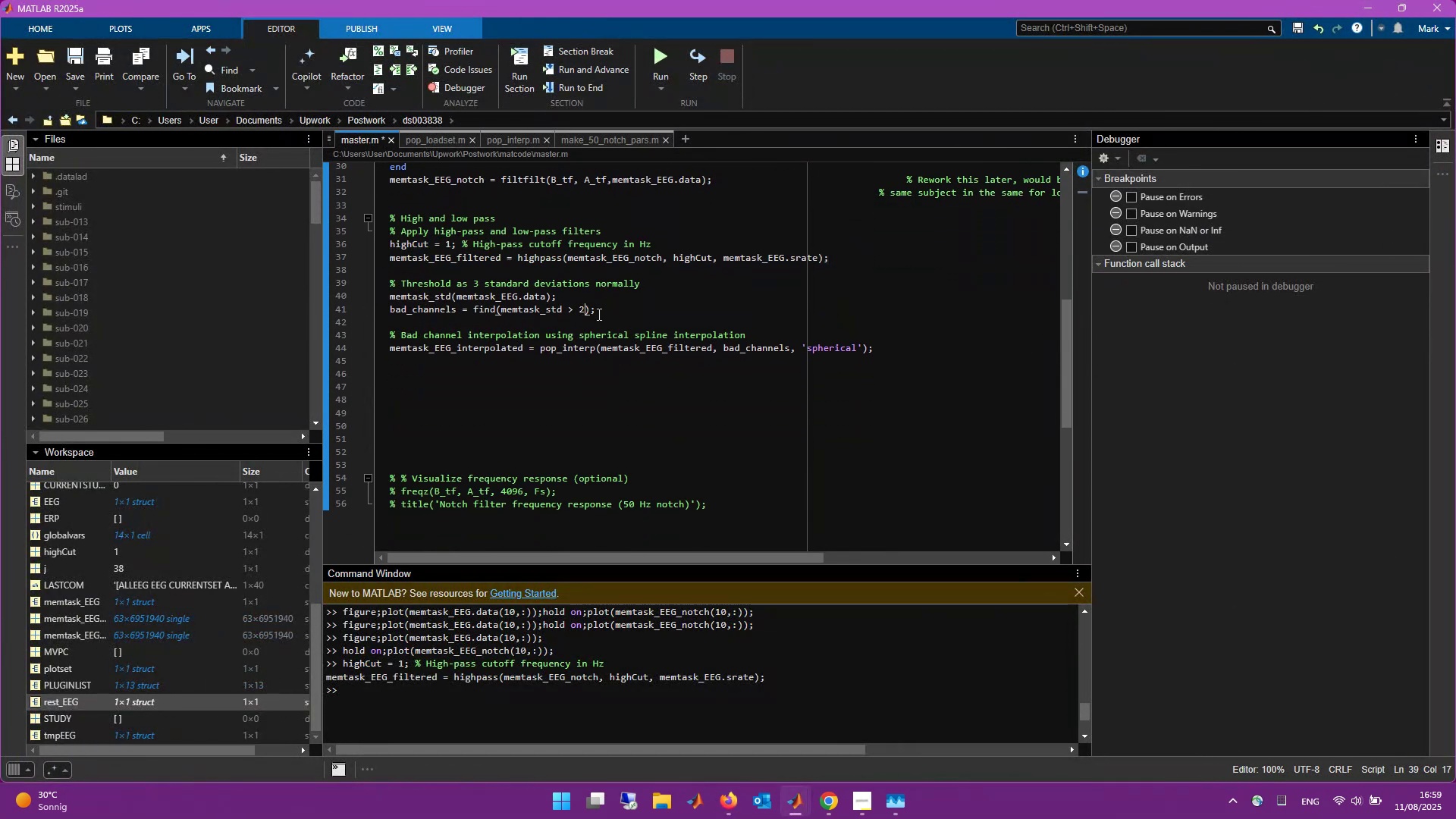 
key(Backspace)
 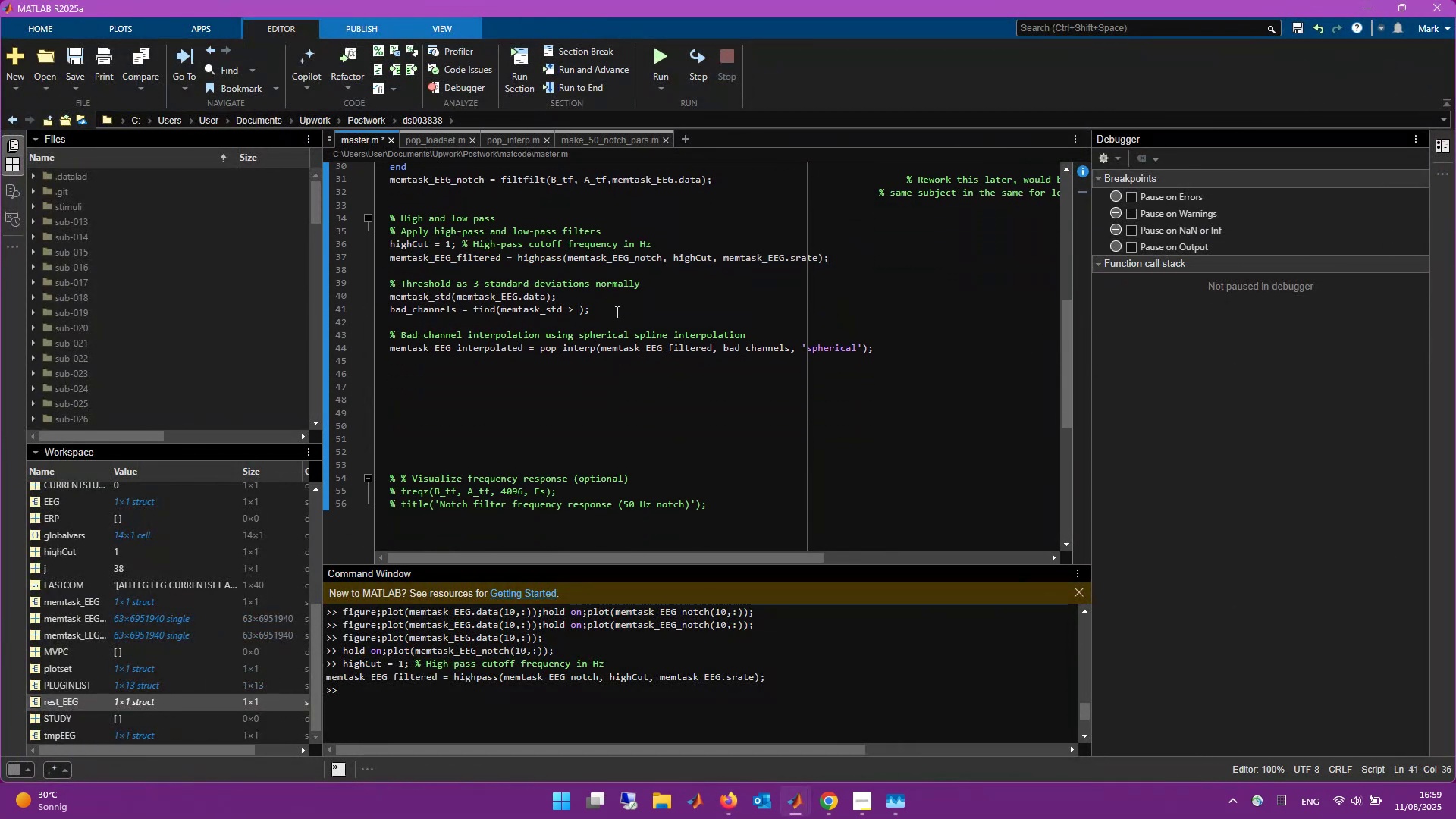 
key(3)
 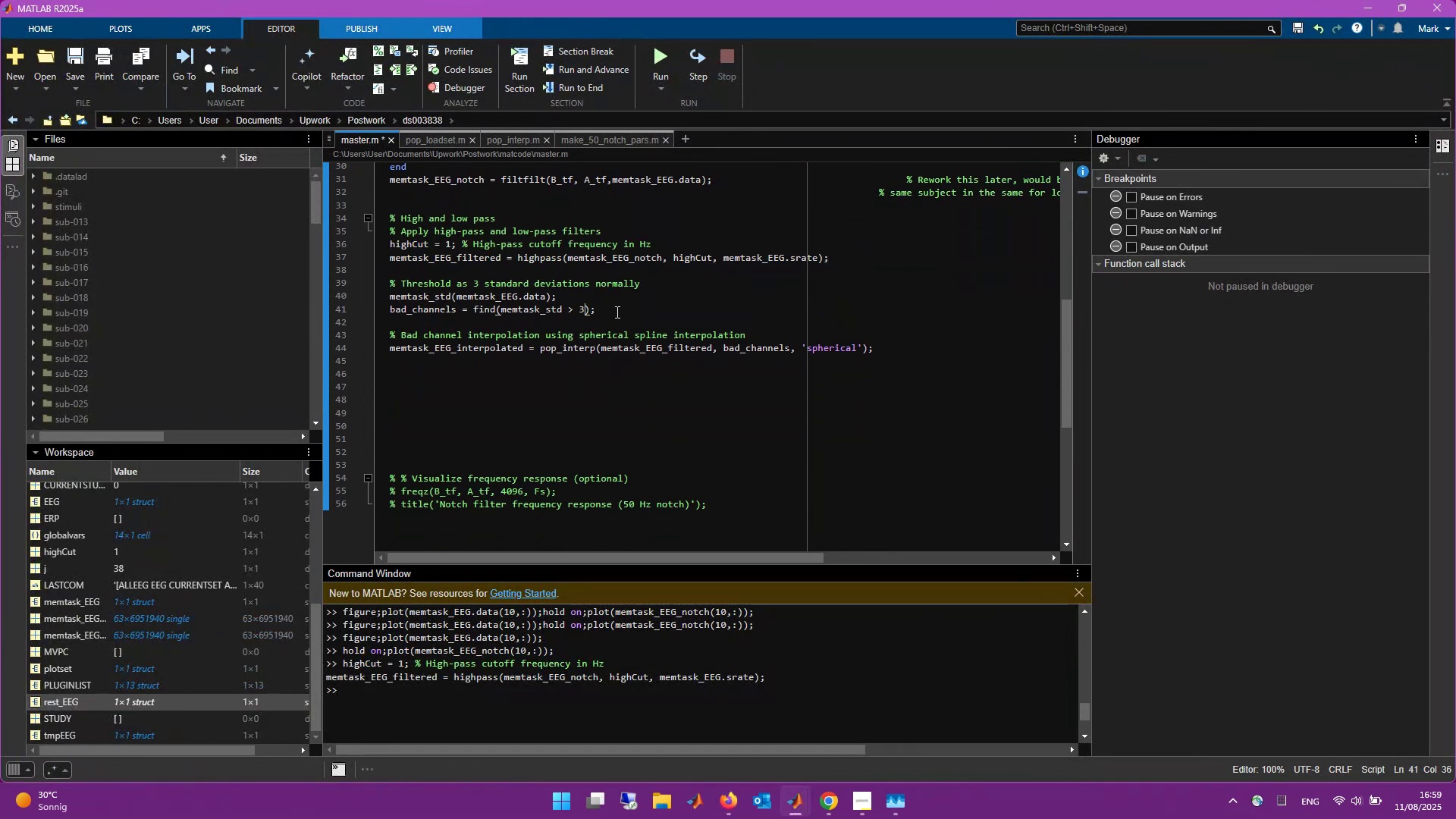 
left_click_drag(start_coordinate=[616, 312], to_coordinate=[384, 295])
 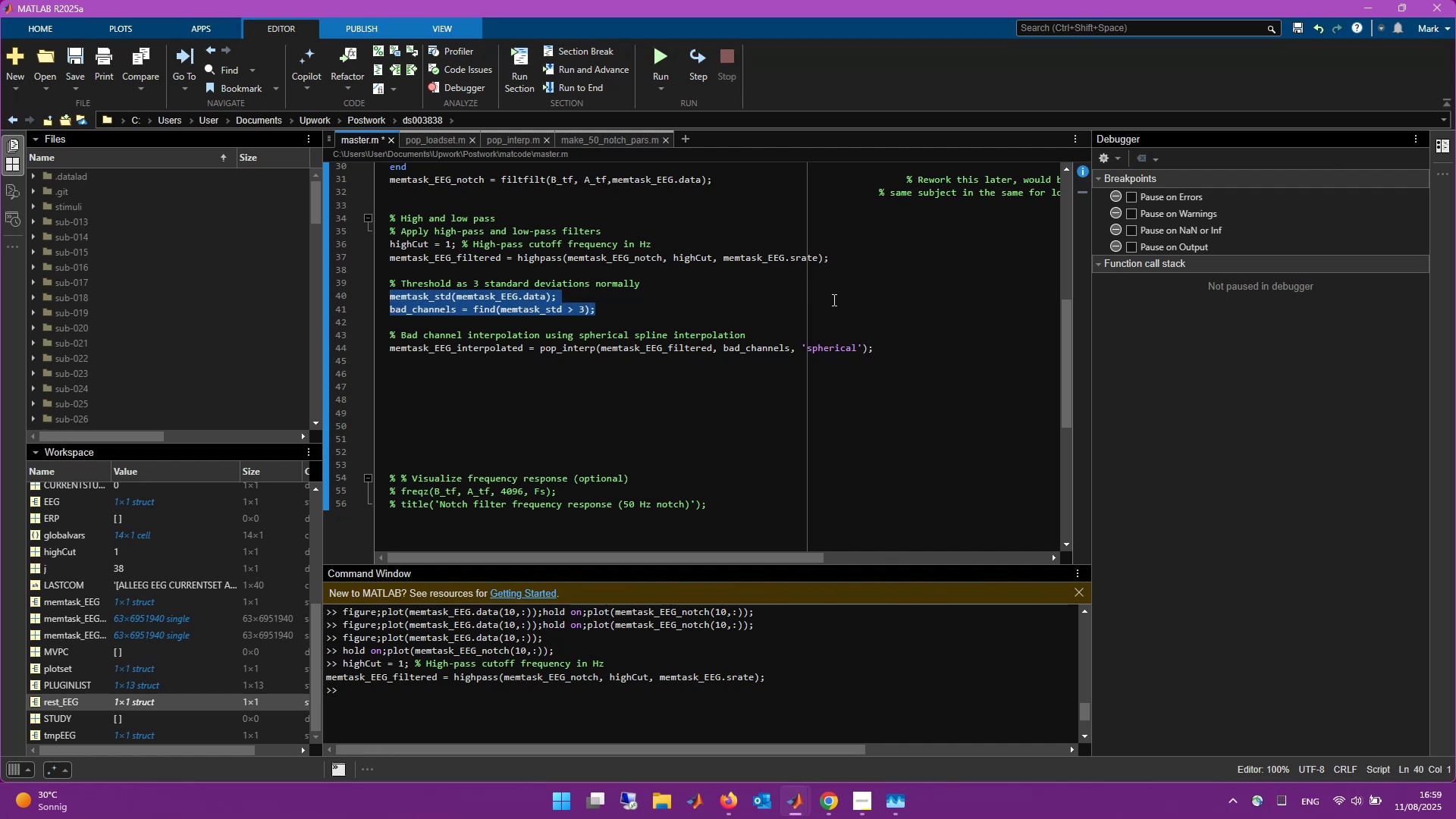 
key(F9)
 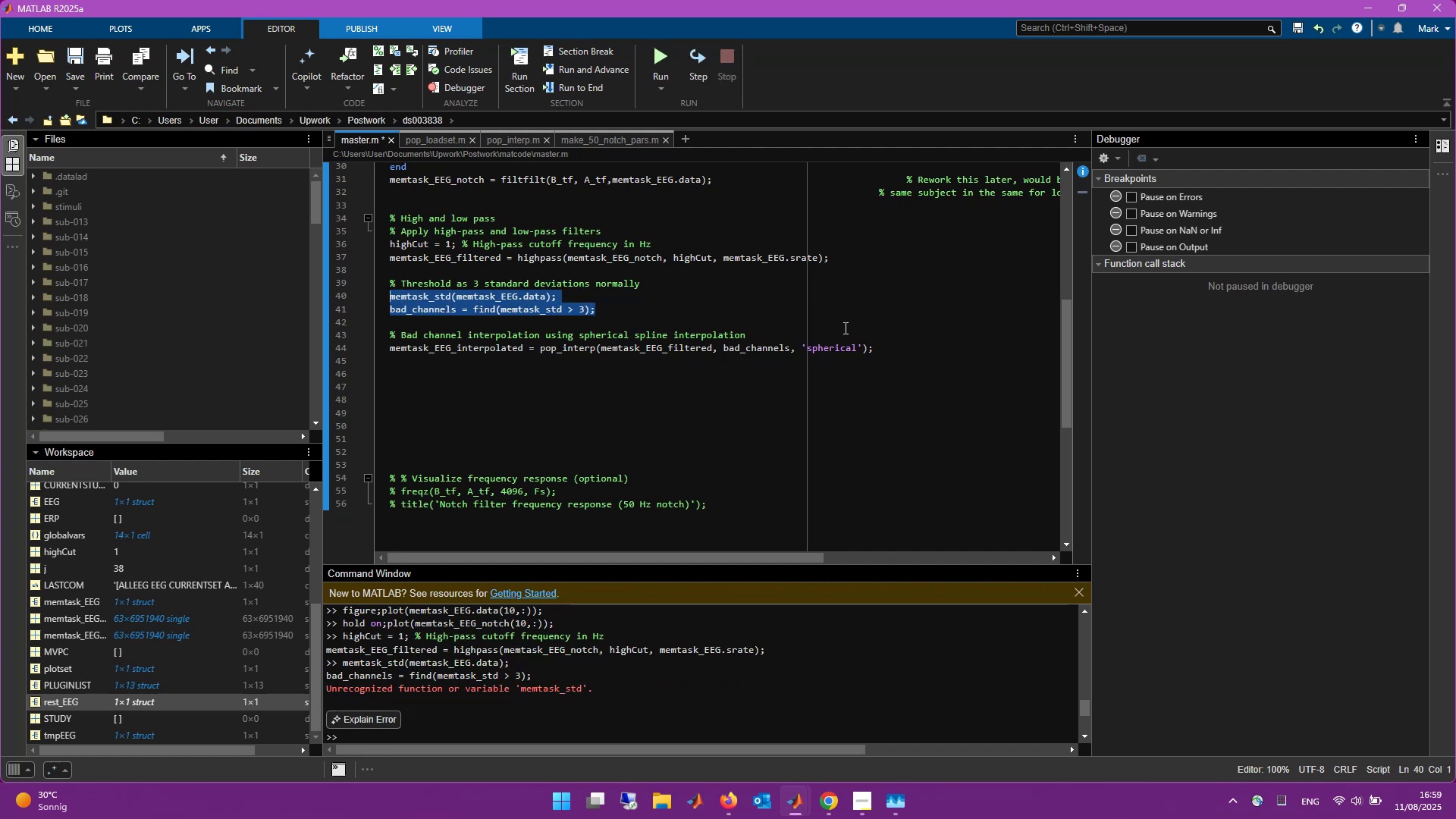 
left_click([614, 319])
 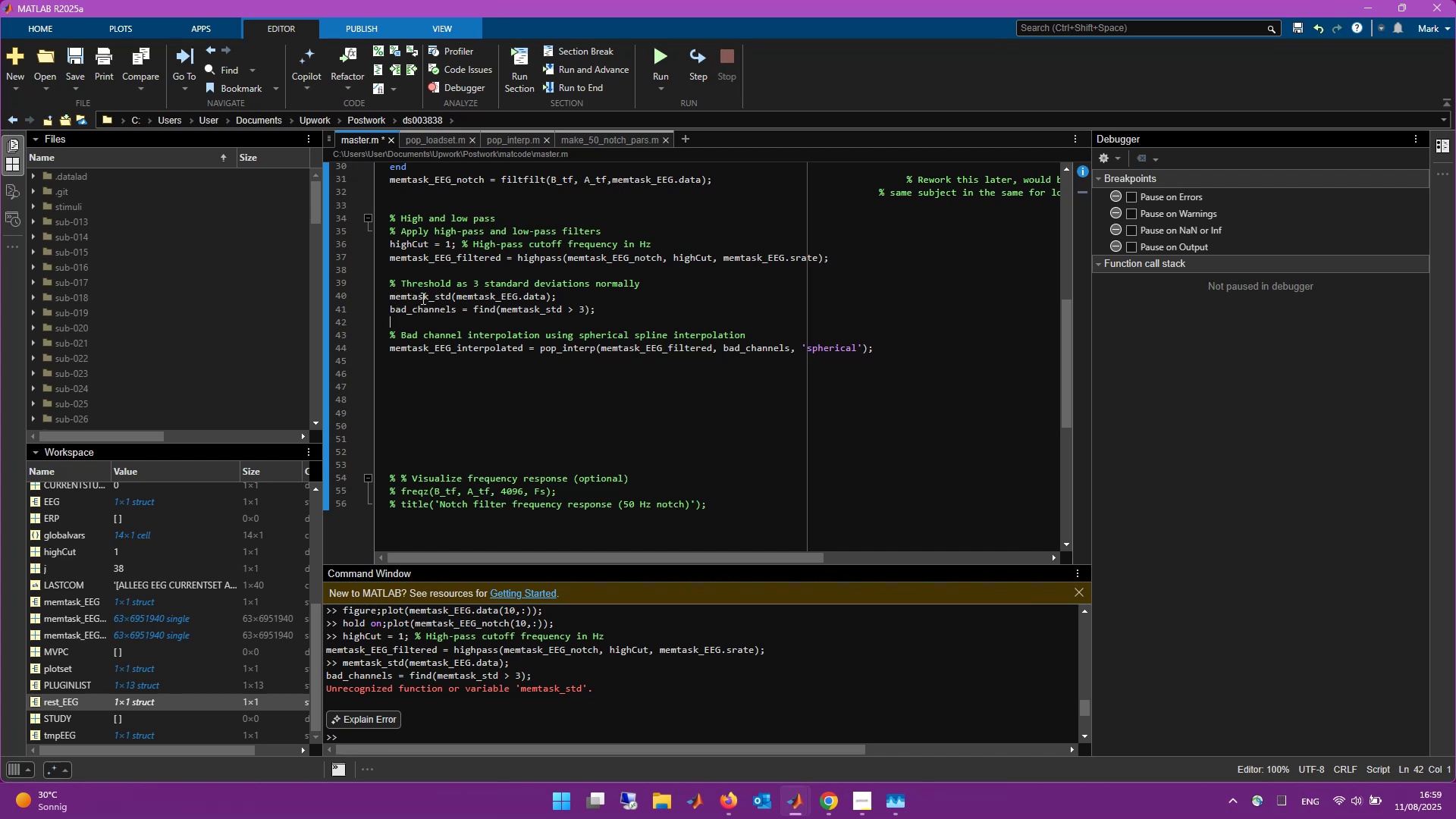 
wait(6.38)
 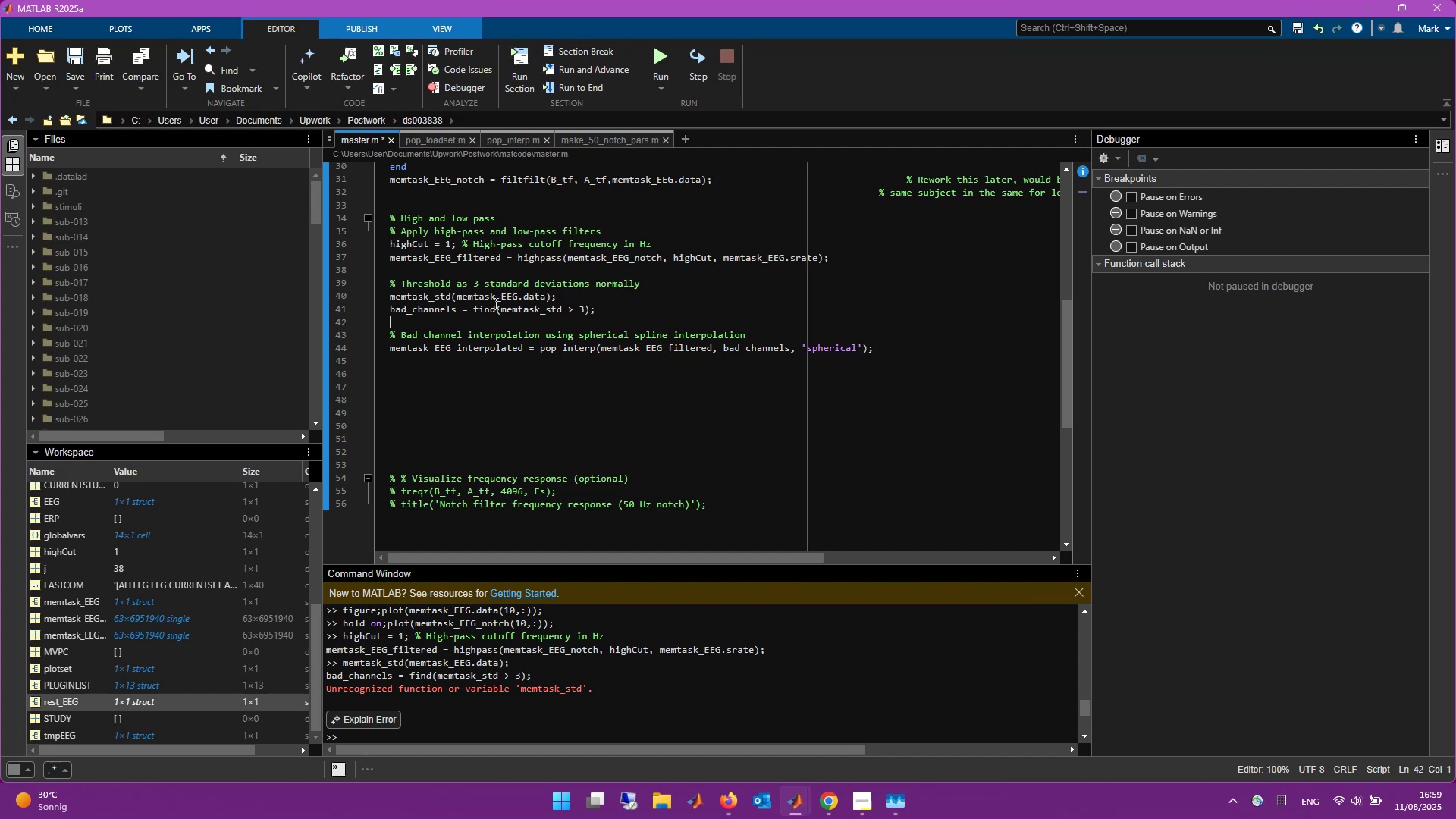 
left_click([451, 298])
 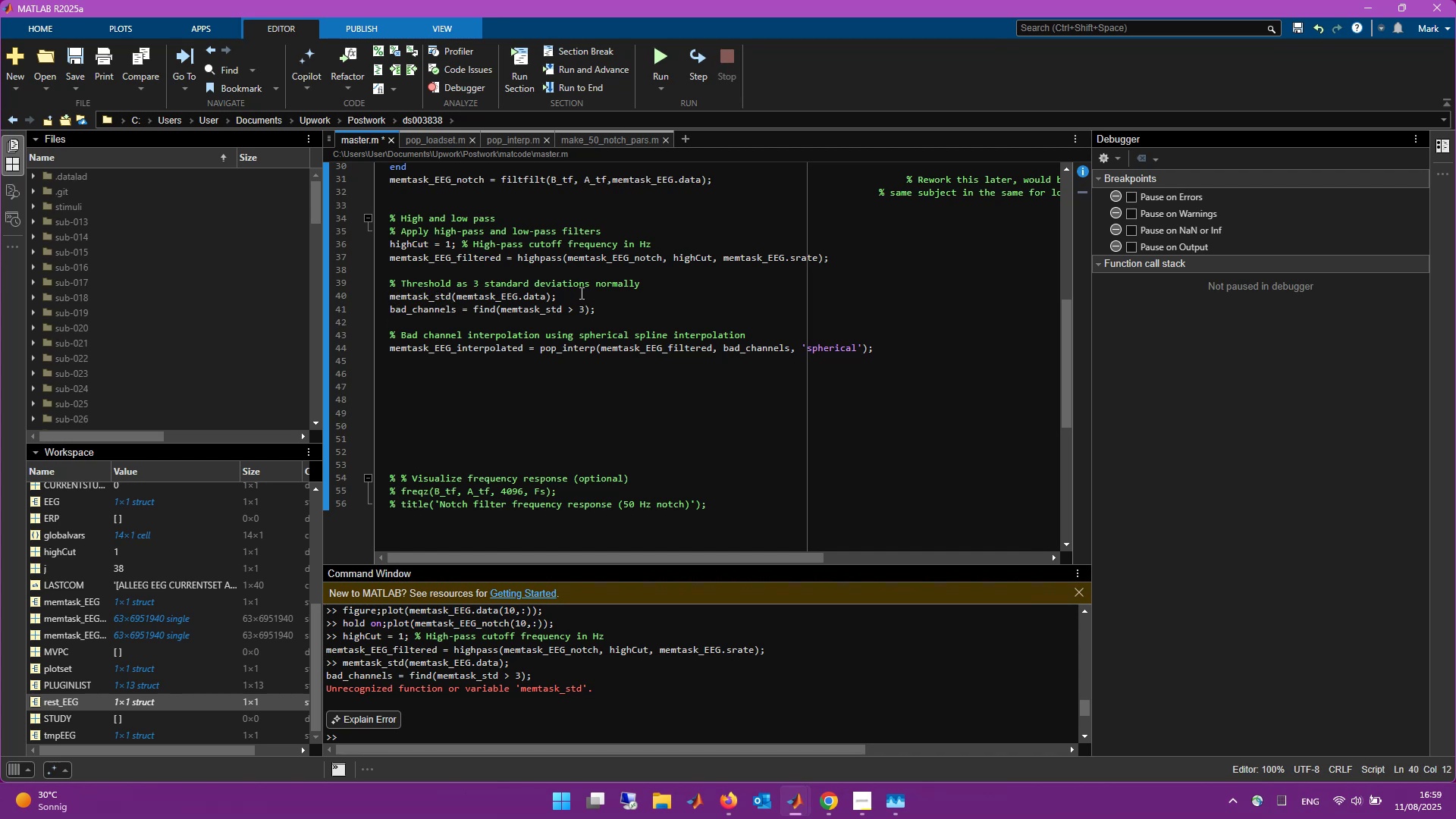 
type( = std)
 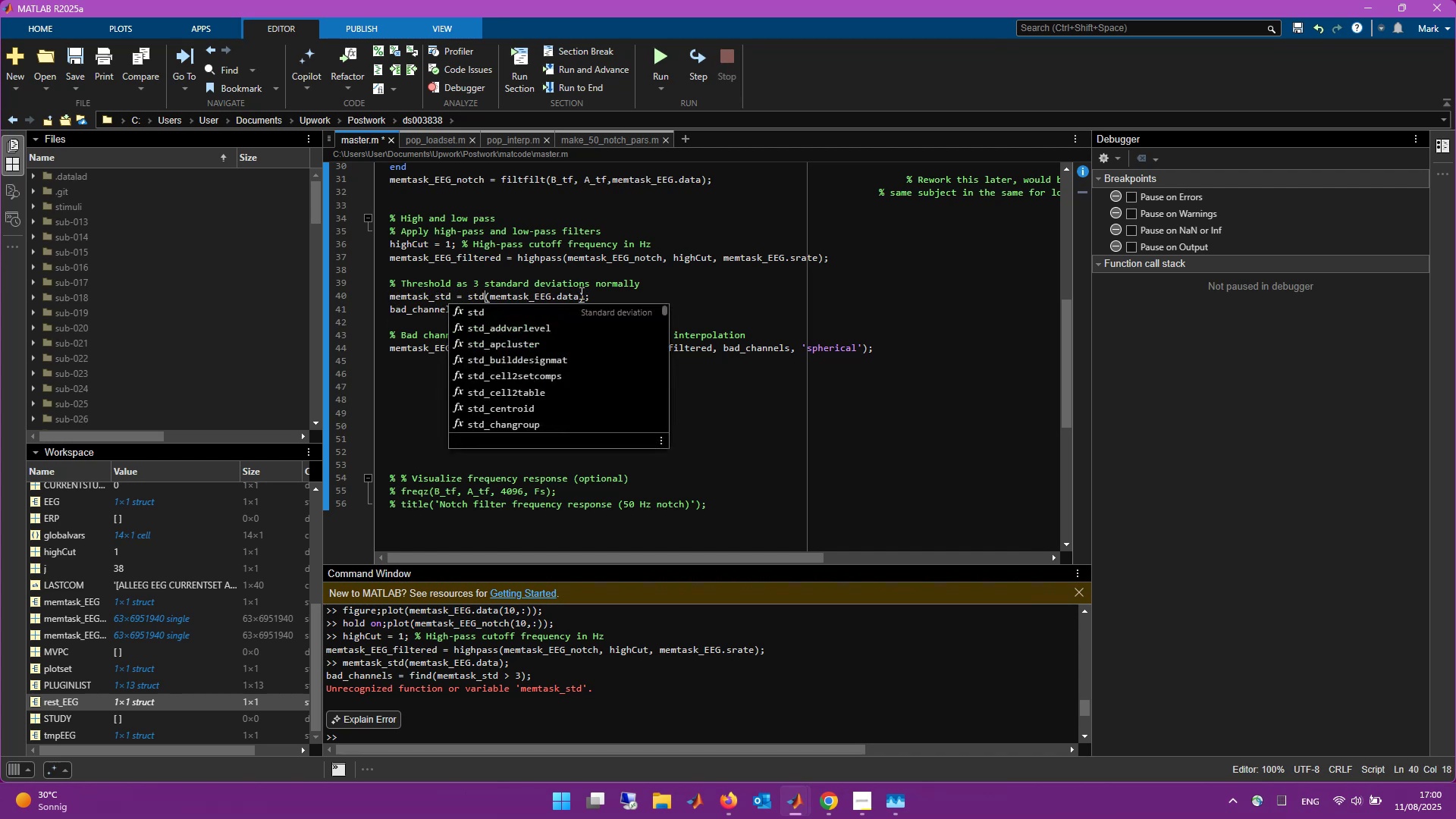 
key(Control+S)
 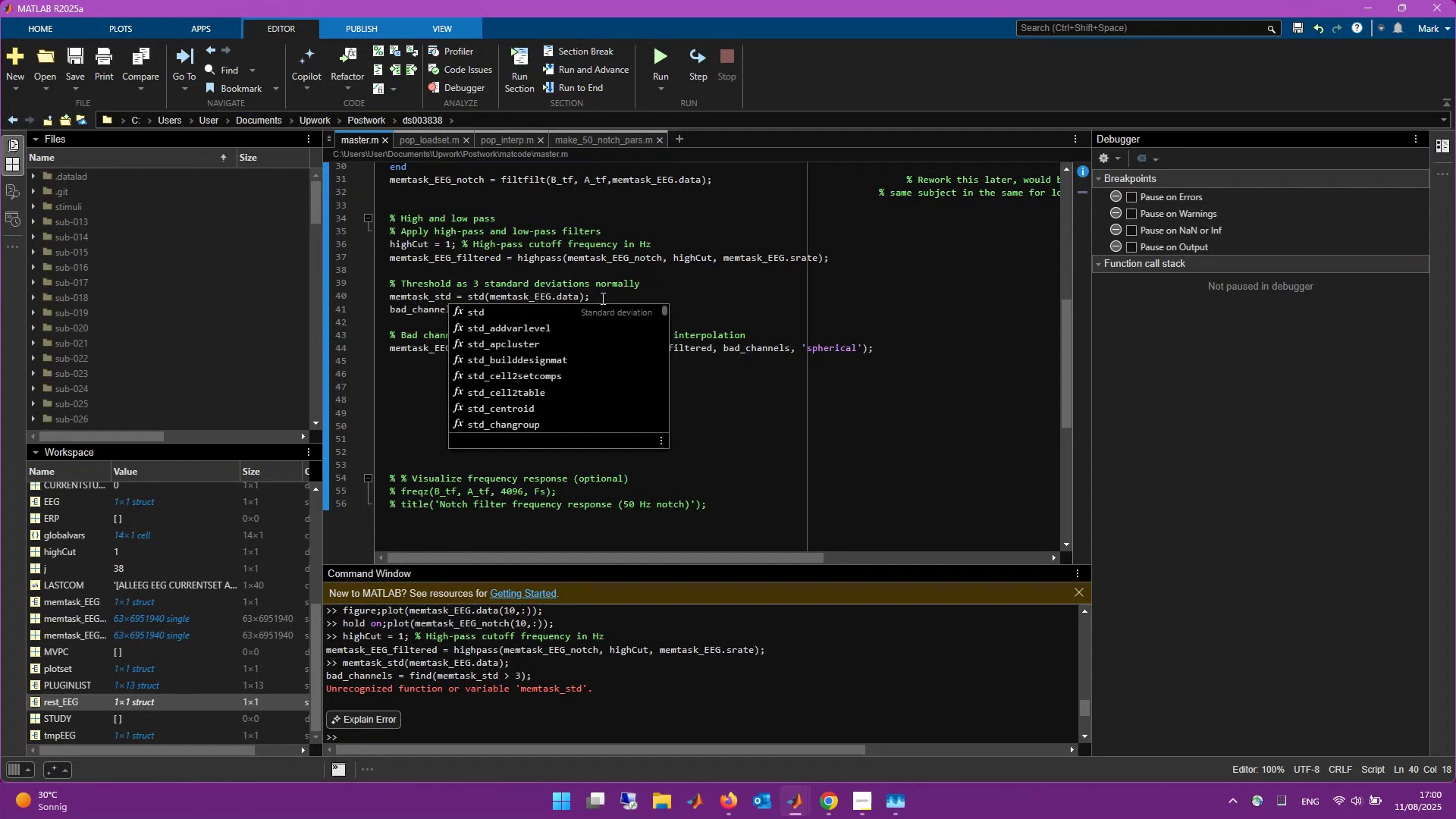 
left_click([607, 297])
 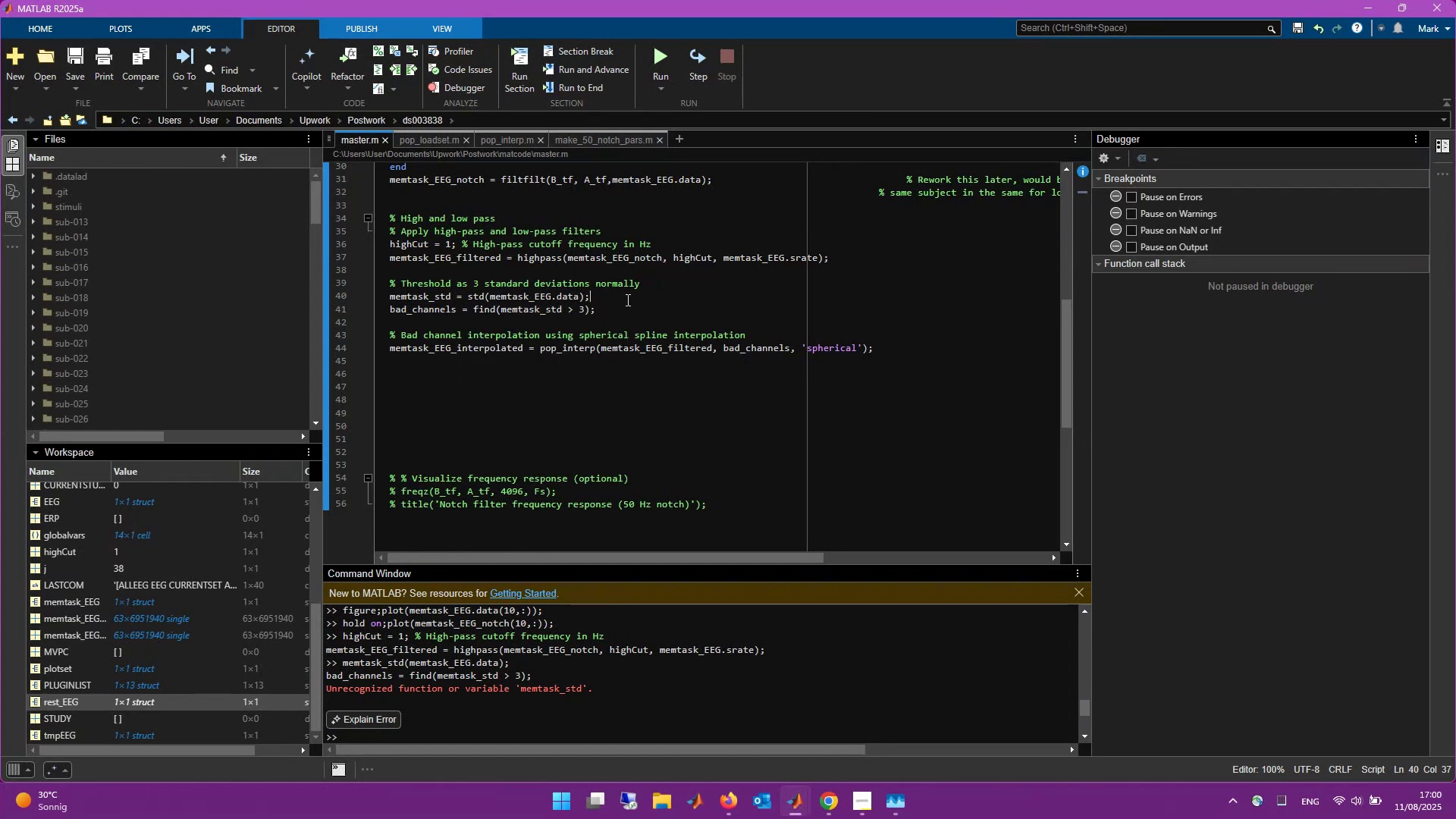 
left_click_drag(start_coordinate=[619, 306], to_coordinate=[356, 296])
 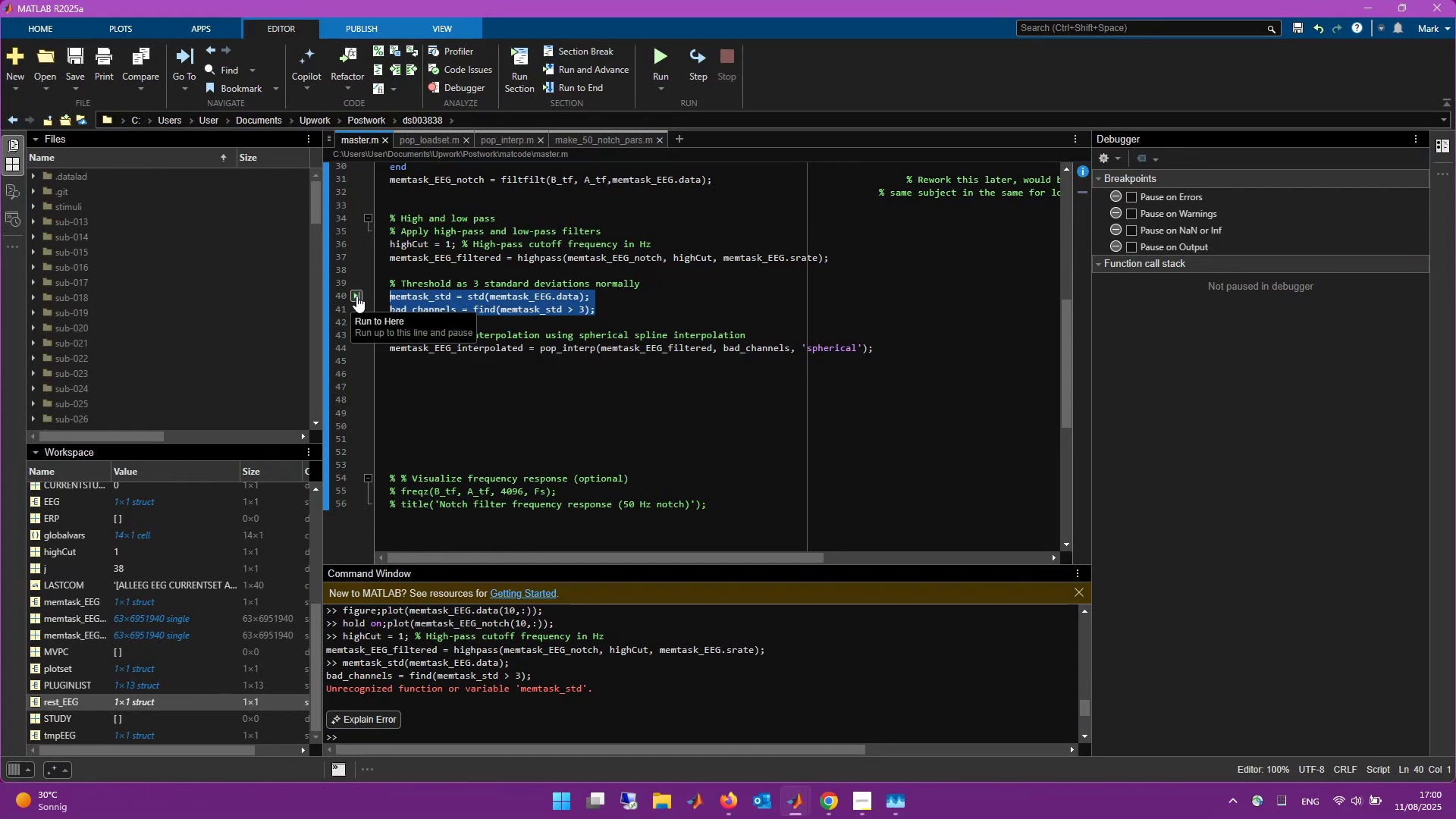 
key(F9)
 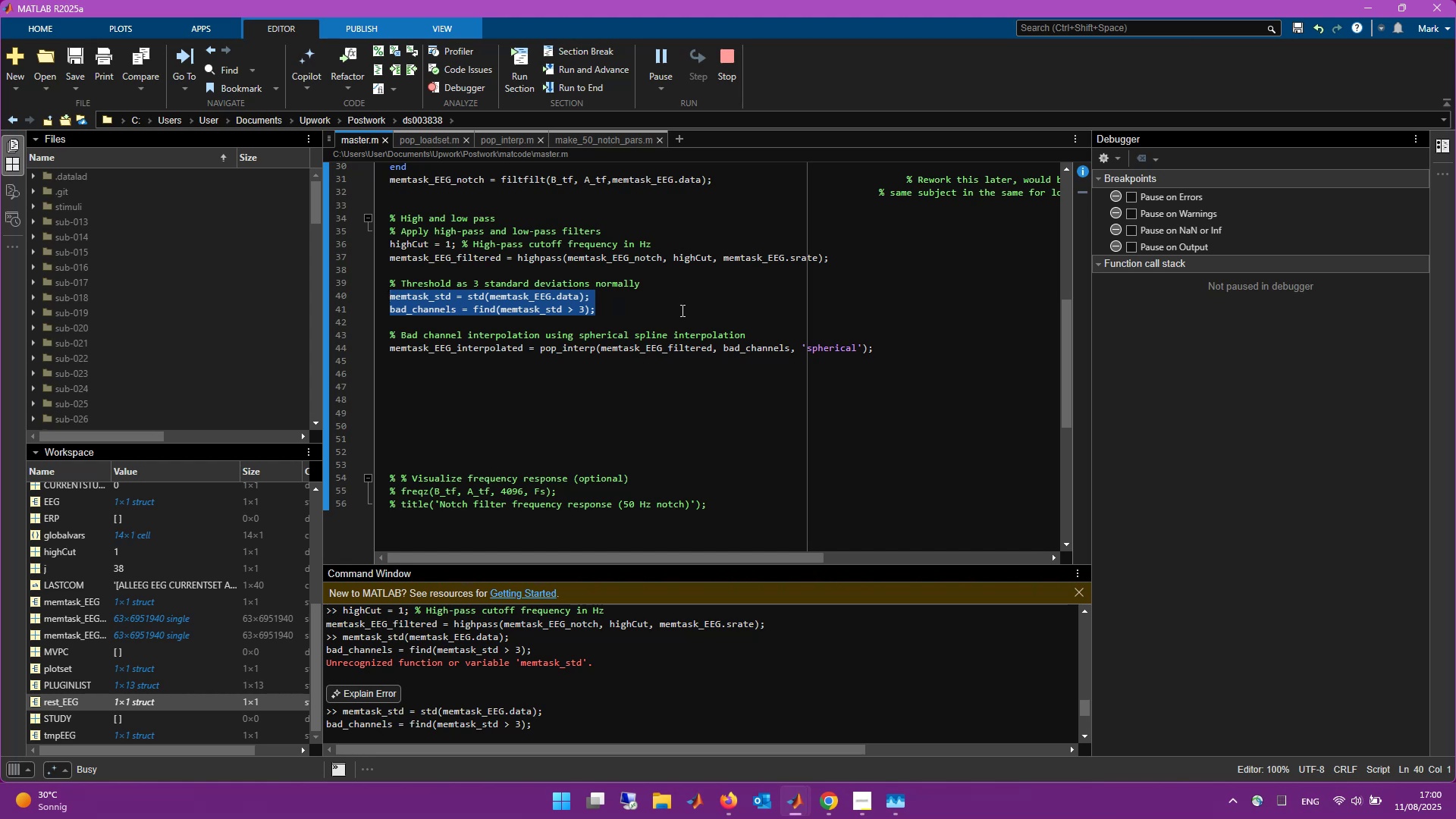 
wait(11.99)
 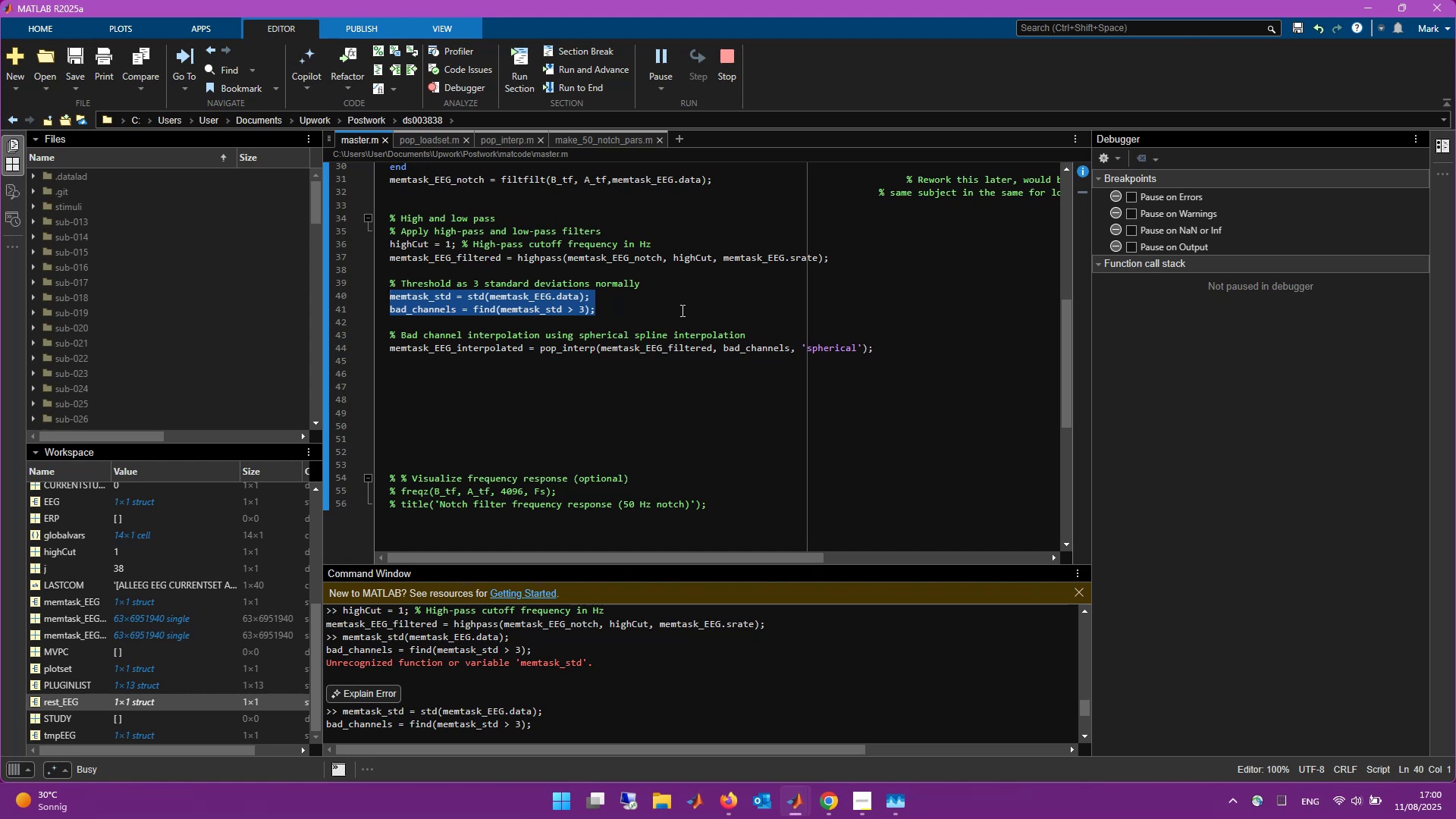 
scroll: coordinate [162, 629], scroll_direction: up, amount: 5.0
 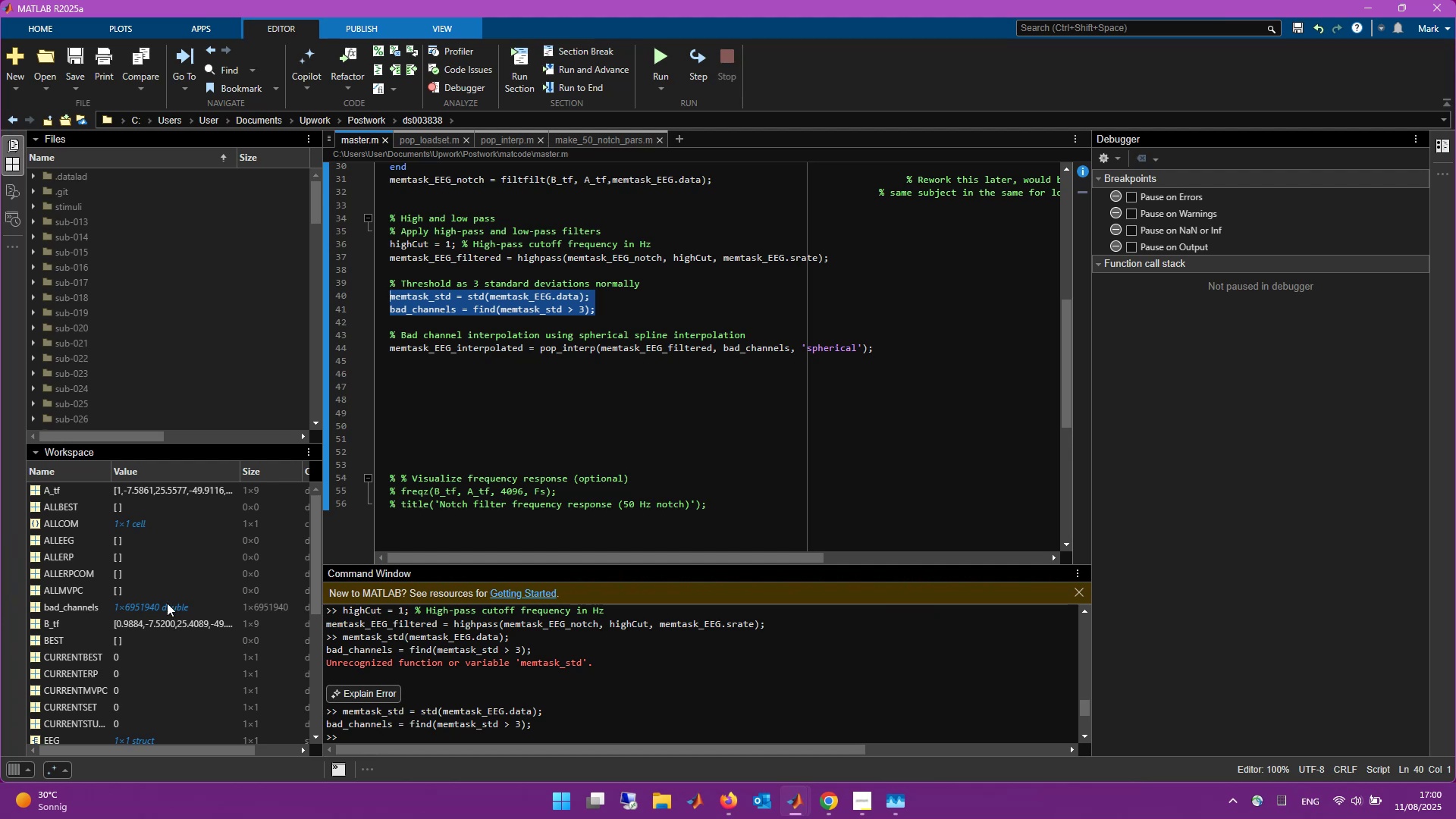 
wait(6.0)
 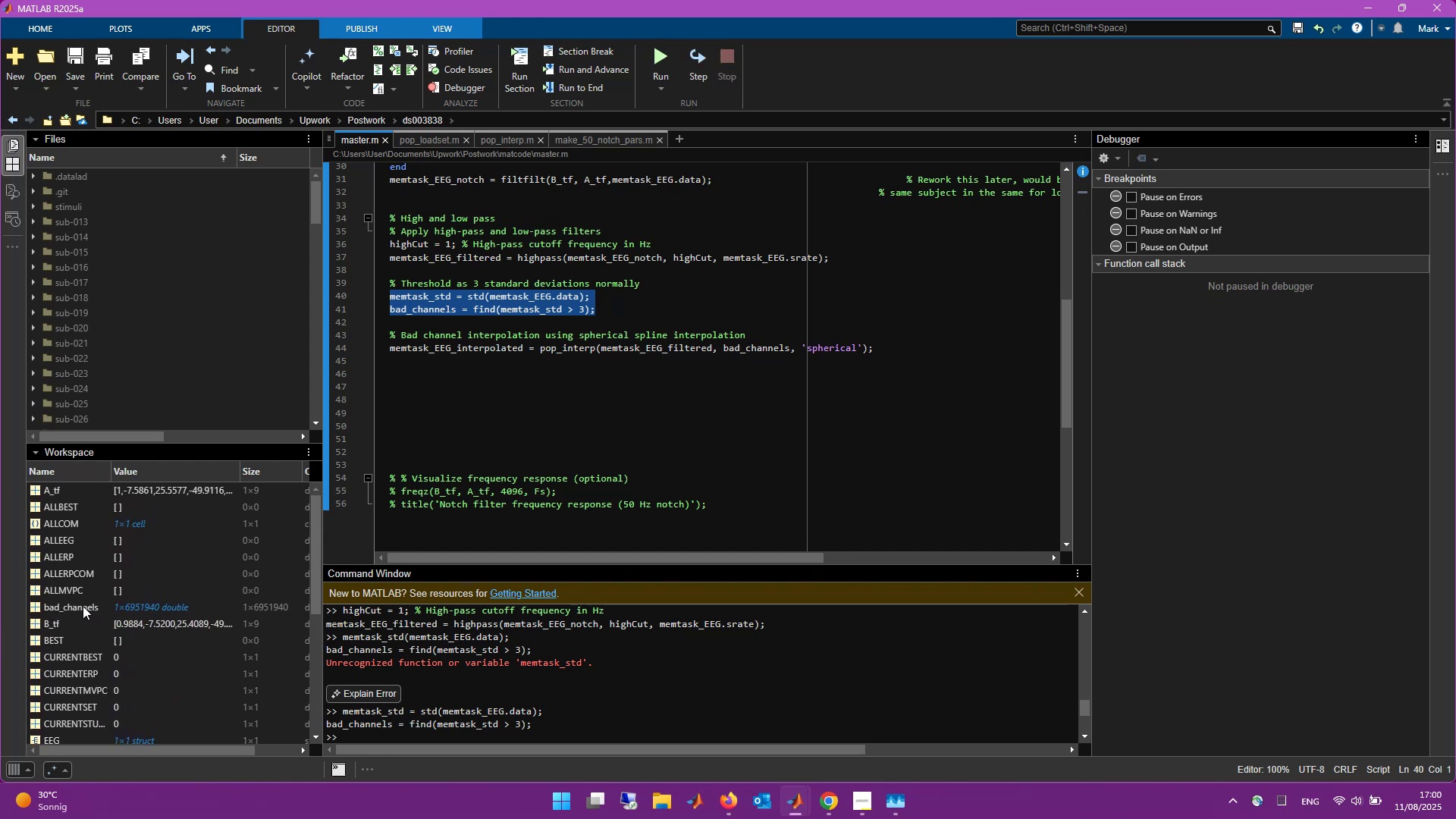 
left_click([538, 366])
 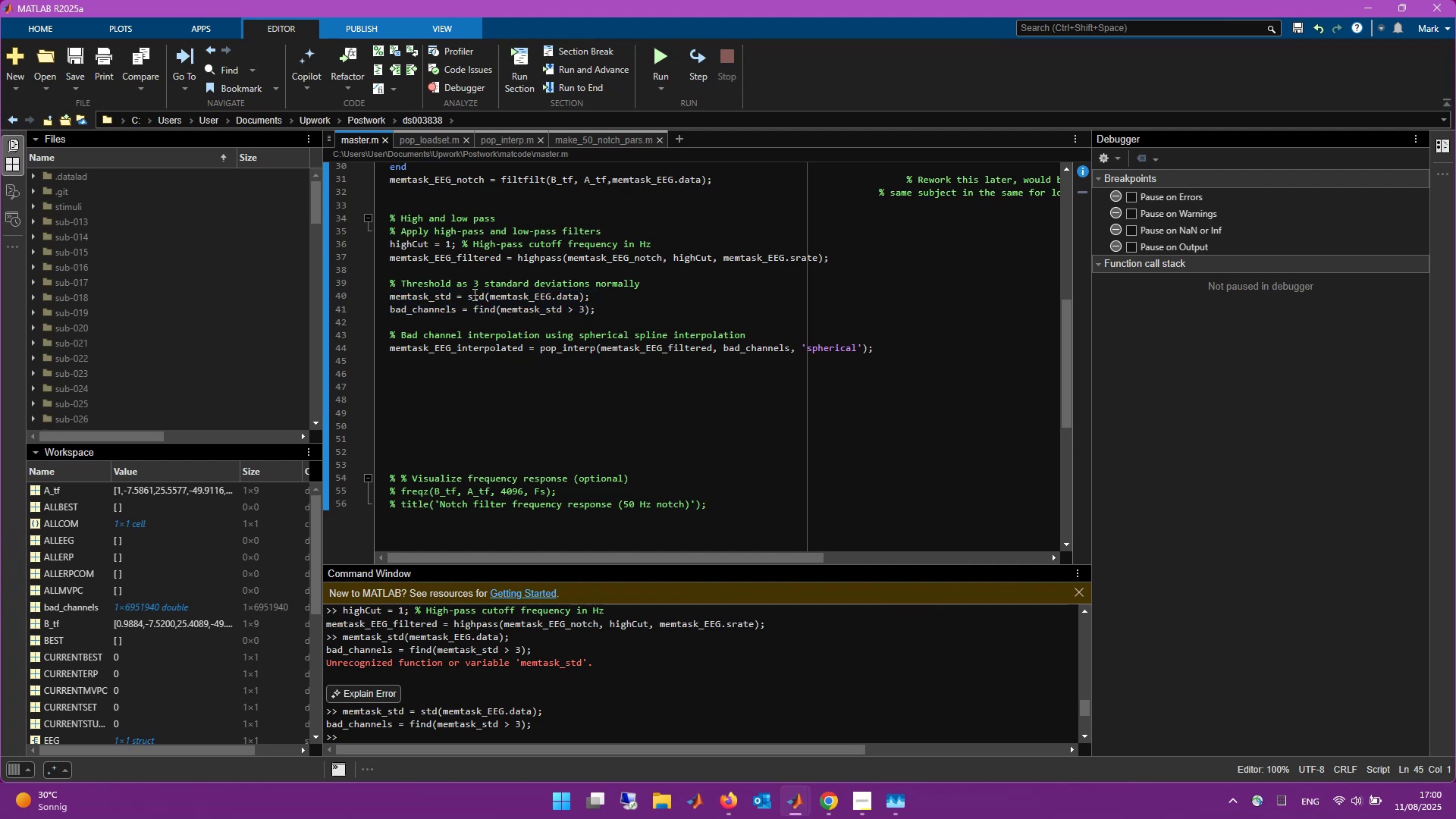 
right_click([477, 293])
 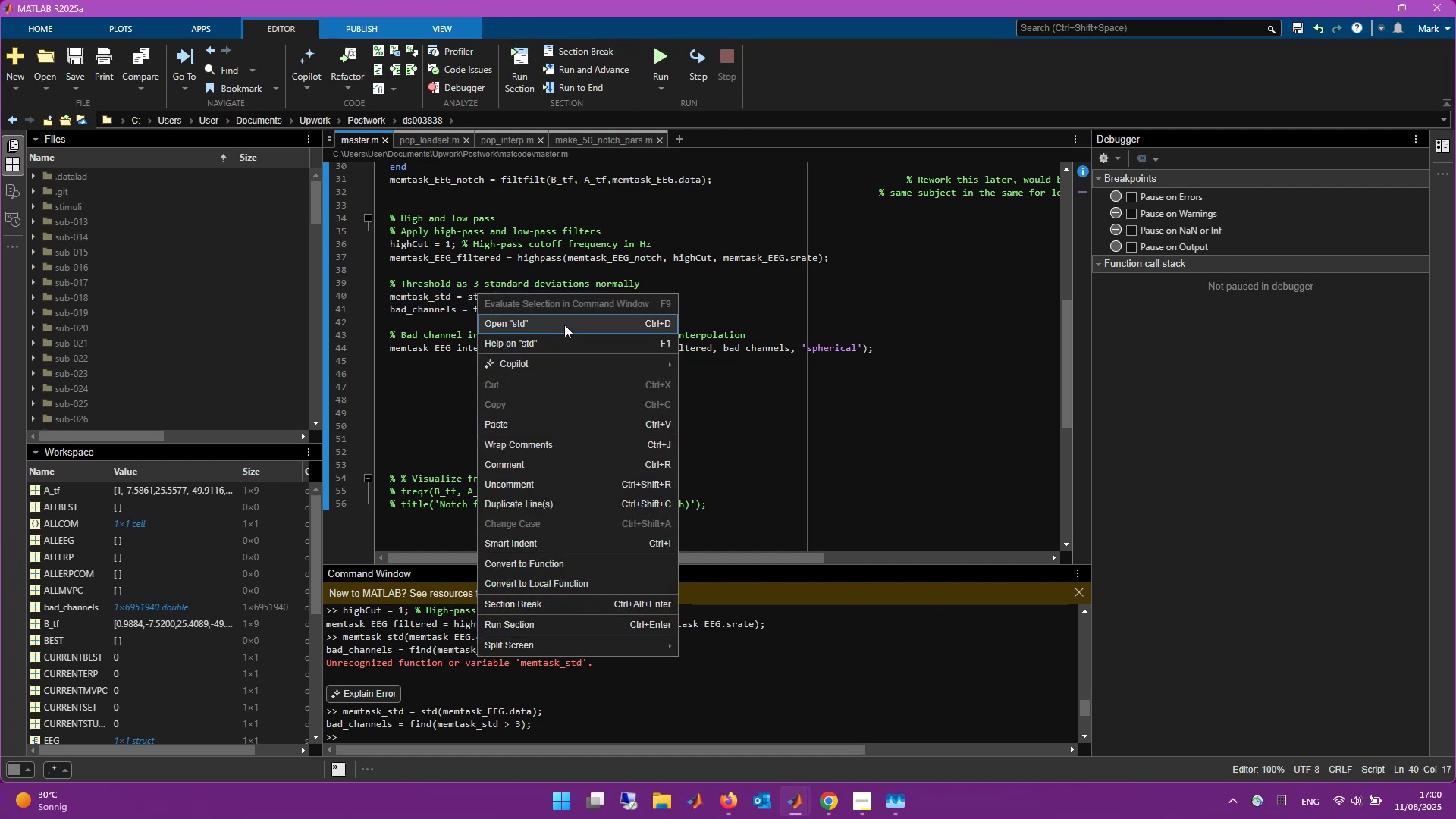 
left_click([564, 325])
 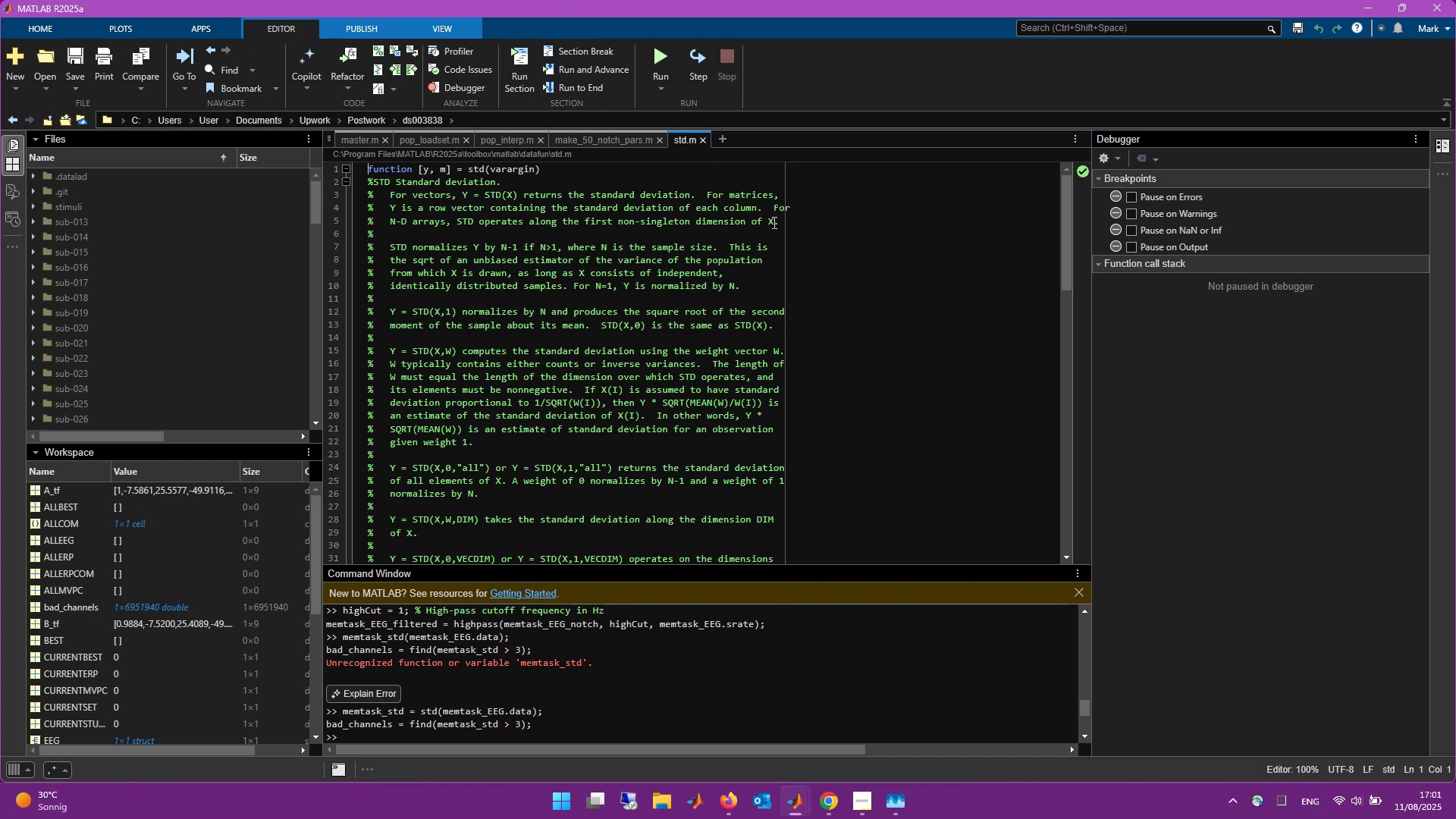 
wait(40.18)
 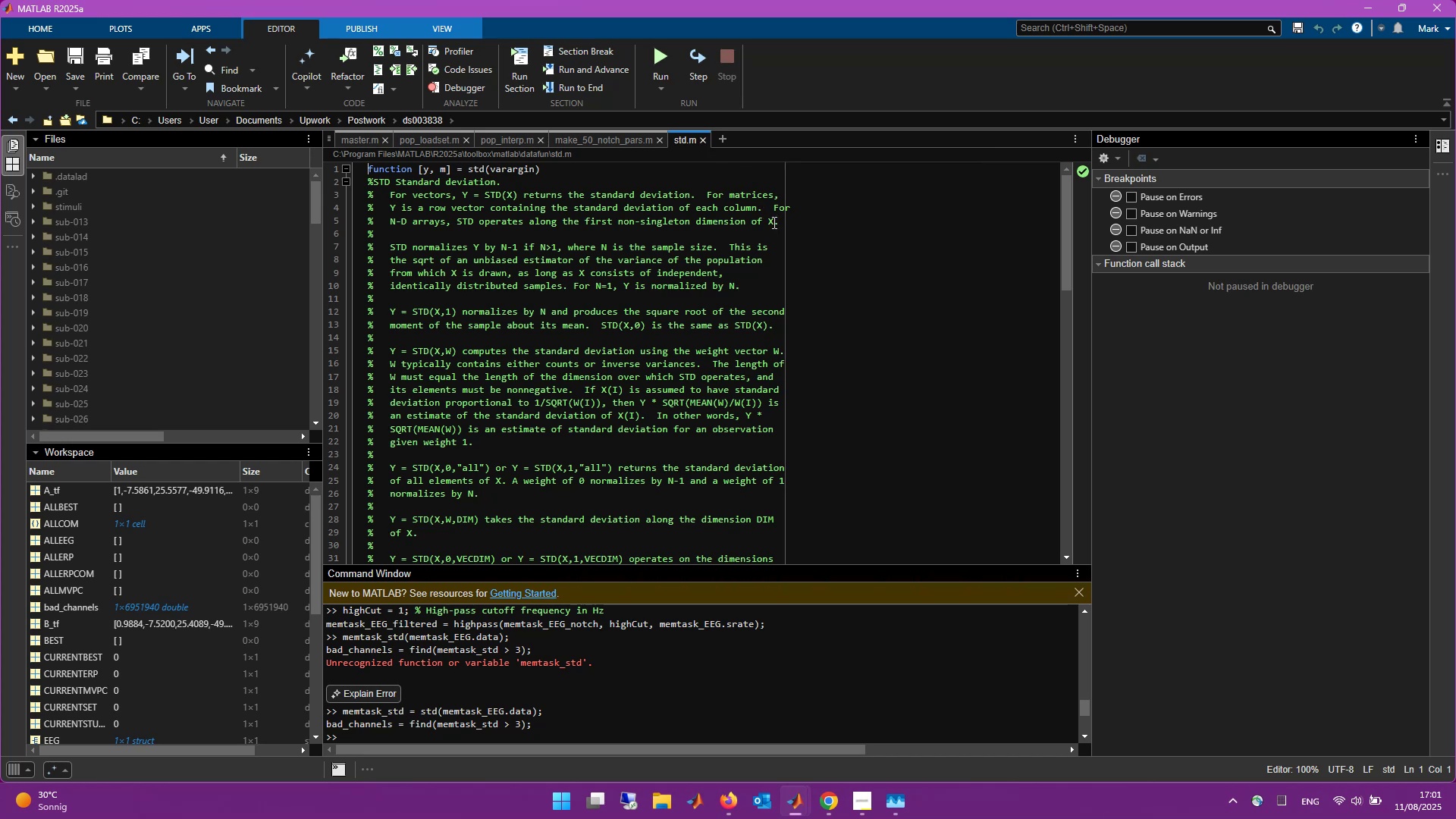 
left_click([702, 140])
 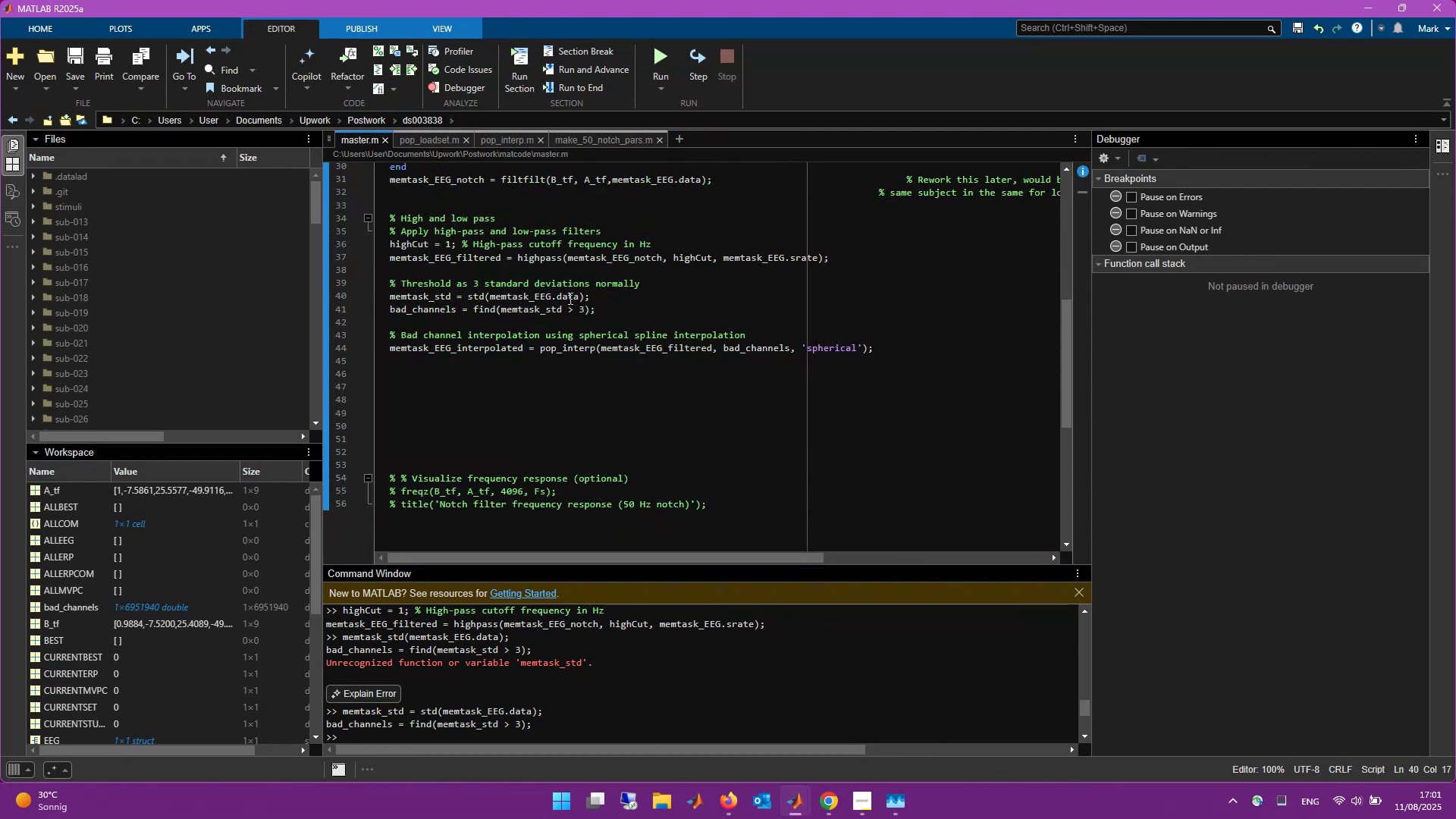 
left_click([580, 296])
 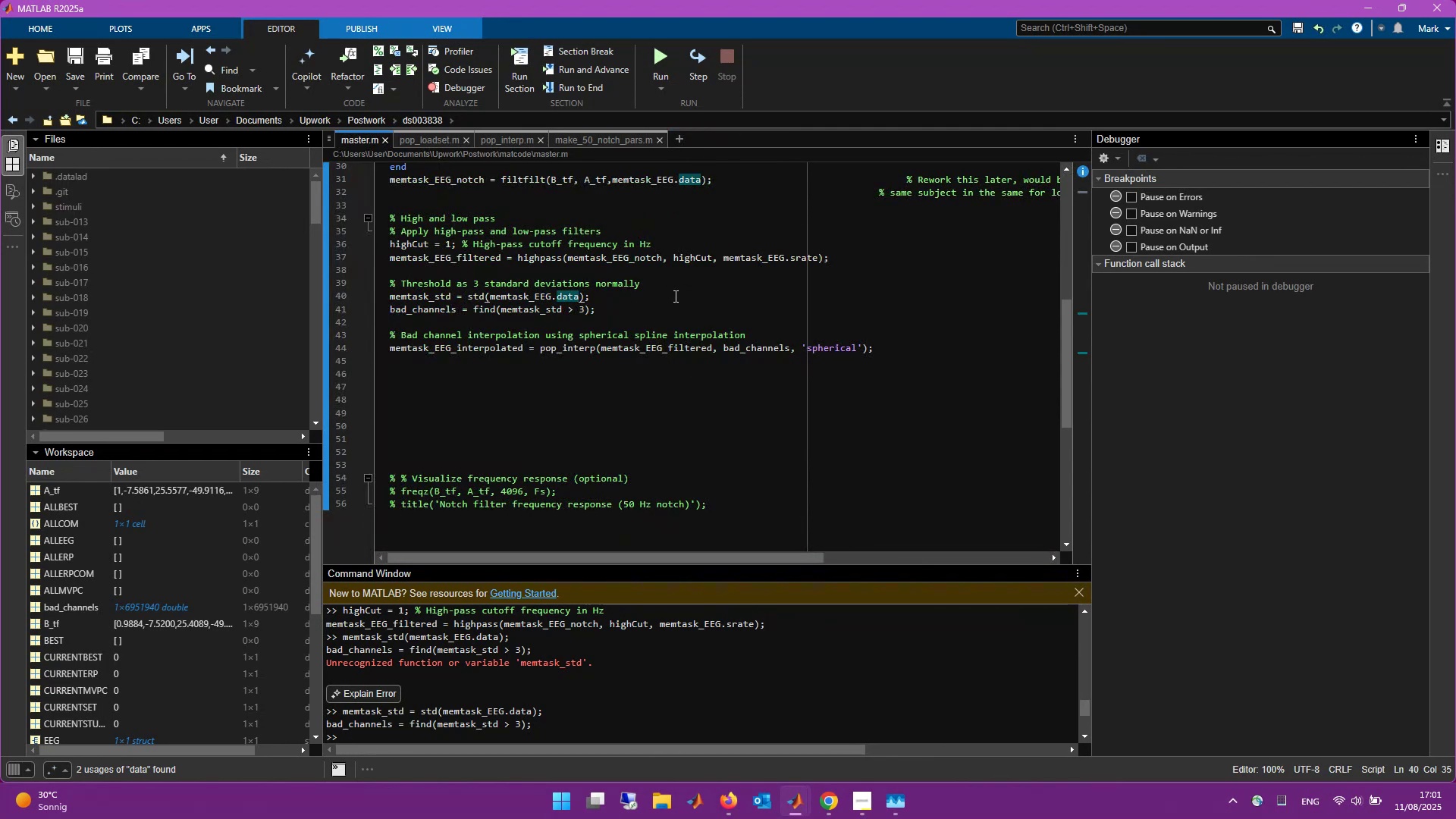 
key(Backquote)
 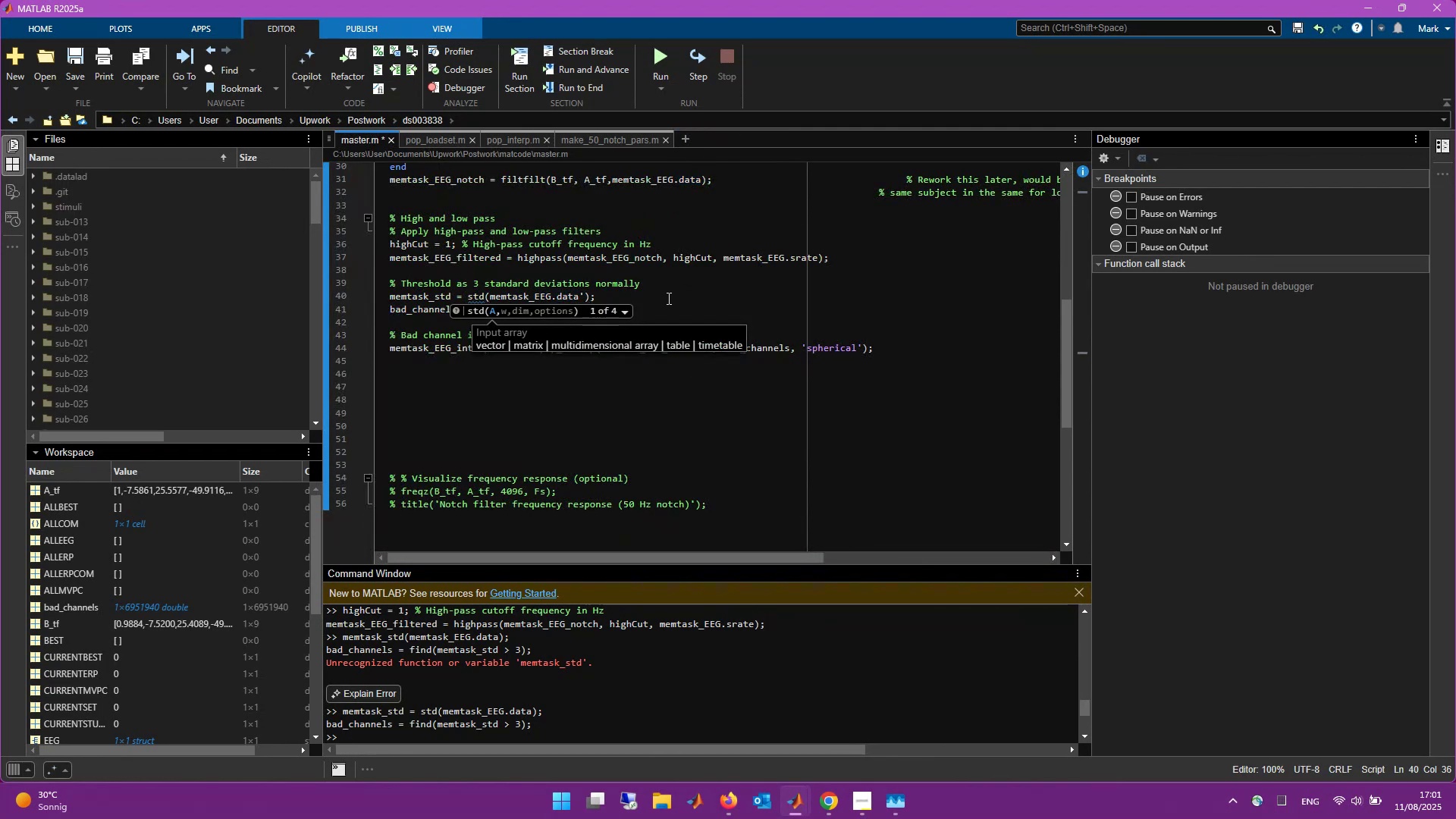 
key(Control+ControlLeft)
 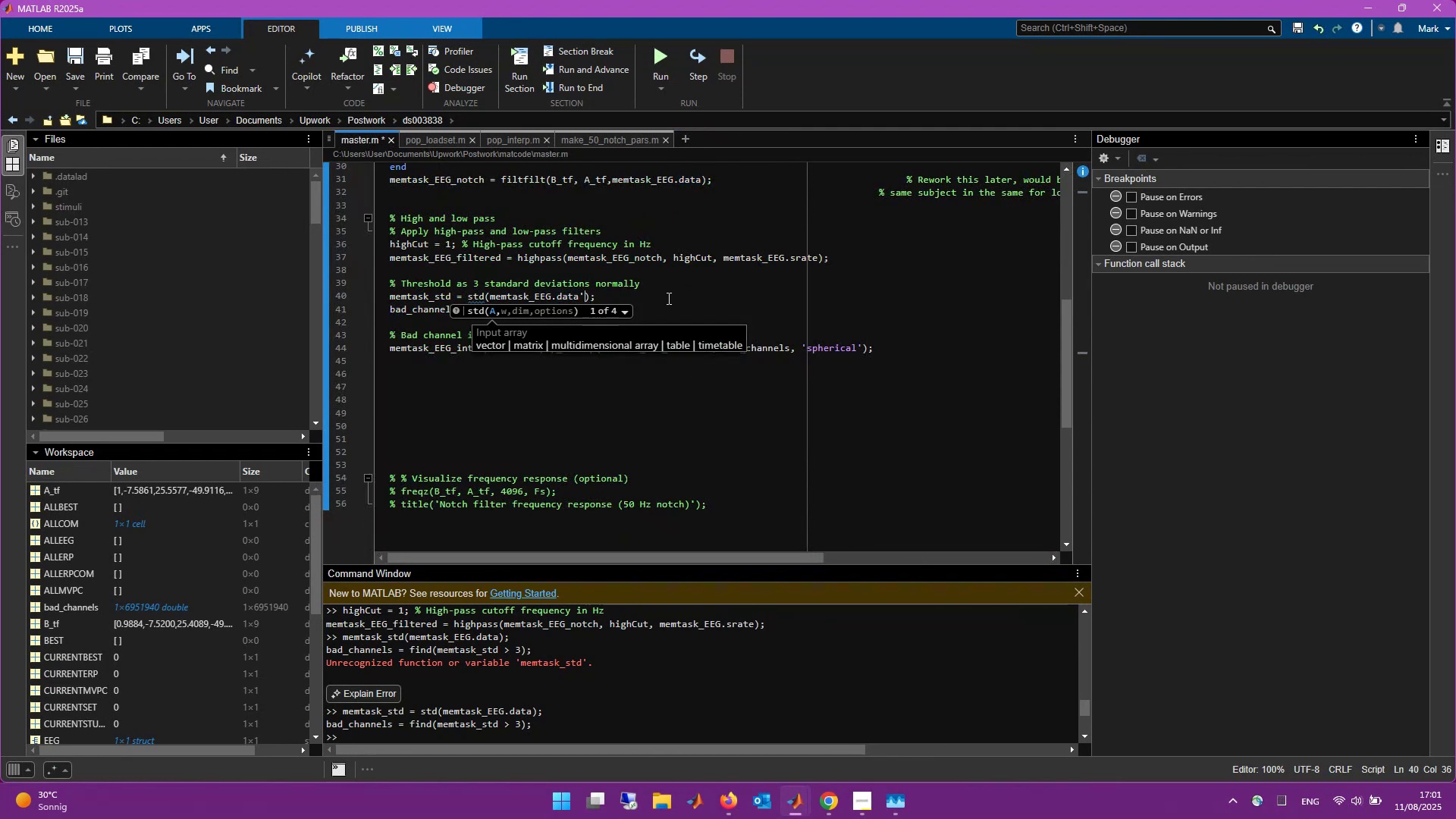 
key(Control+S)
 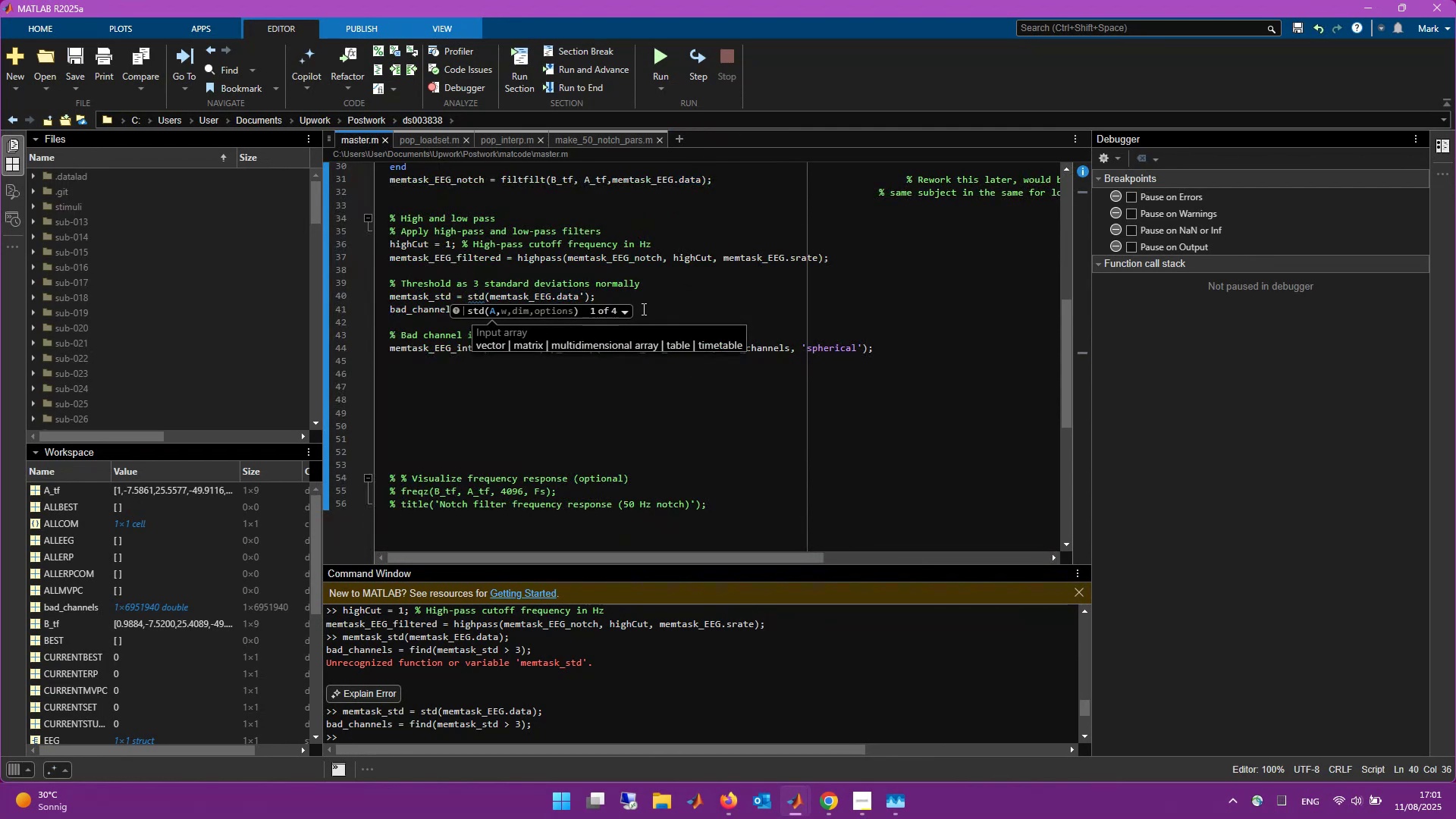 
left_click([664, 307])
 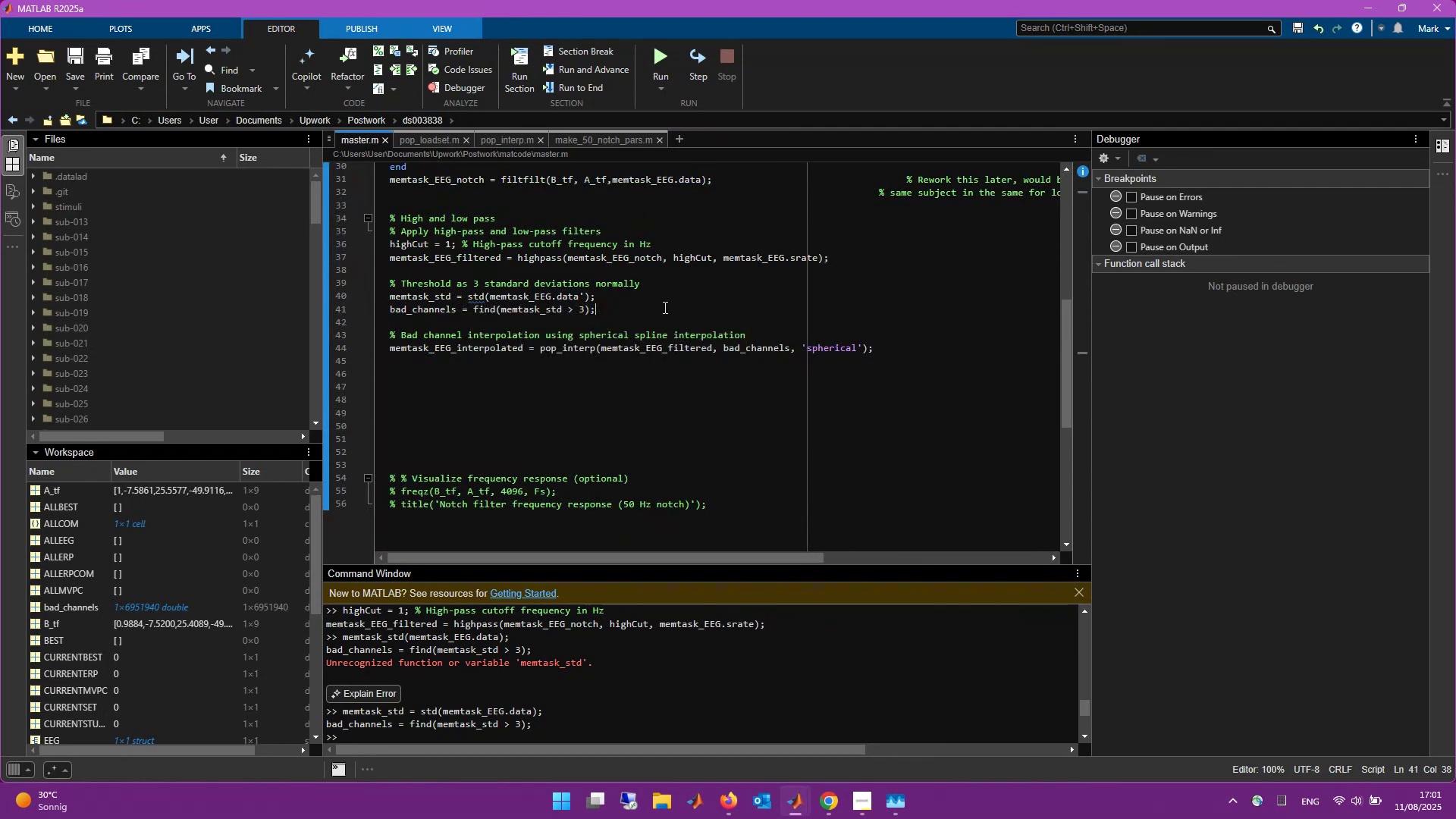 
left_click_drag(start_coordinate=[664, 307], to_coordinate=[402, 291])
 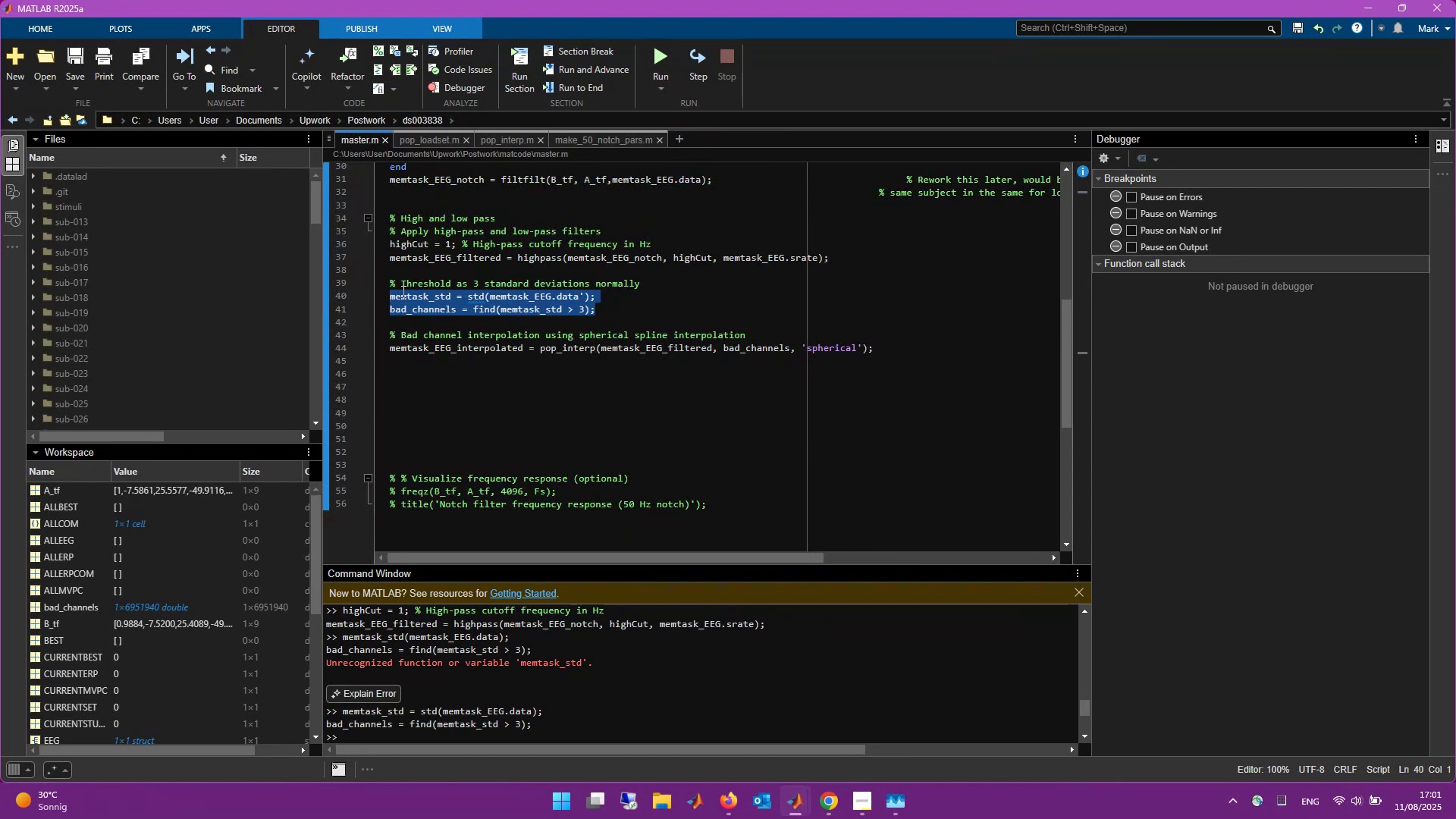 
key(F9)
 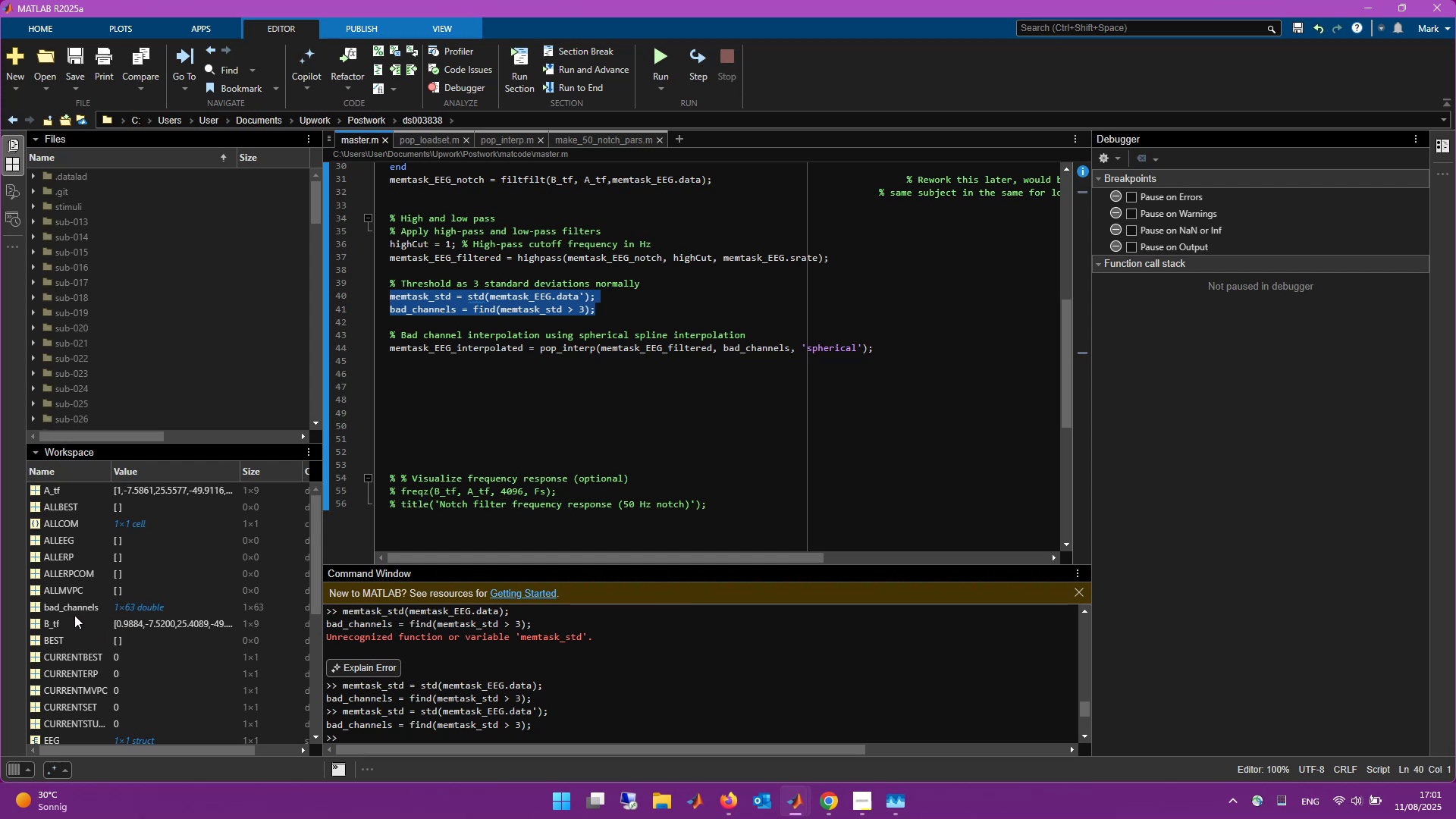 
double_click([72, 607])
 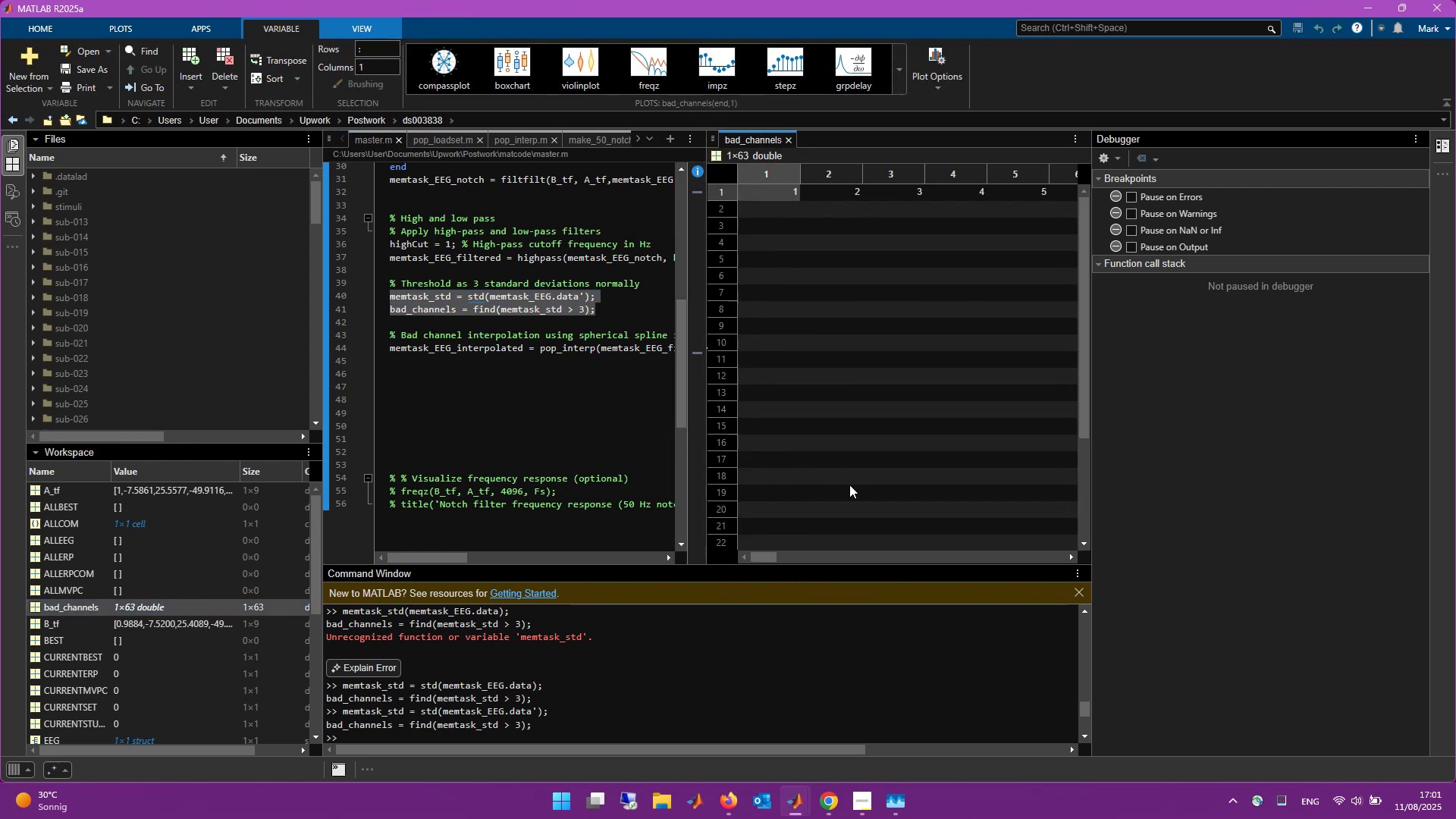 
left_click_drag(start_coordinate=[767, 559], to_coordinate=[744, 553])
 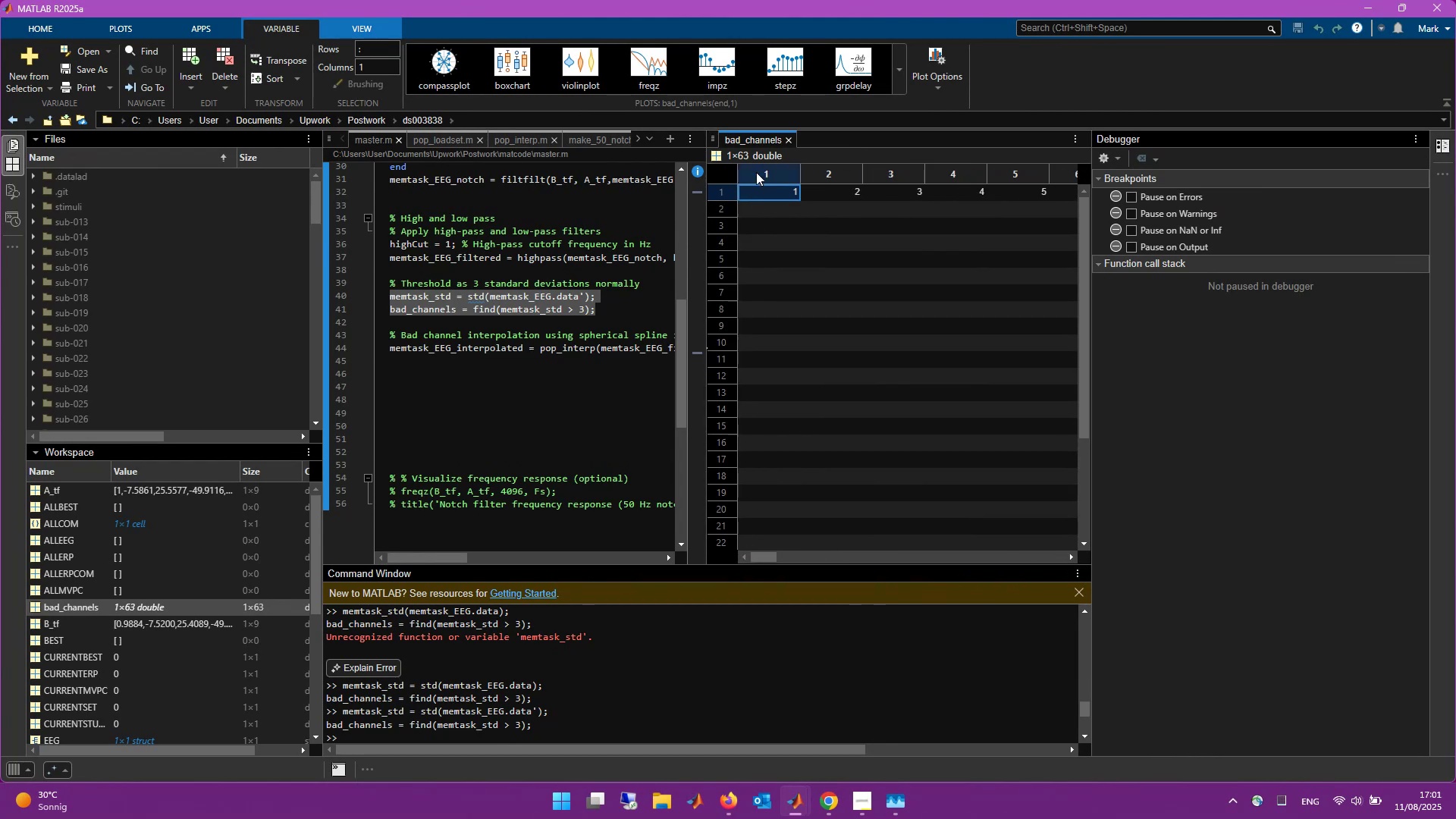 
mouse_move([787, 158])
 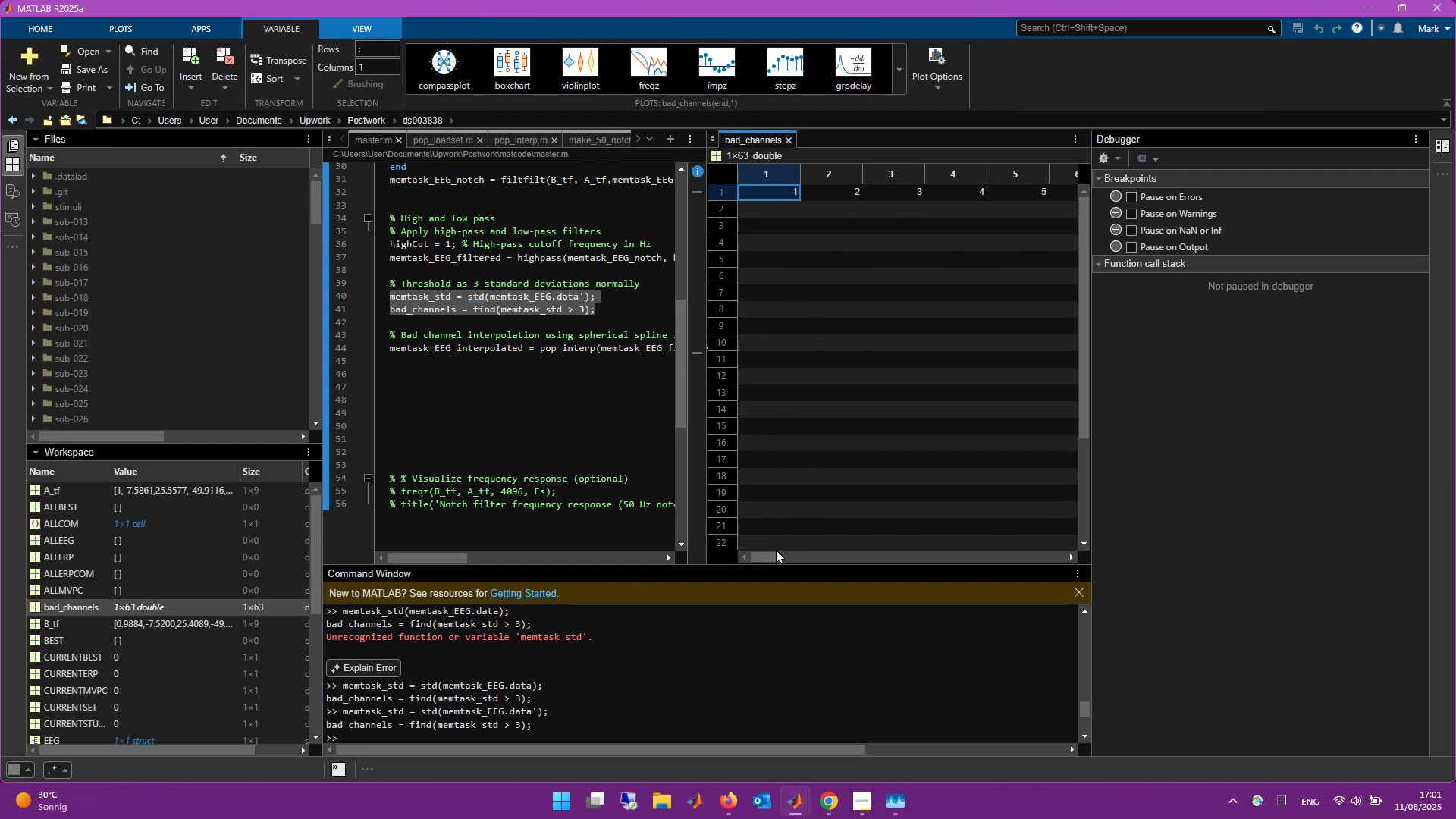 
left_click_drag(start_coordinate=[770, 556], to_coordinate=[752, 546])
 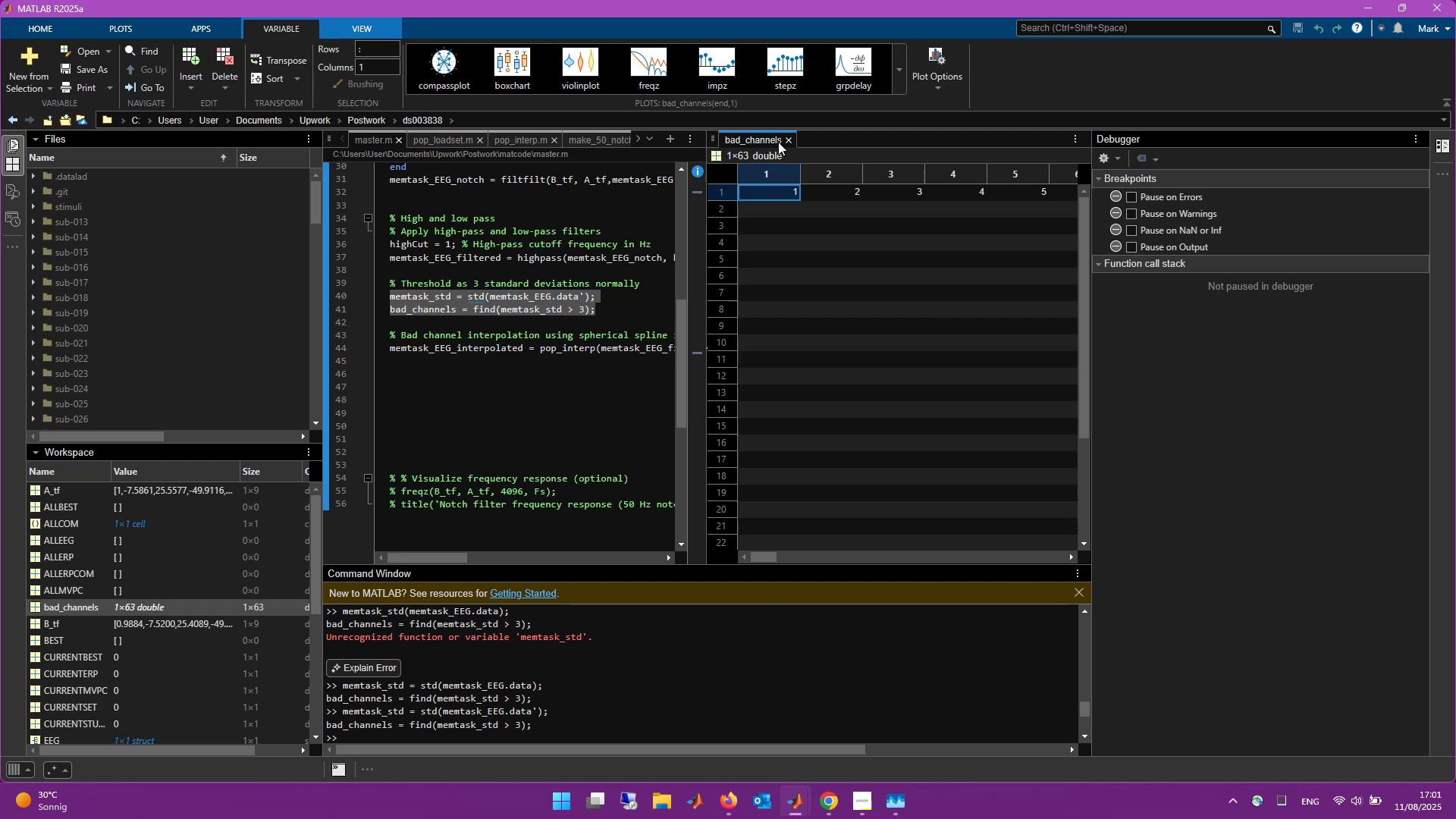 
left_click([786, 140])
 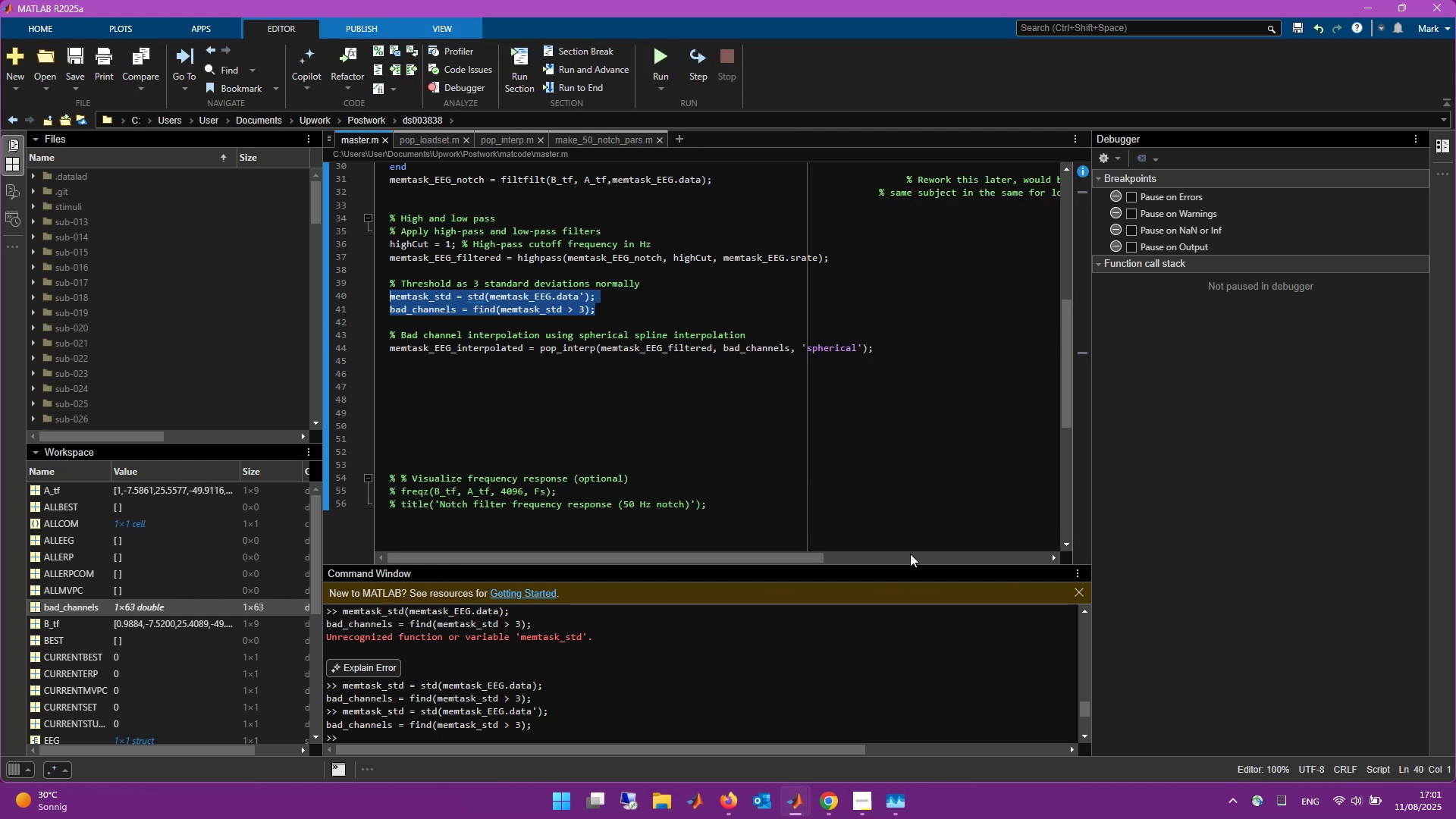 
left_click([860, 747])
 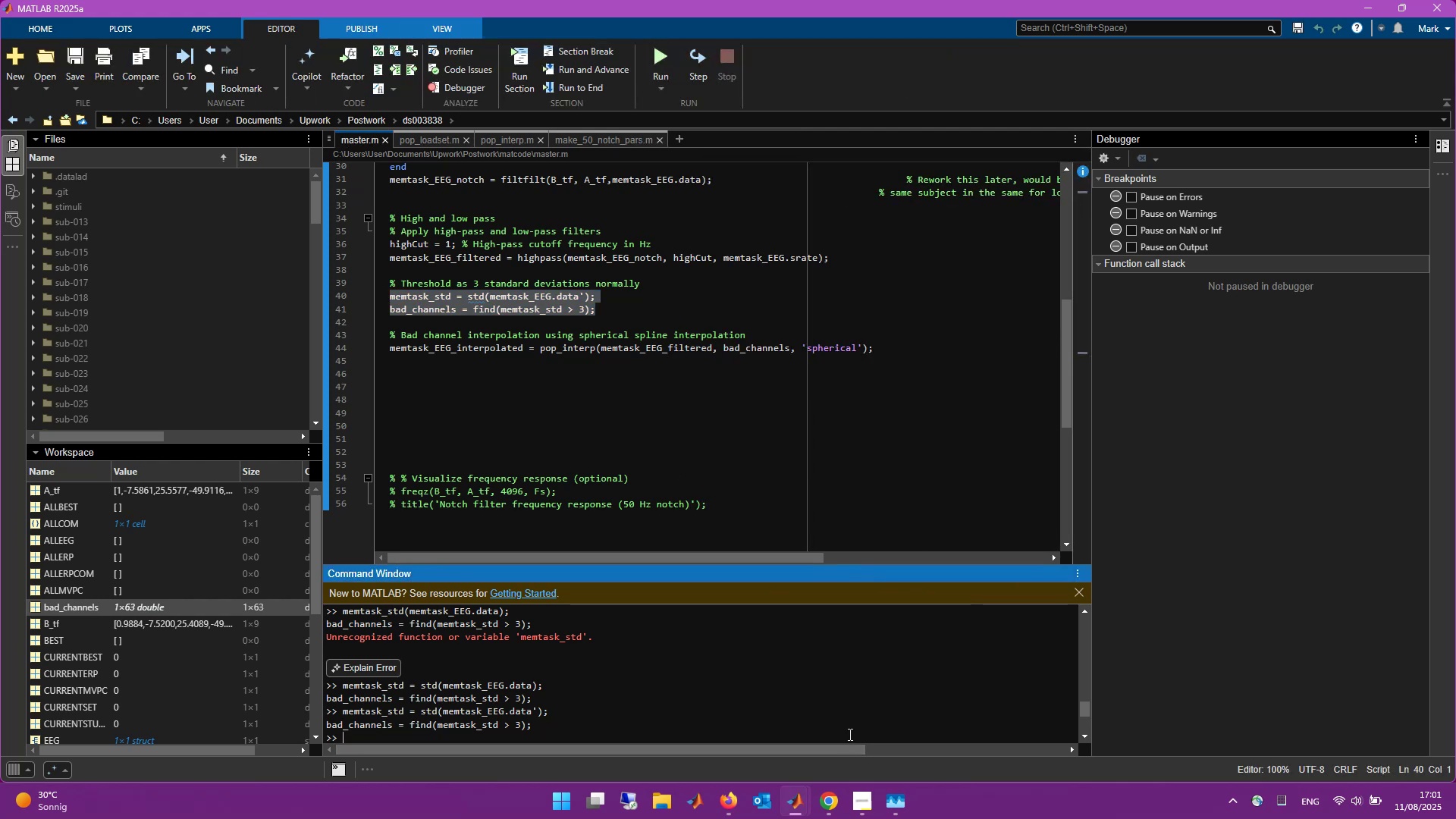 
left_click([849, 734])
 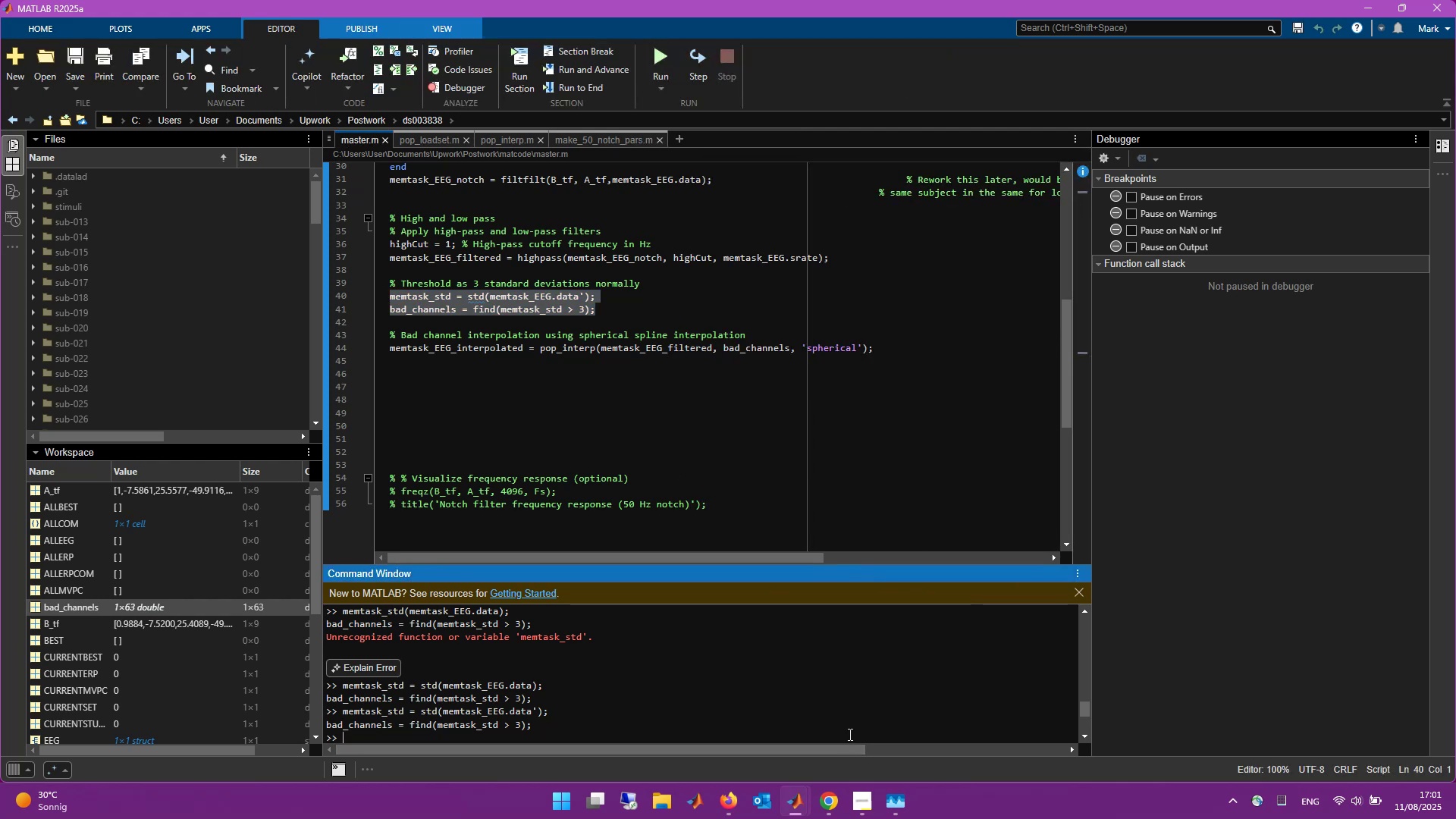 
type(open find )
 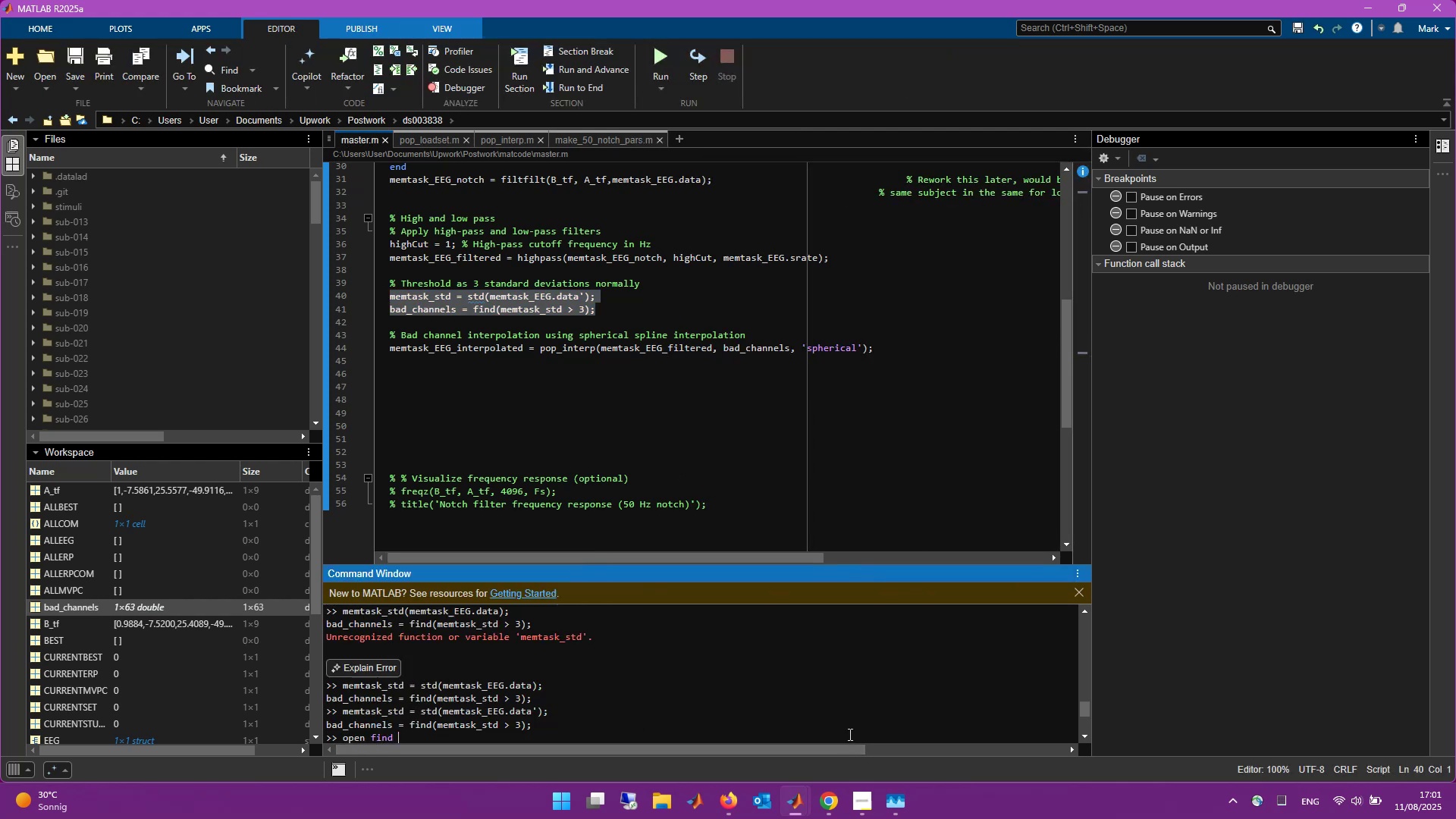 
key(Enter)
 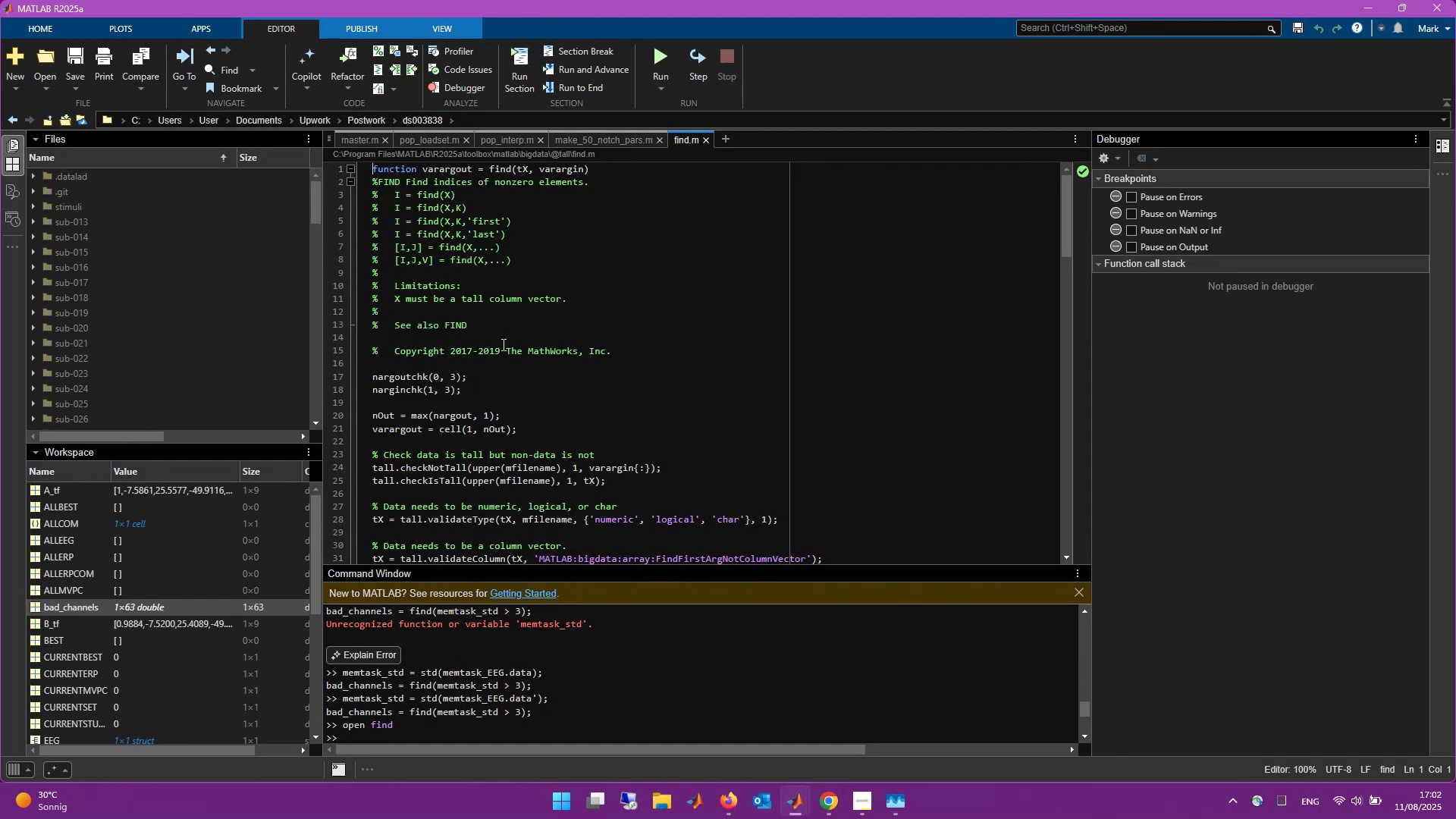 
wait(14.56)
 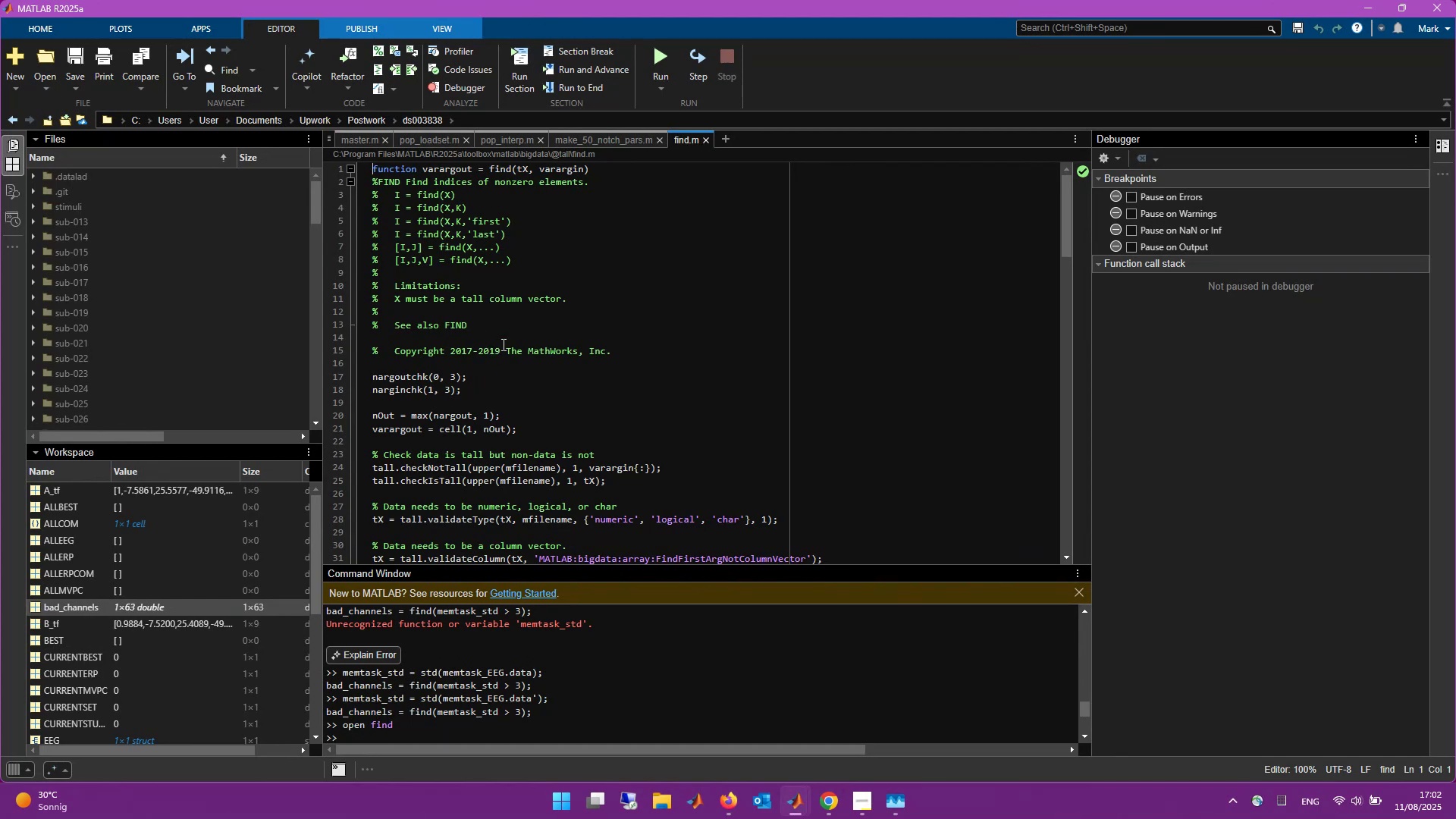 
left_click([710, 138])
 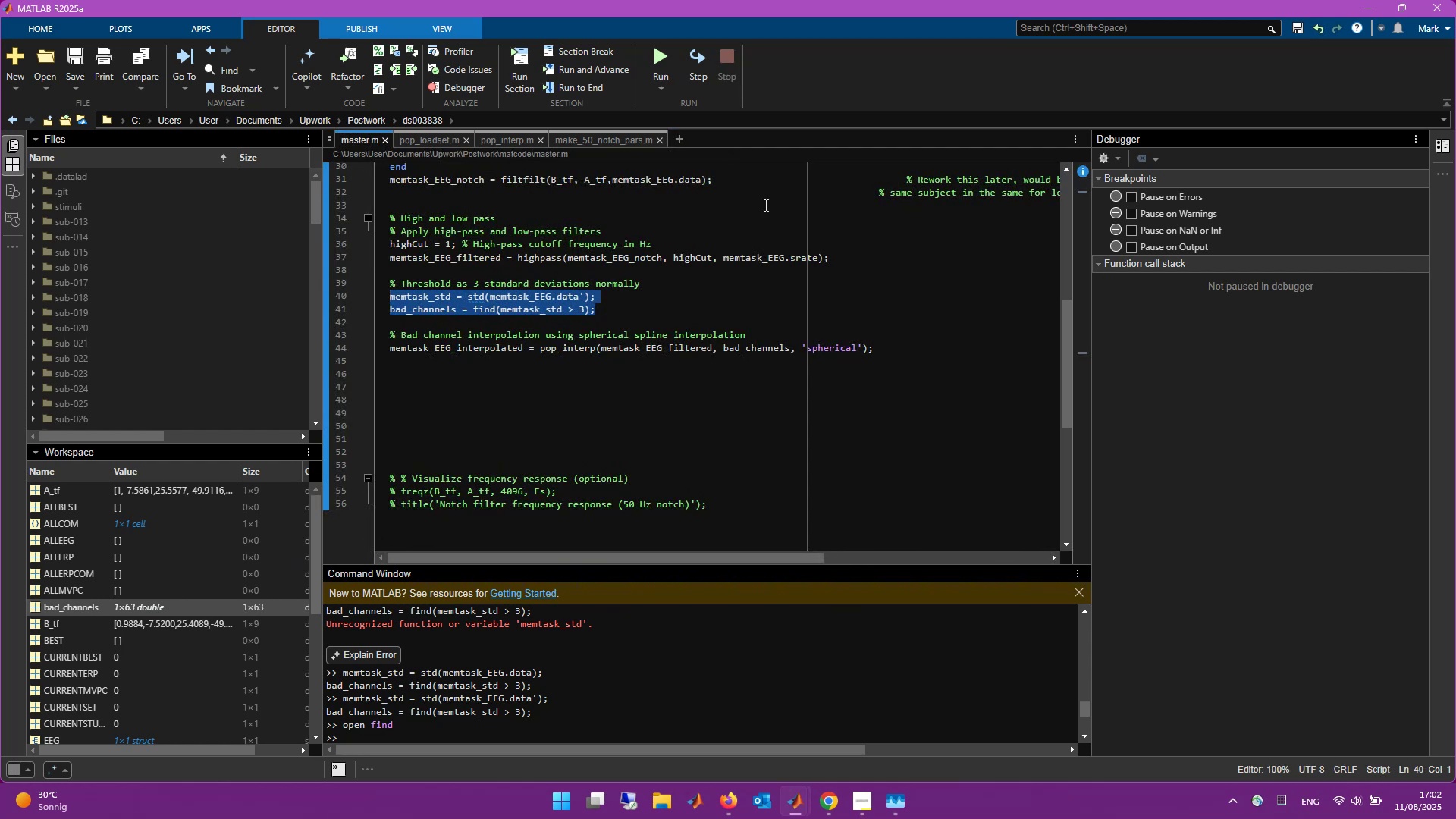 
key(Alt+Tab)
 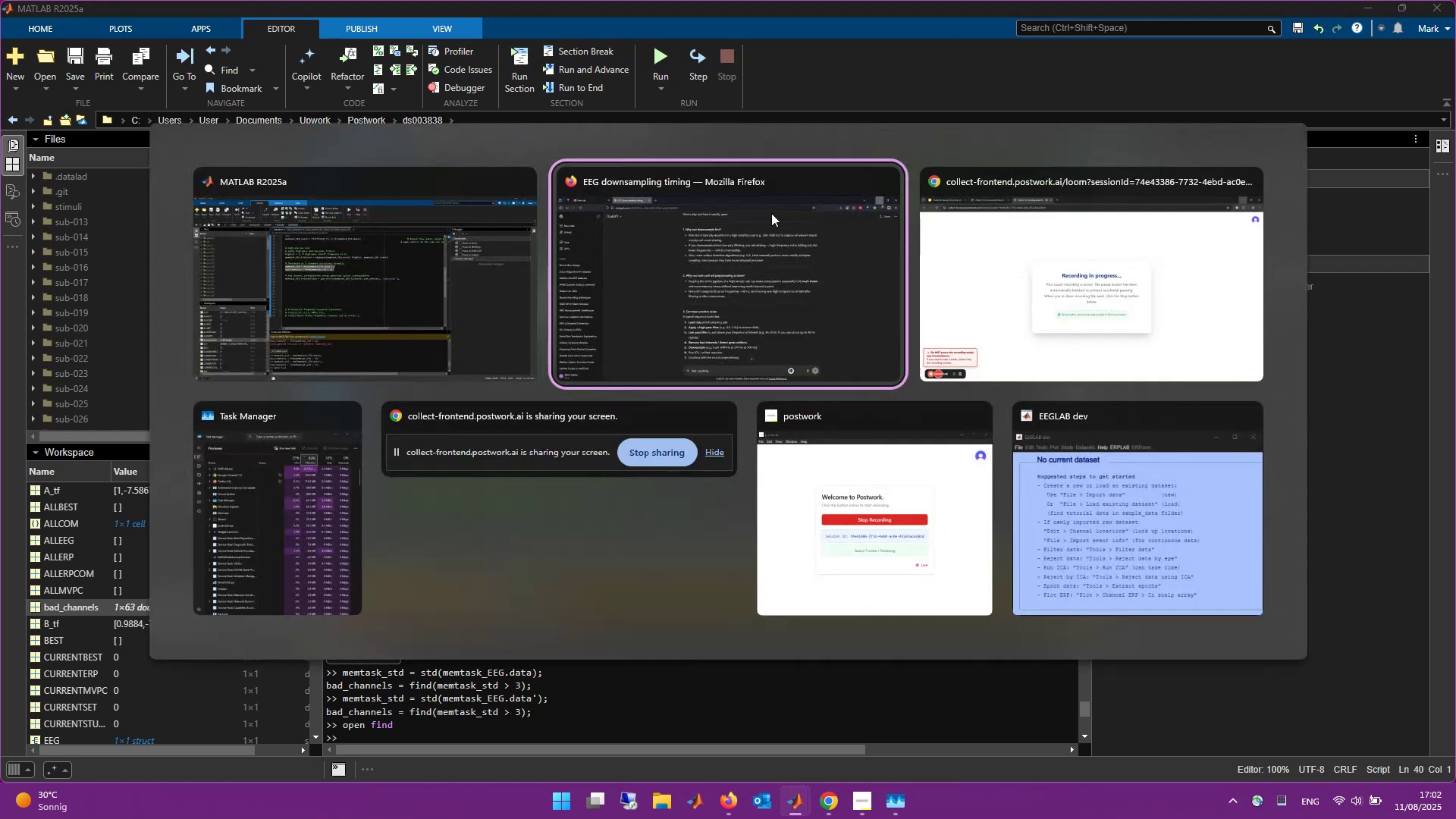 
hold_key(key=AltLeft, duration=0.3)
 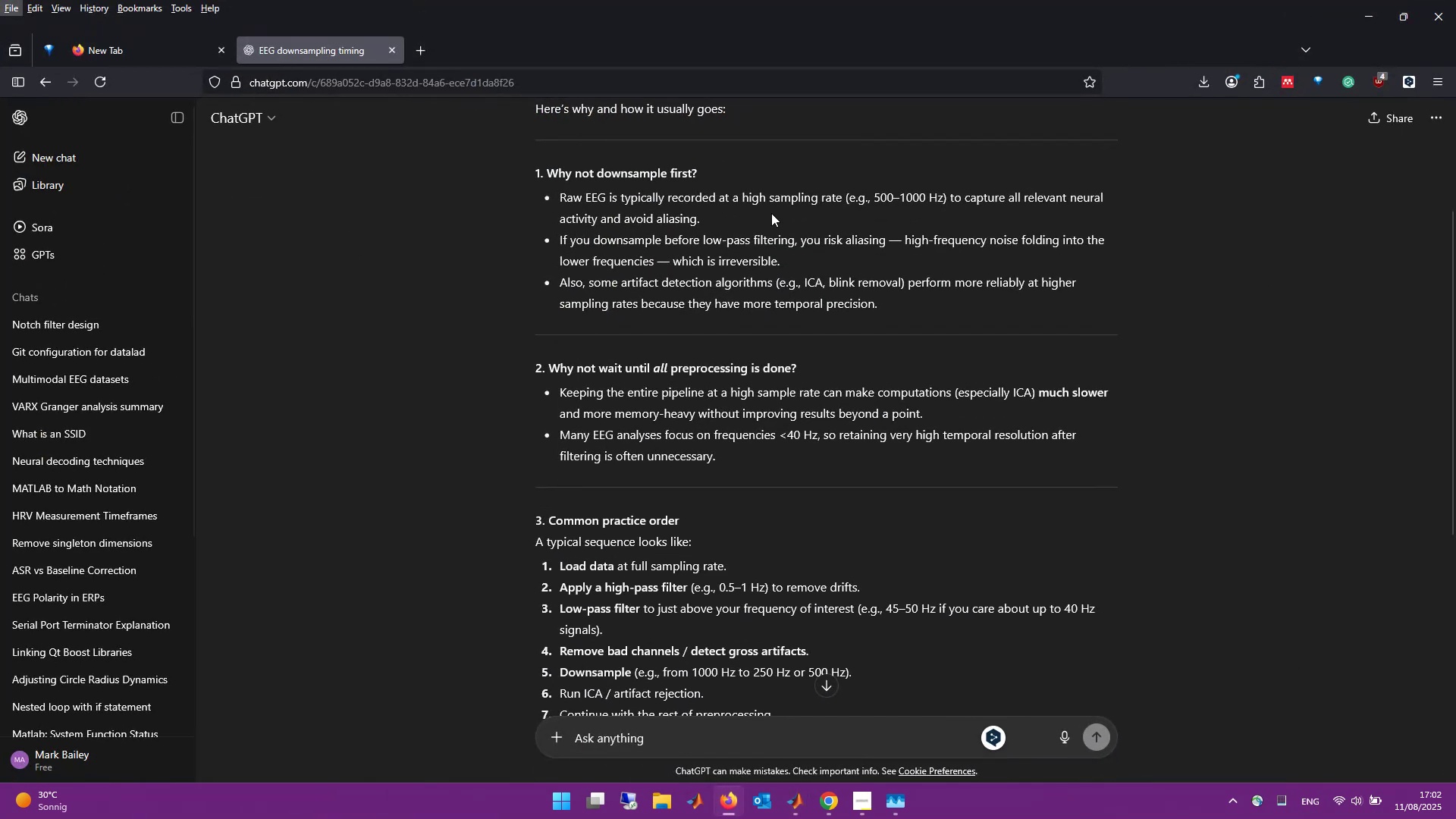 
key(Control+T)
 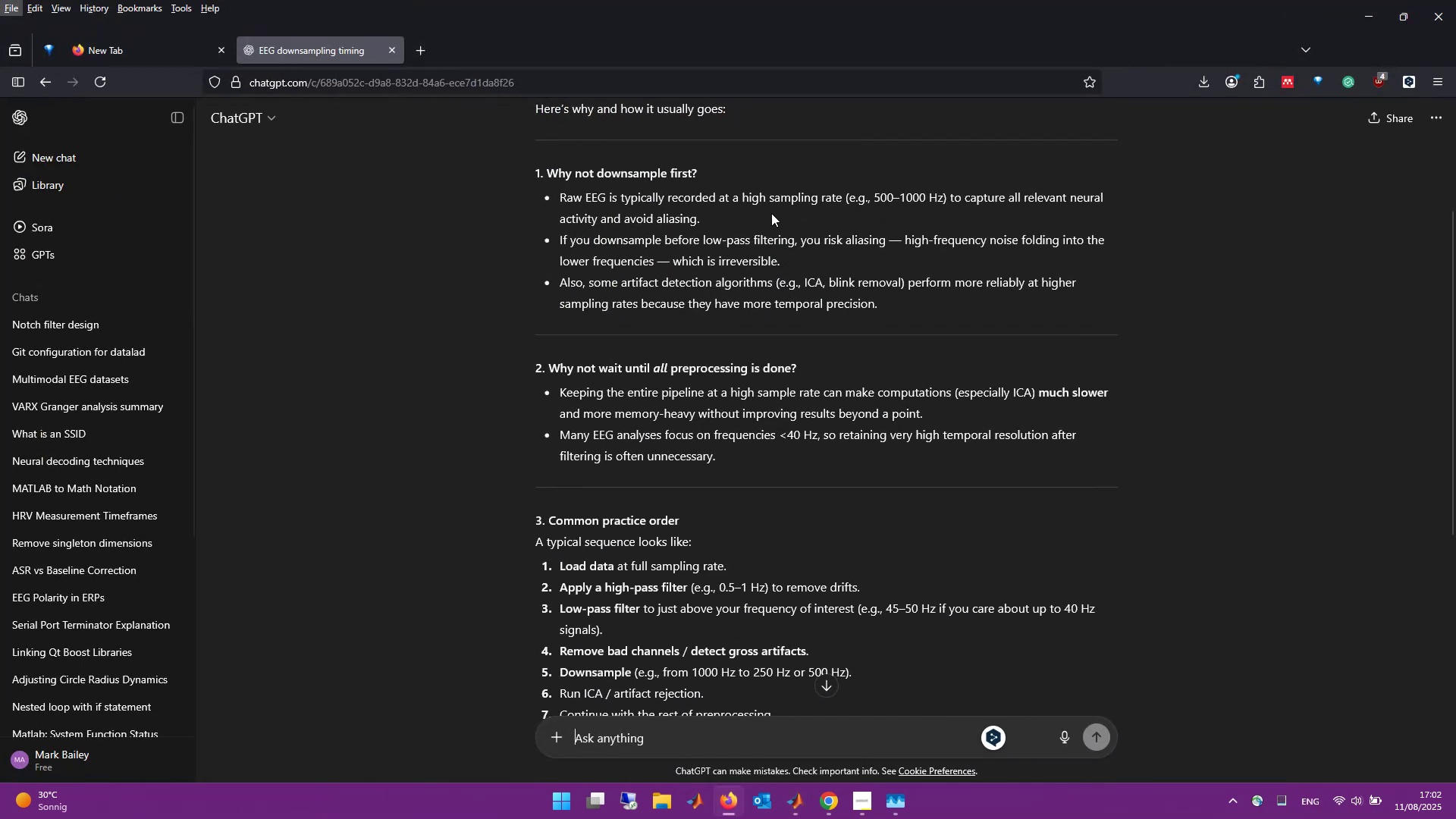 
key(Control+T)
 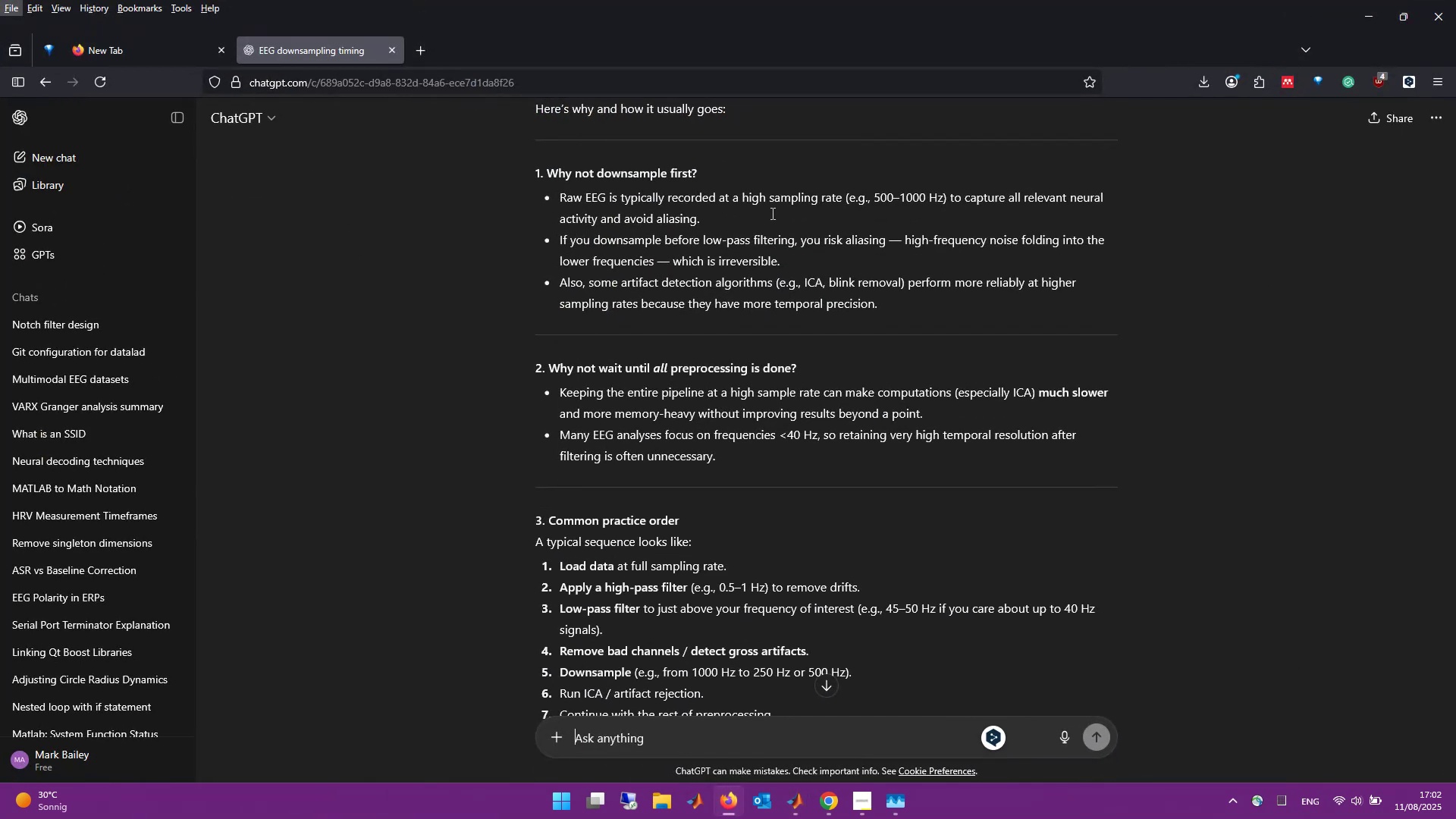 
left_click([771, 213])
 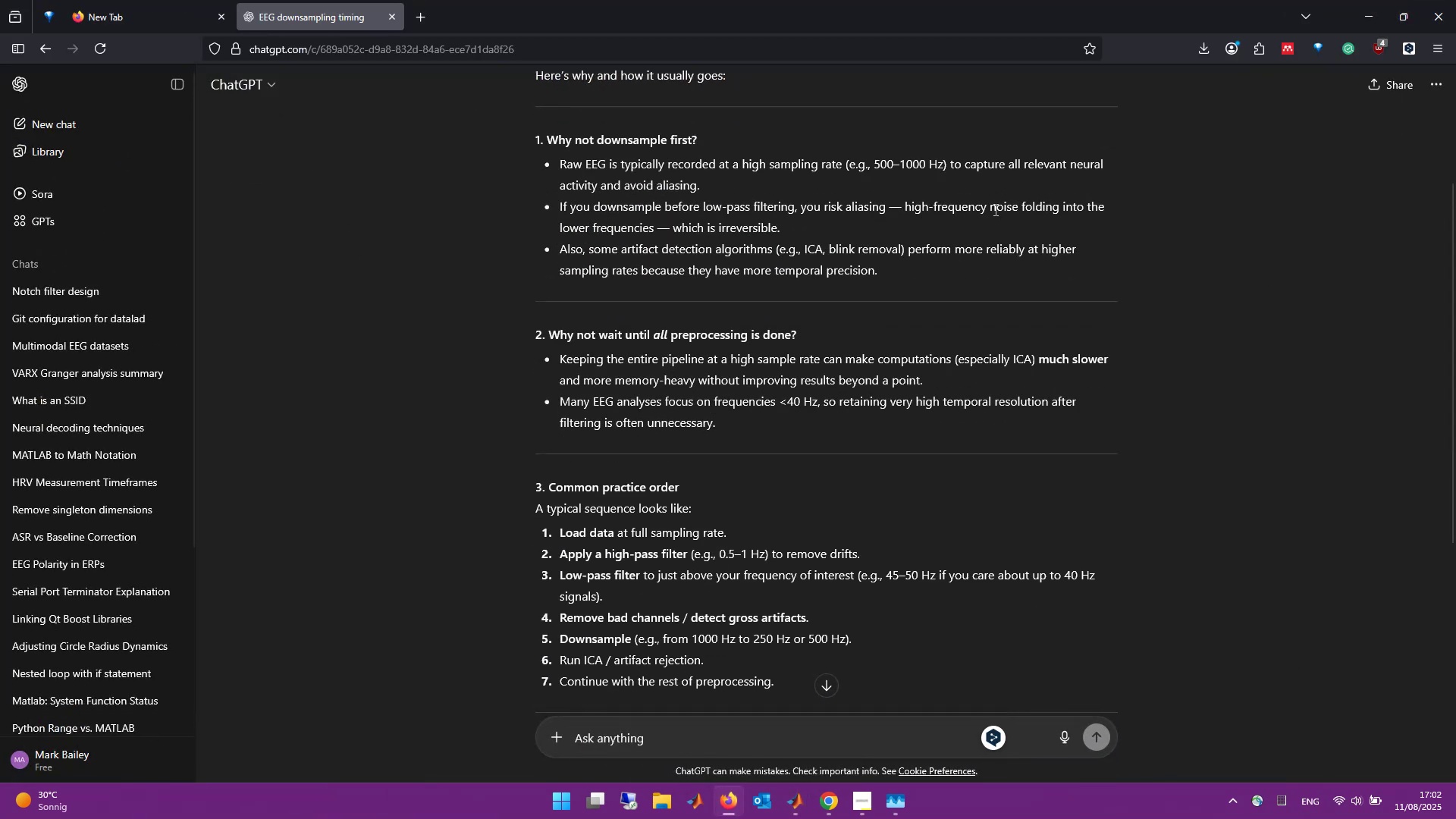 
key(Control+T)
 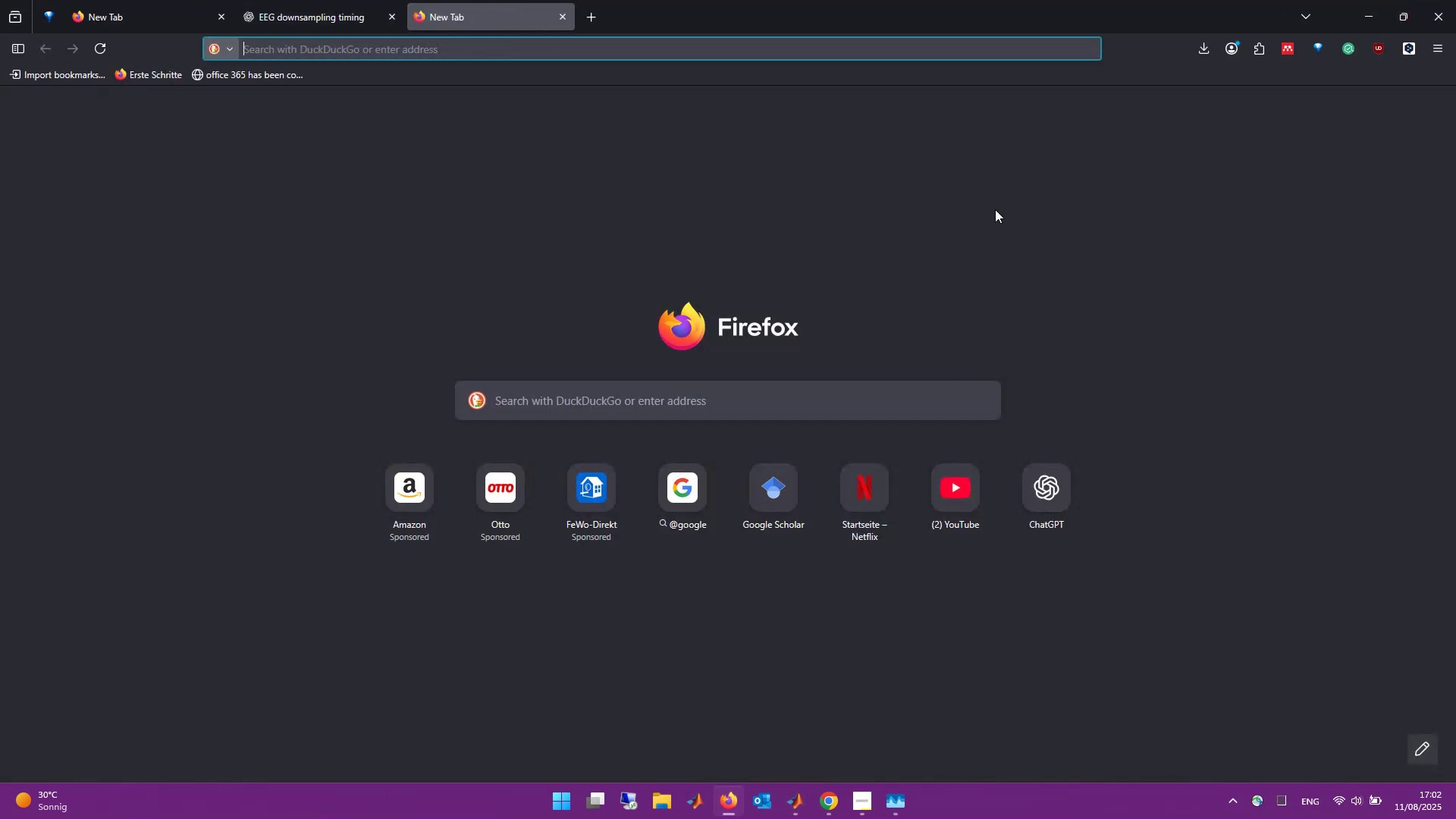 
type(matlab fid)
 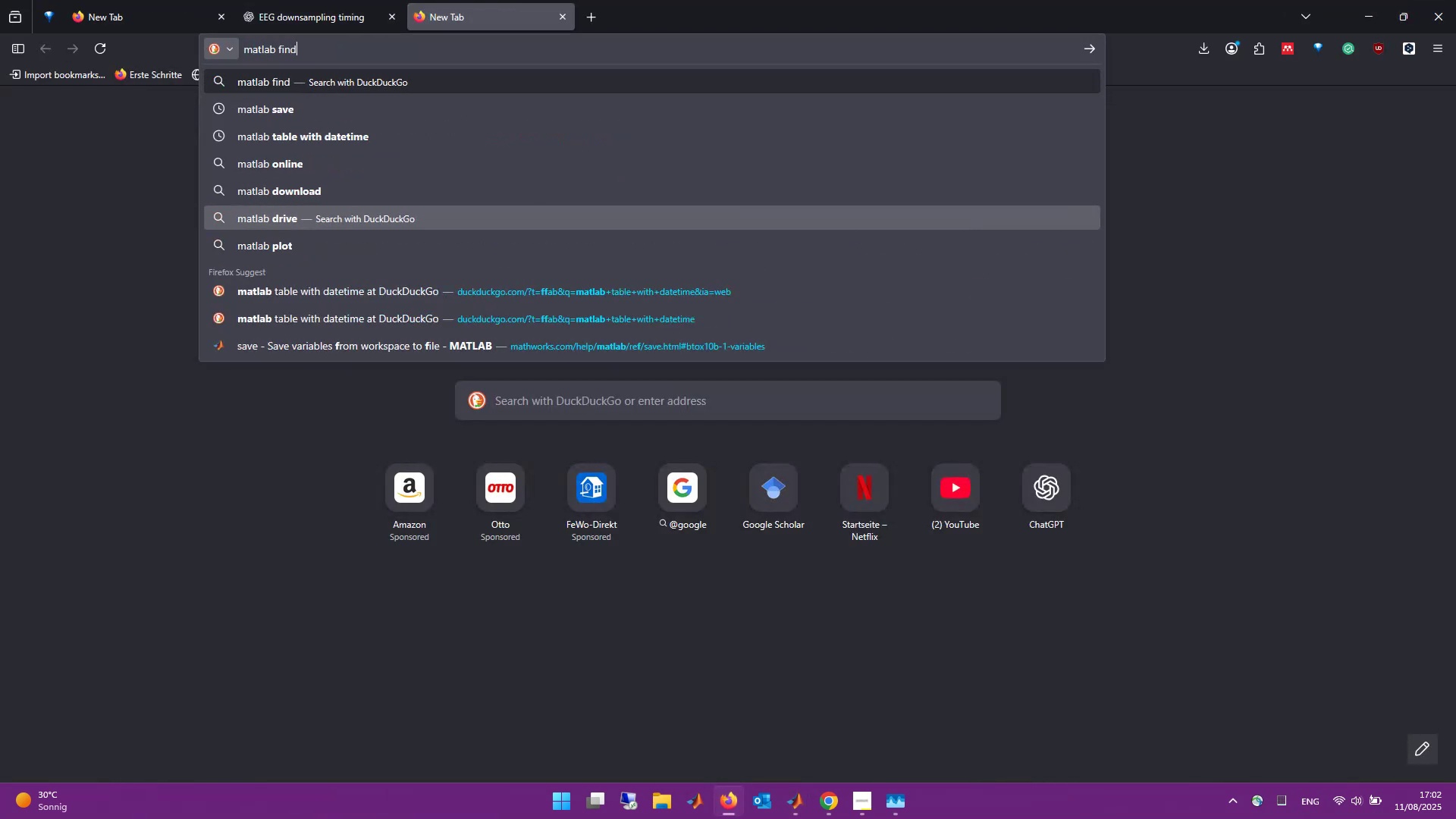 
key(Enter)
 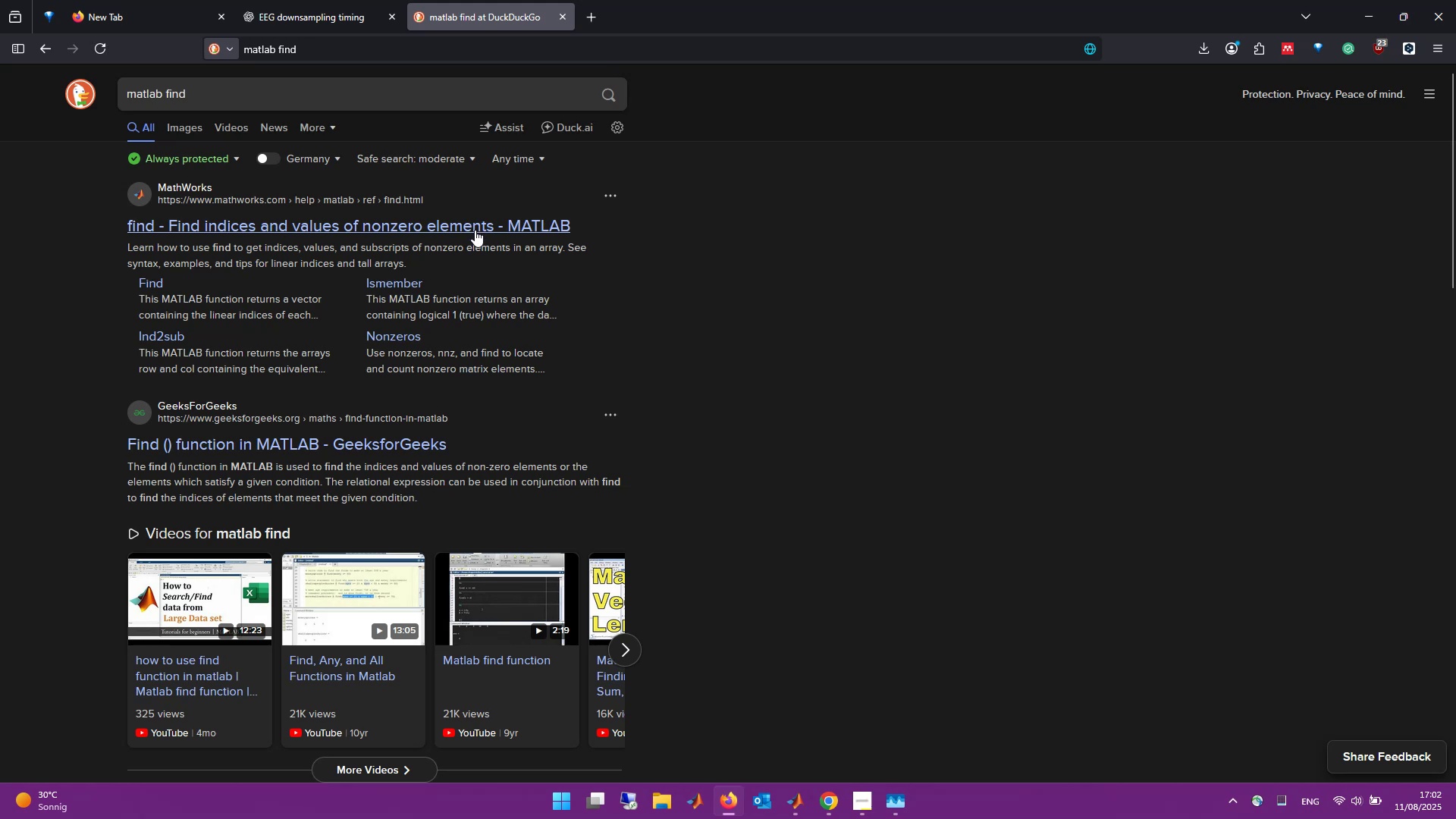 
left_click([474, 228])
 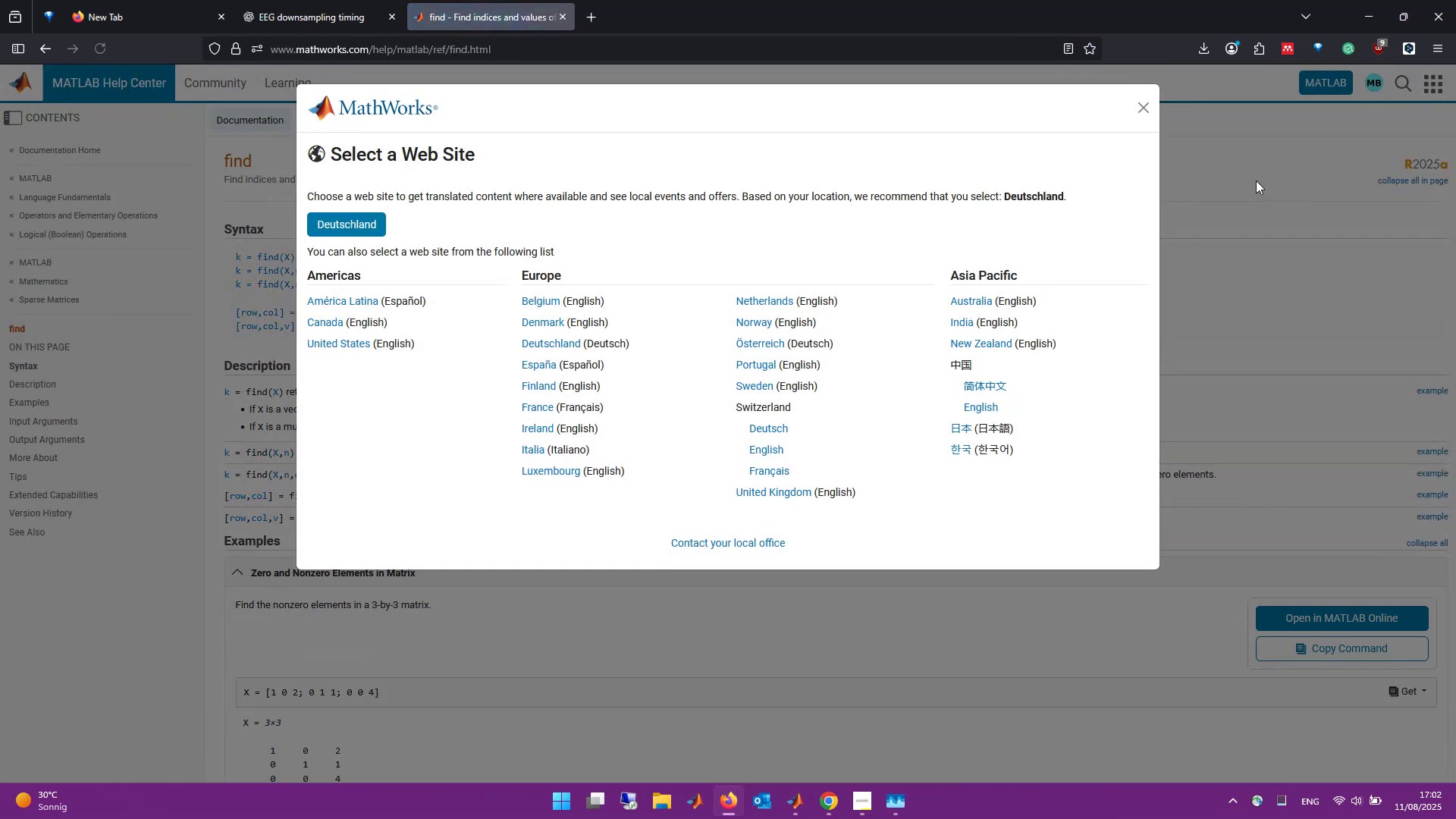 
left_click([1148, 102])
 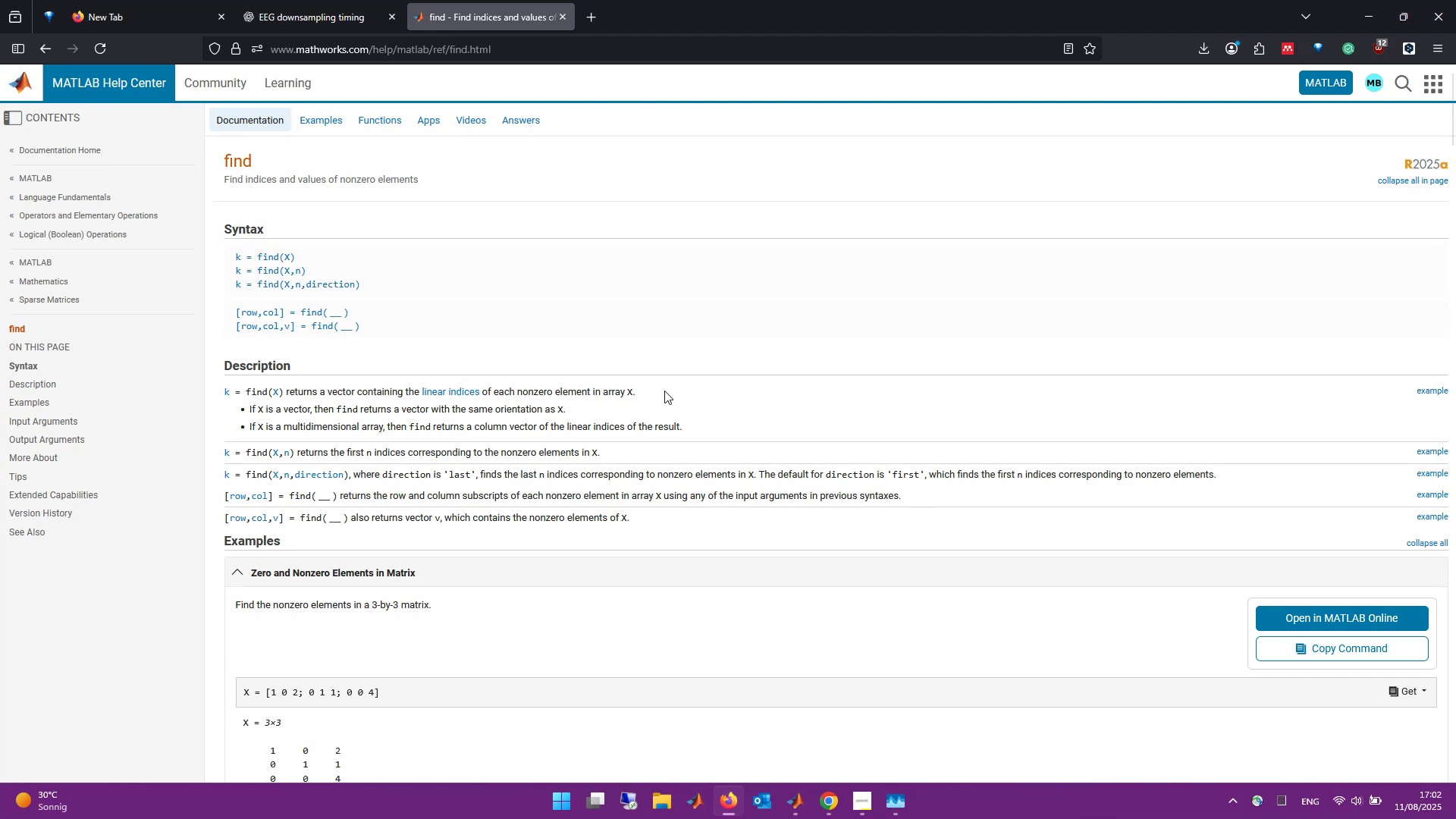 
wait(20.76)
 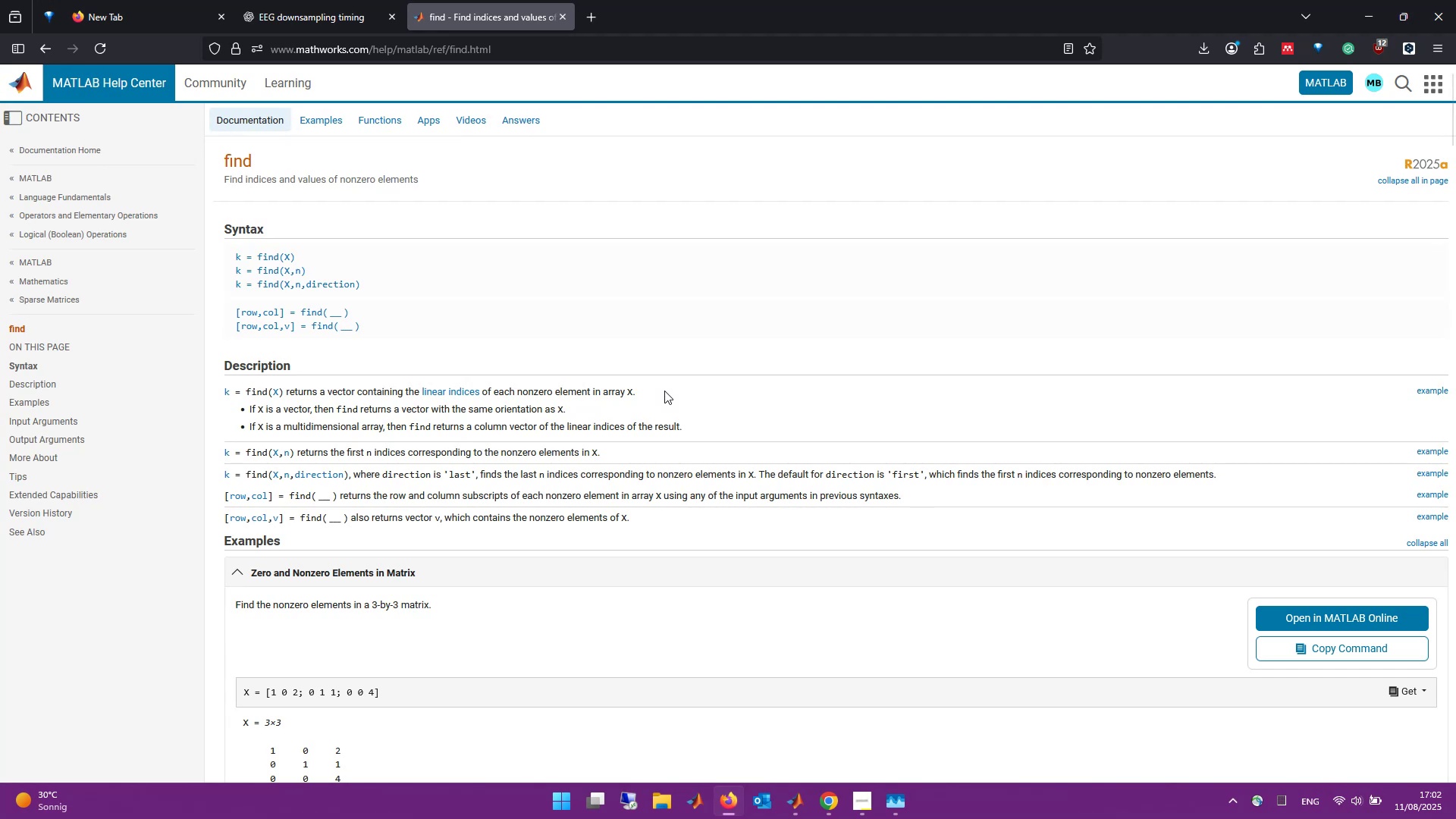 
mouse_move([571, 13])
 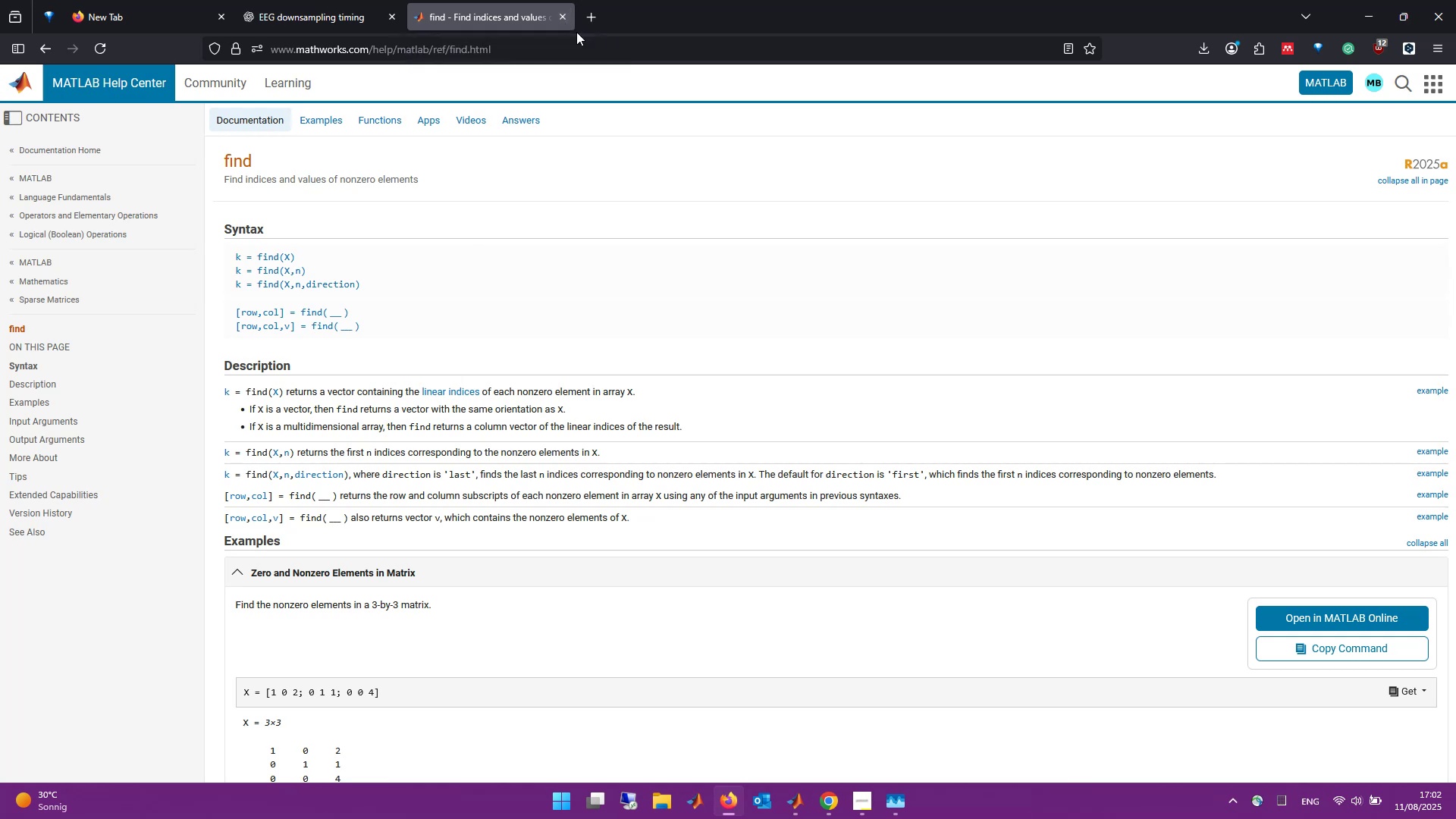 
left_click([626, 46])
 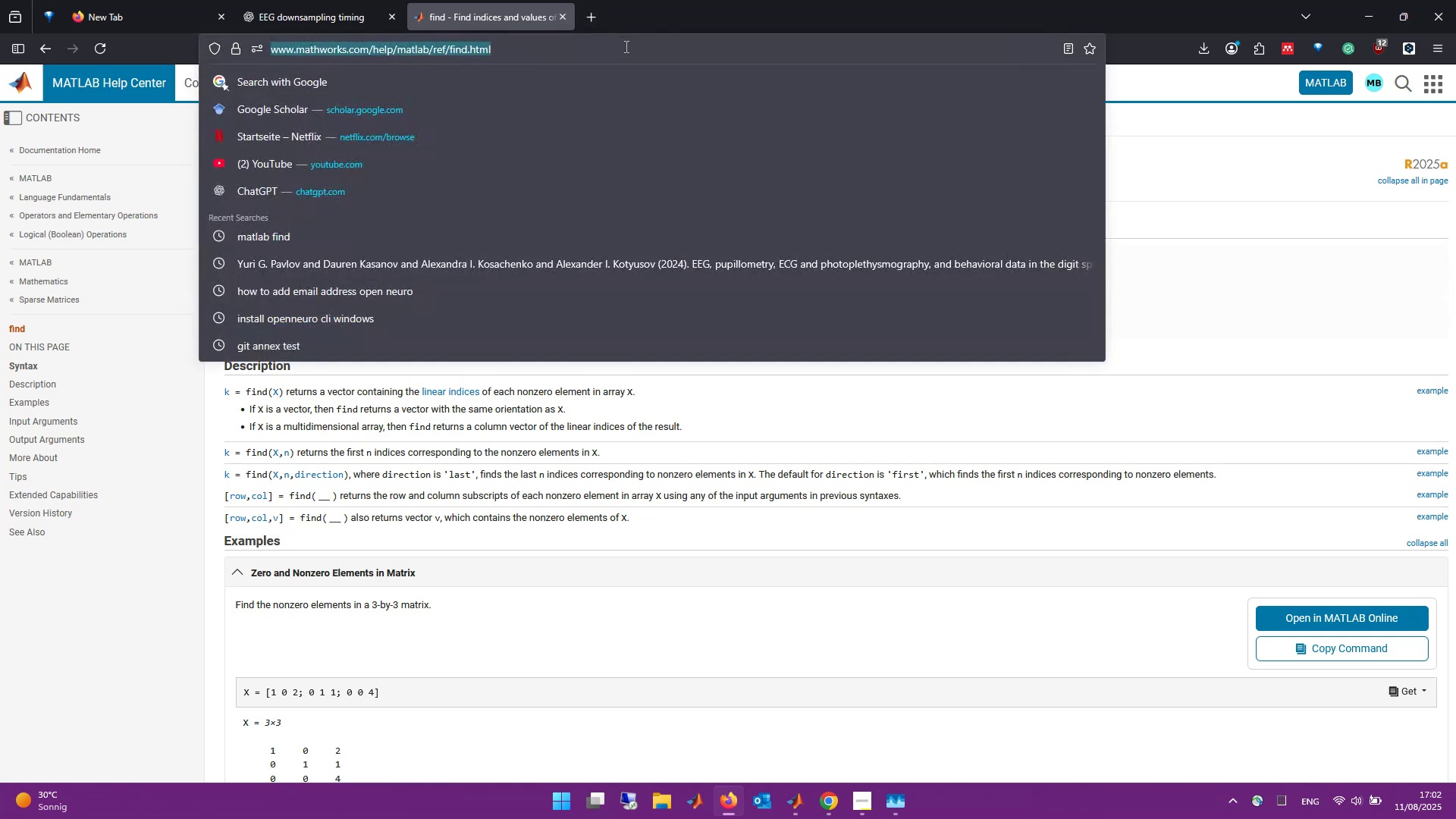 
type(matlab find if any)
 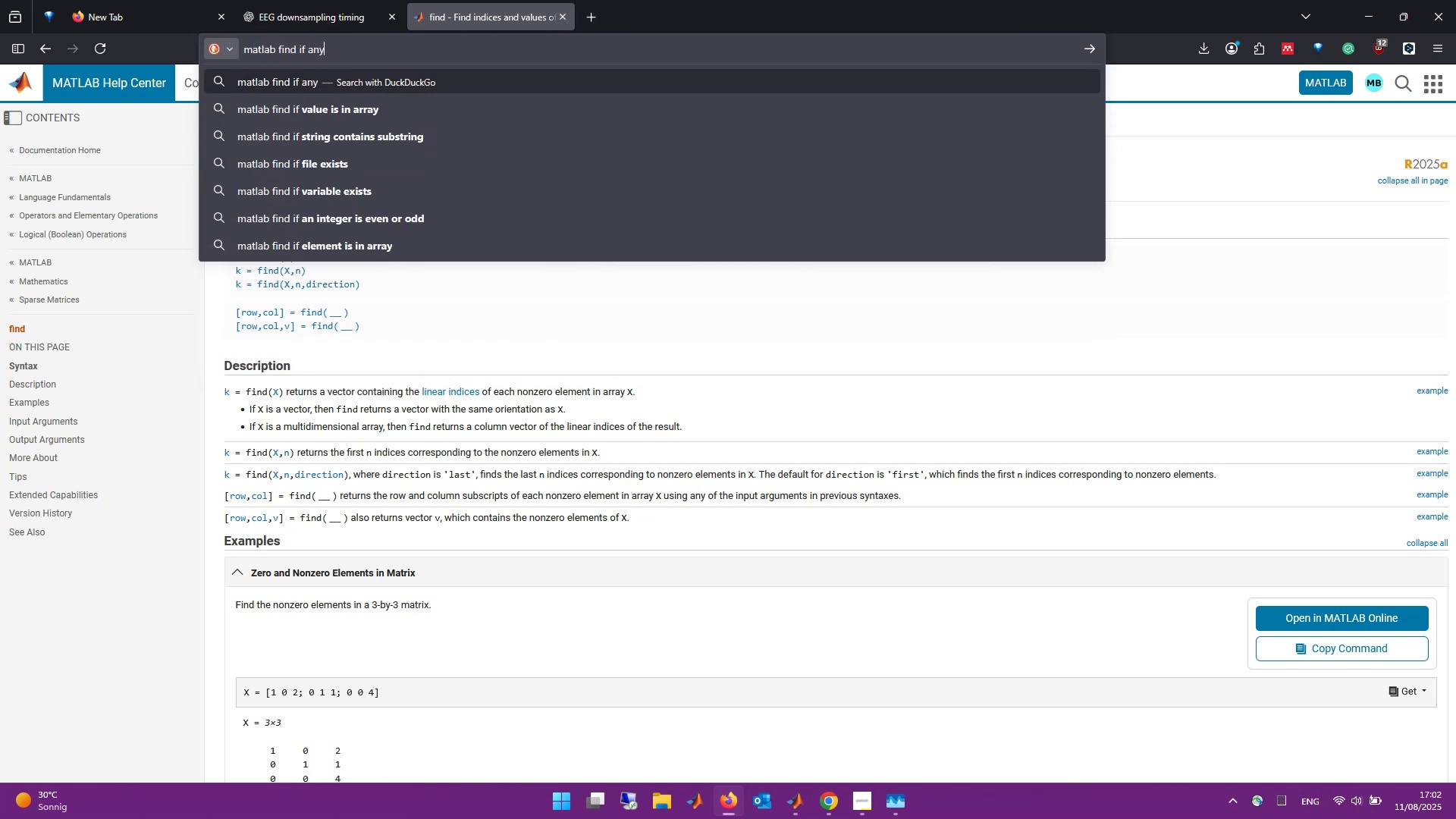 
key(Enter)
 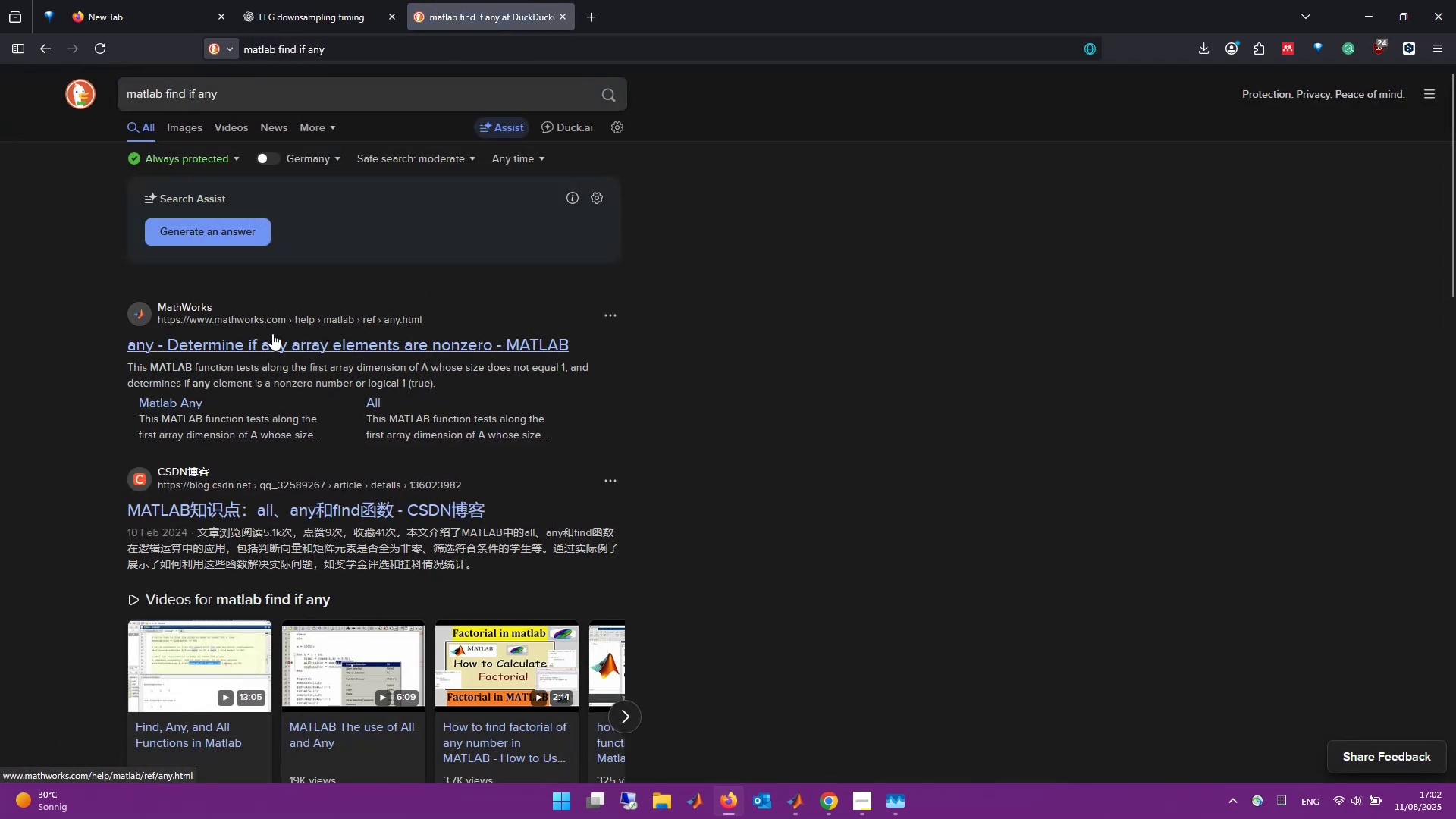 
middle_click([276, 337])
 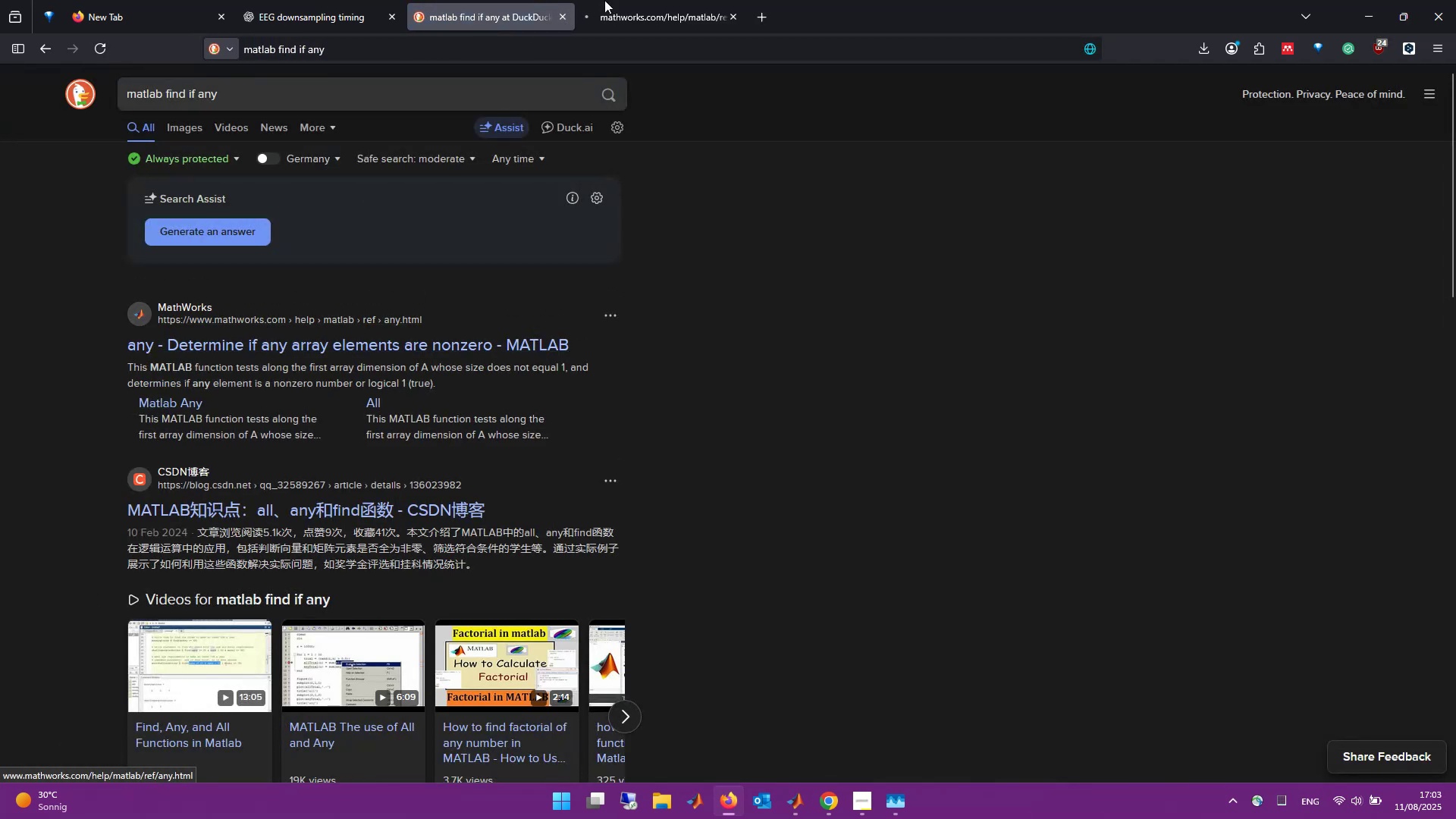 
left_click([639, 0])
 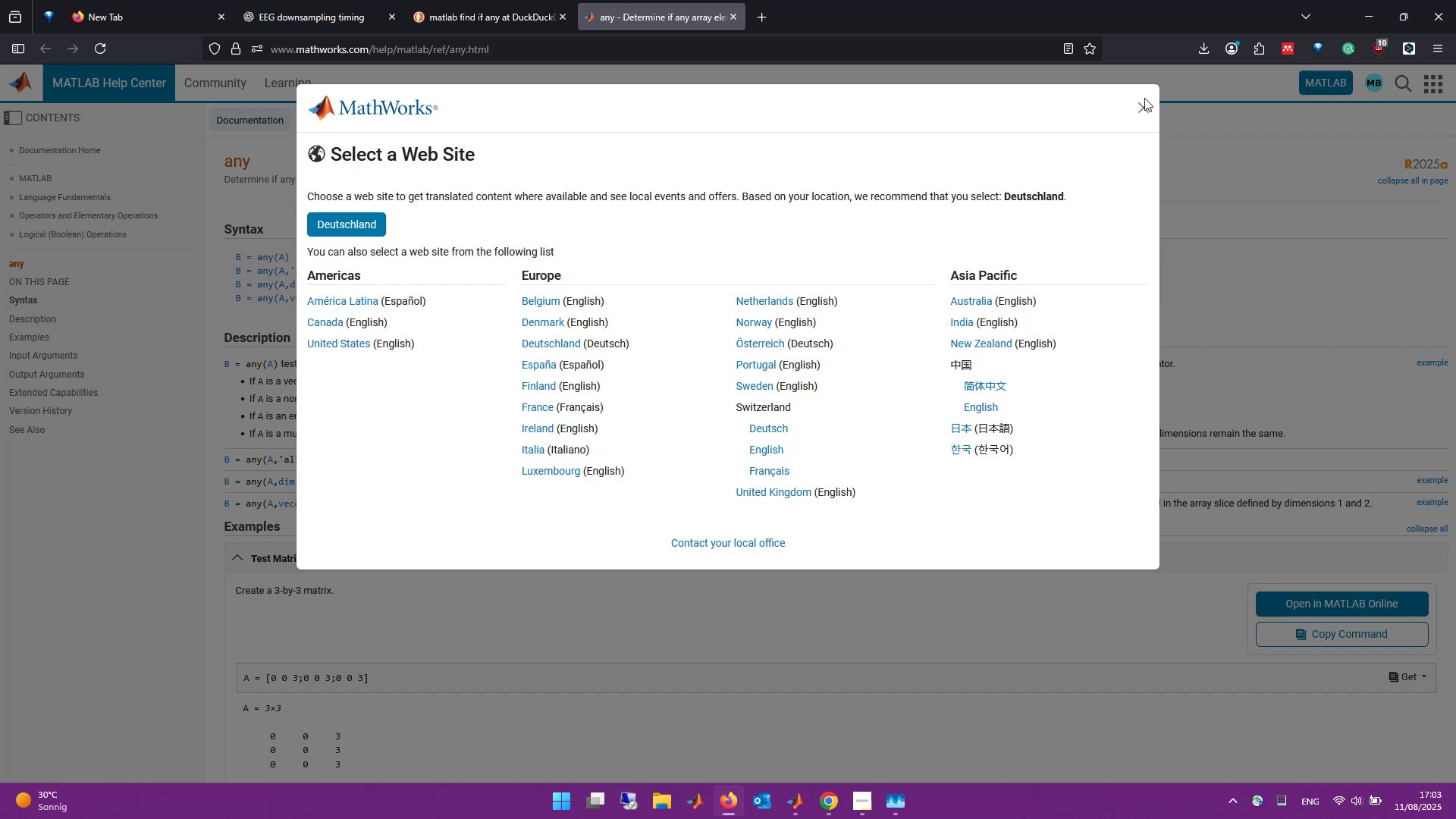 
double_click([1144, 105])
 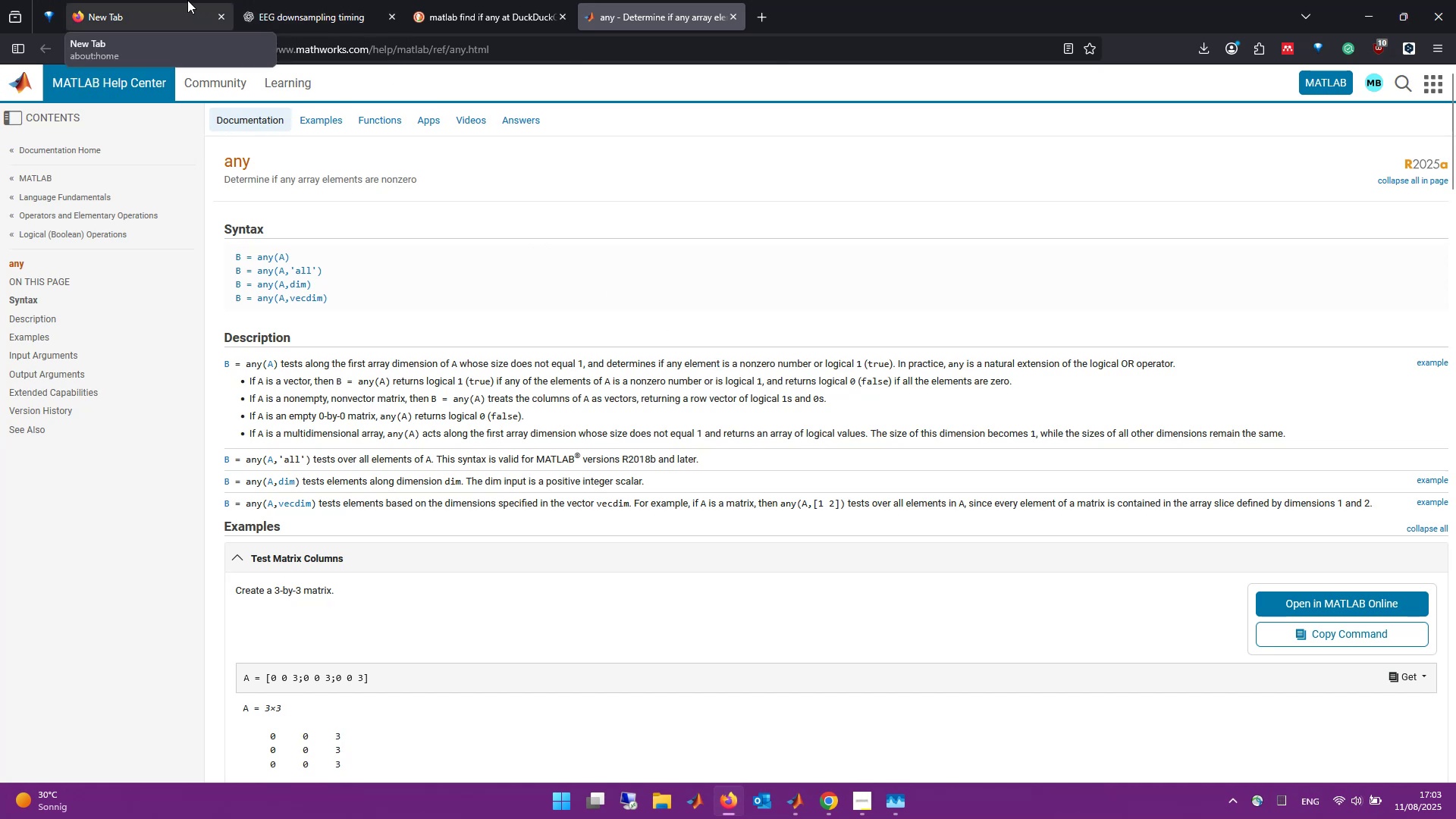 
wait(17.49)
 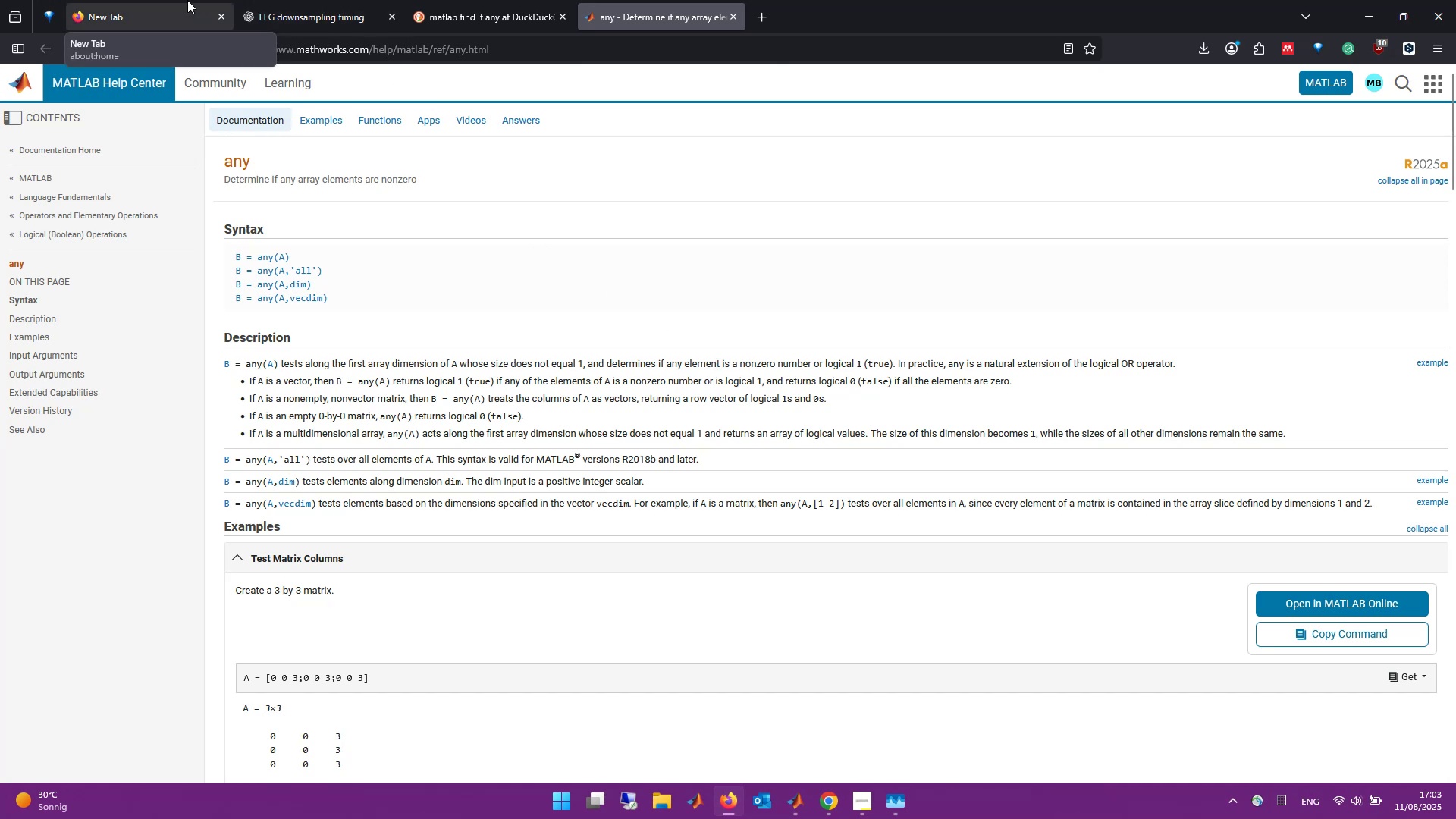 
left_click([1379, 4])
 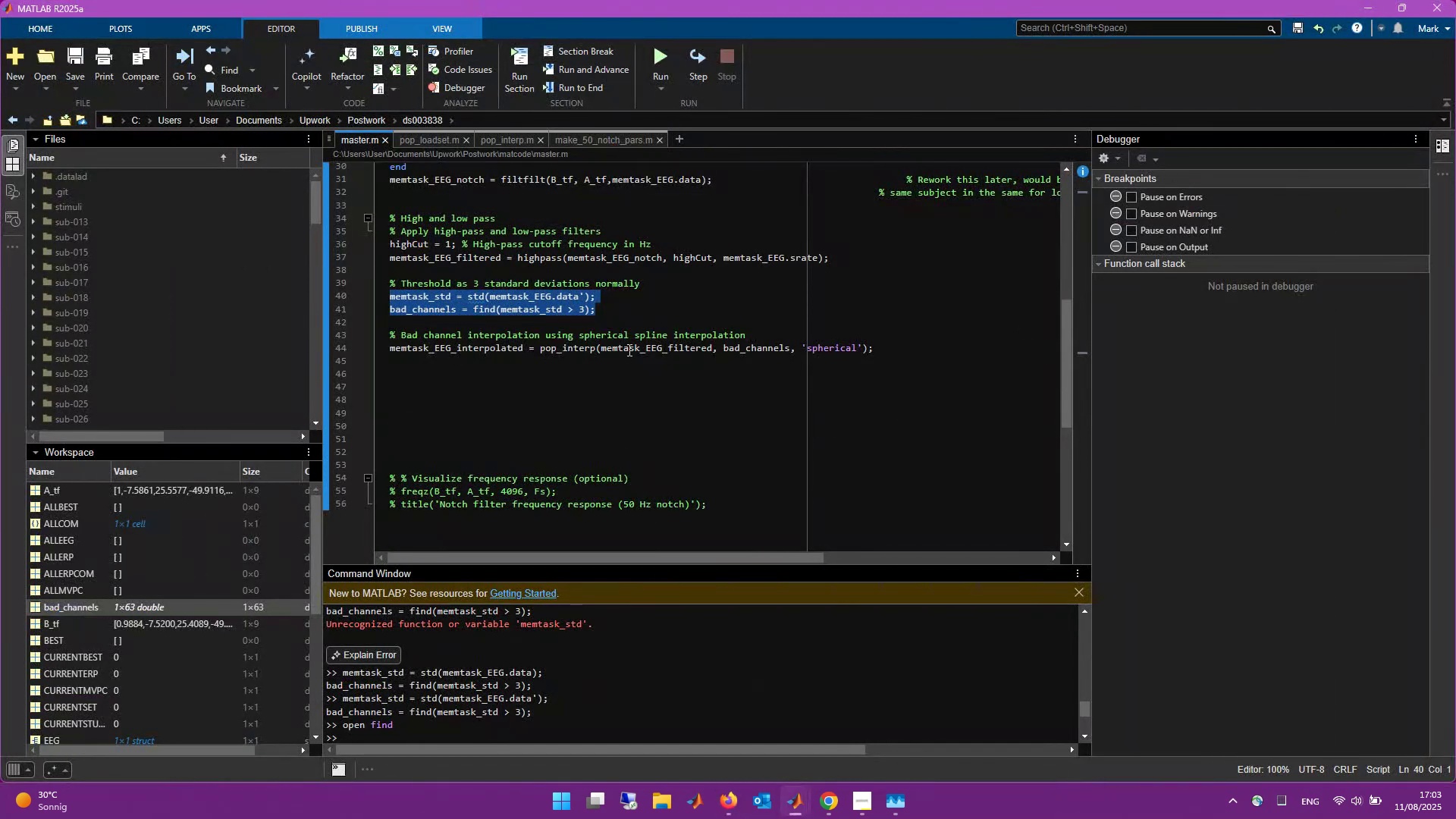 
left_click([646, 315])
 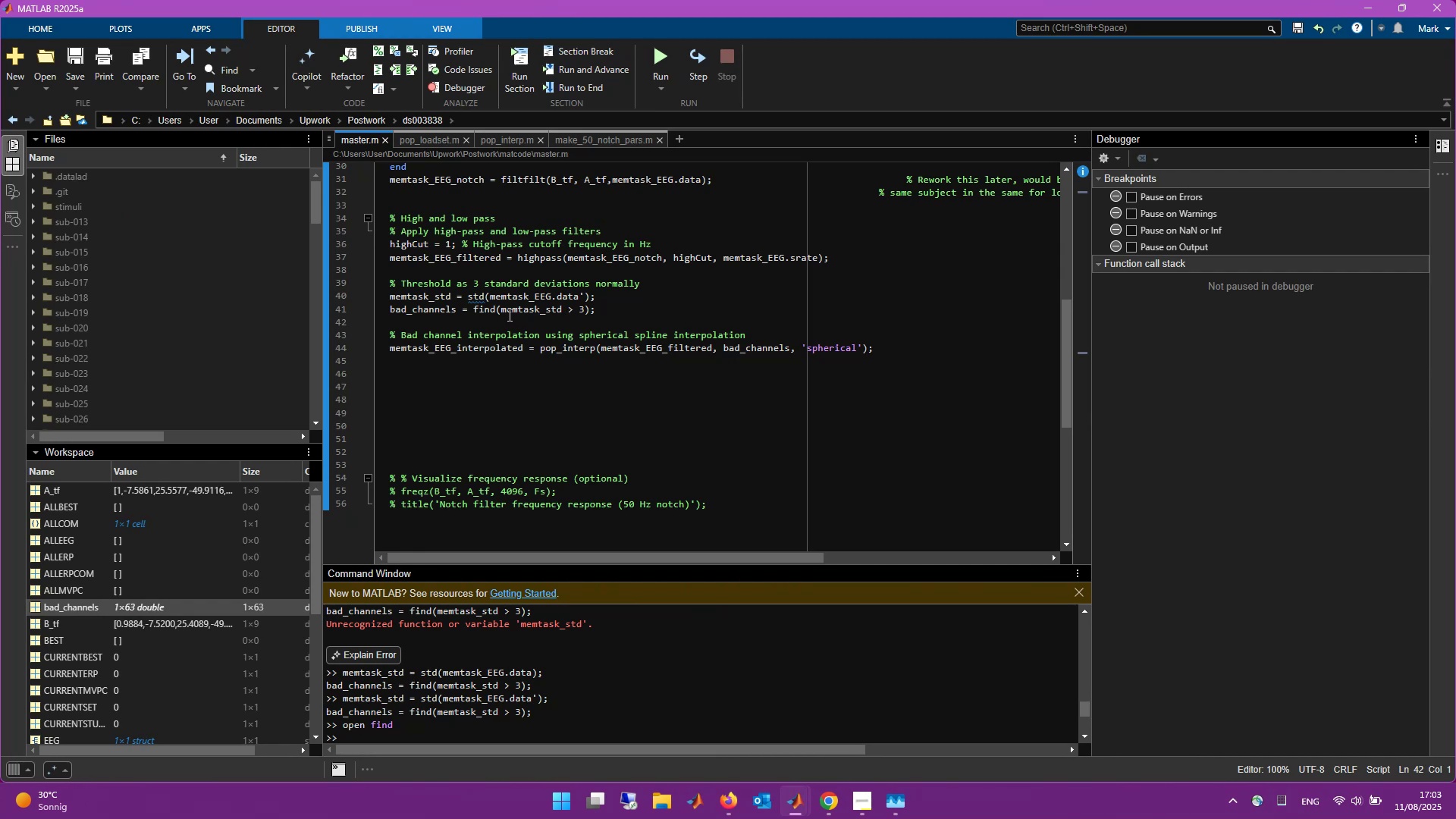 
left_click([498, 312])
 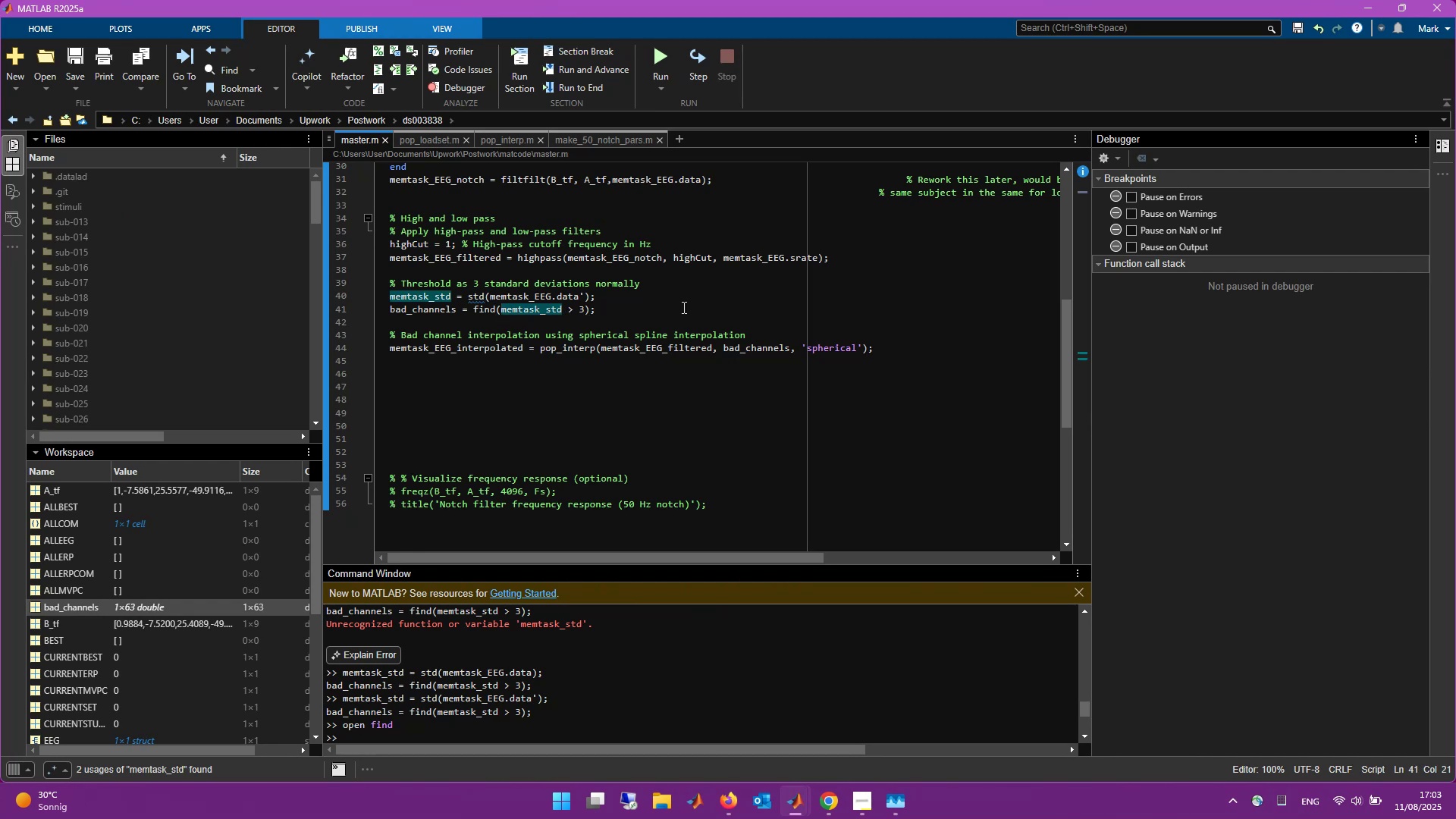 
type(any()
 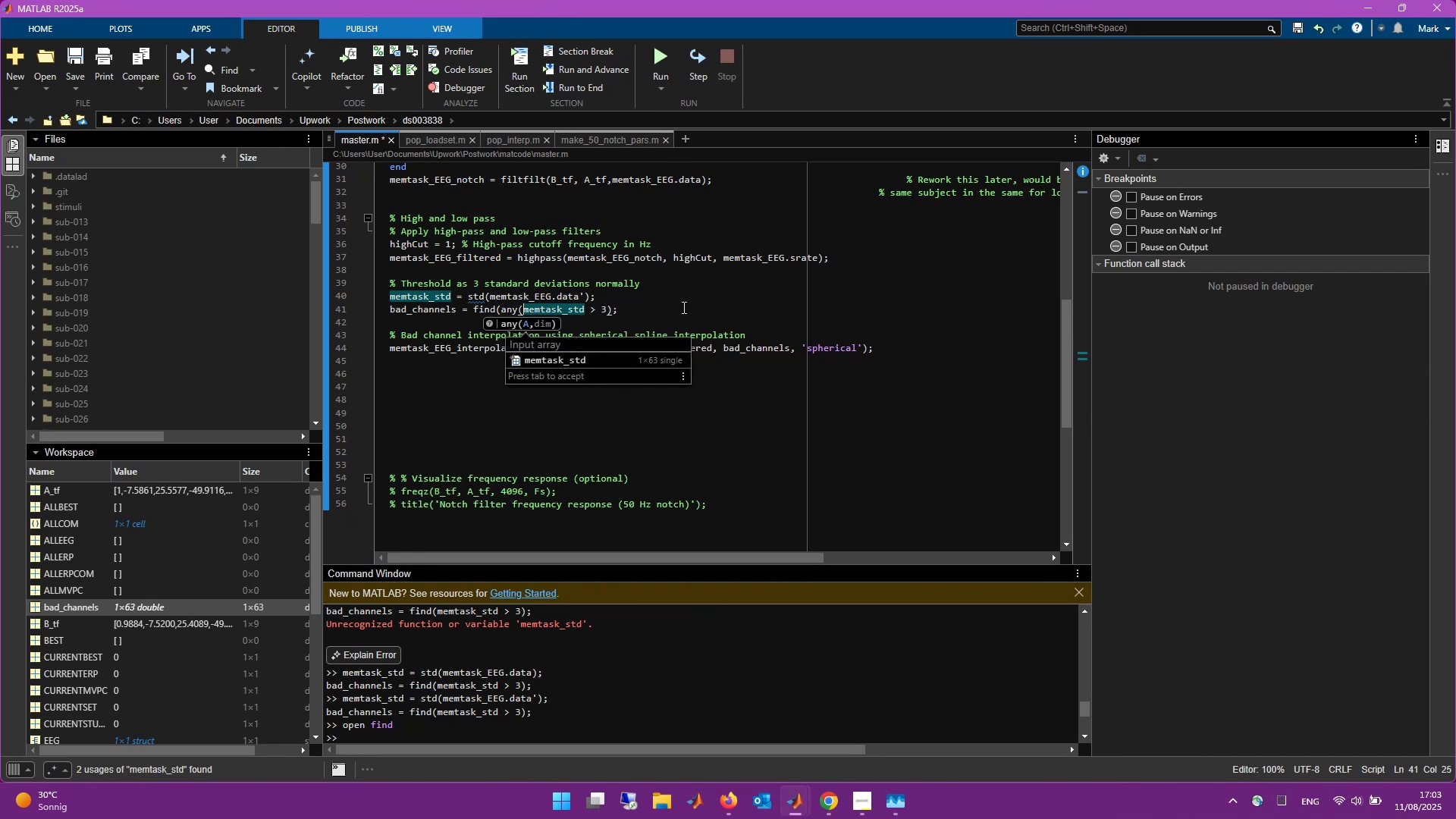 
key(Control+ArrowRight)
 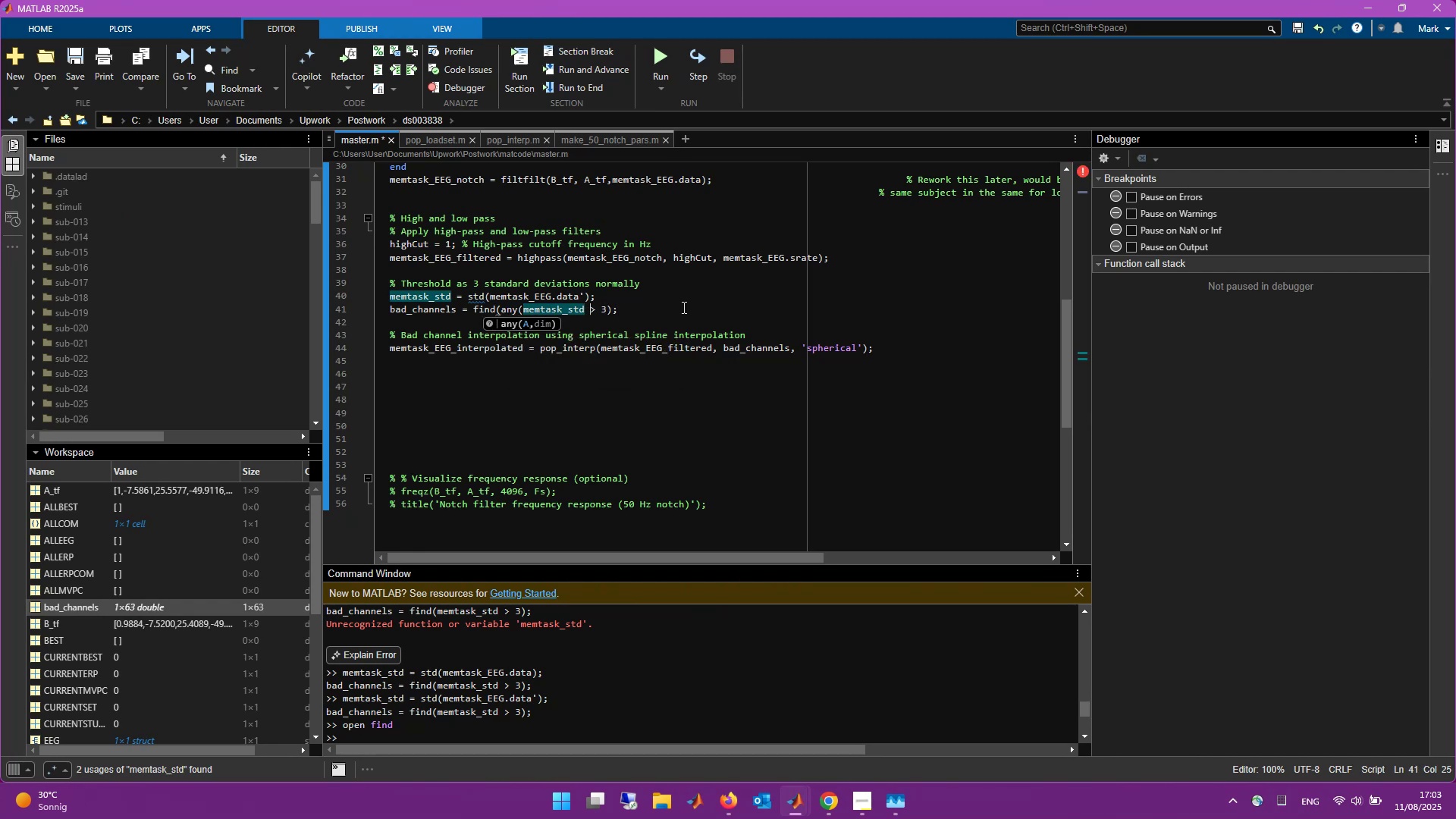 
key(Control+ArrowRight)
 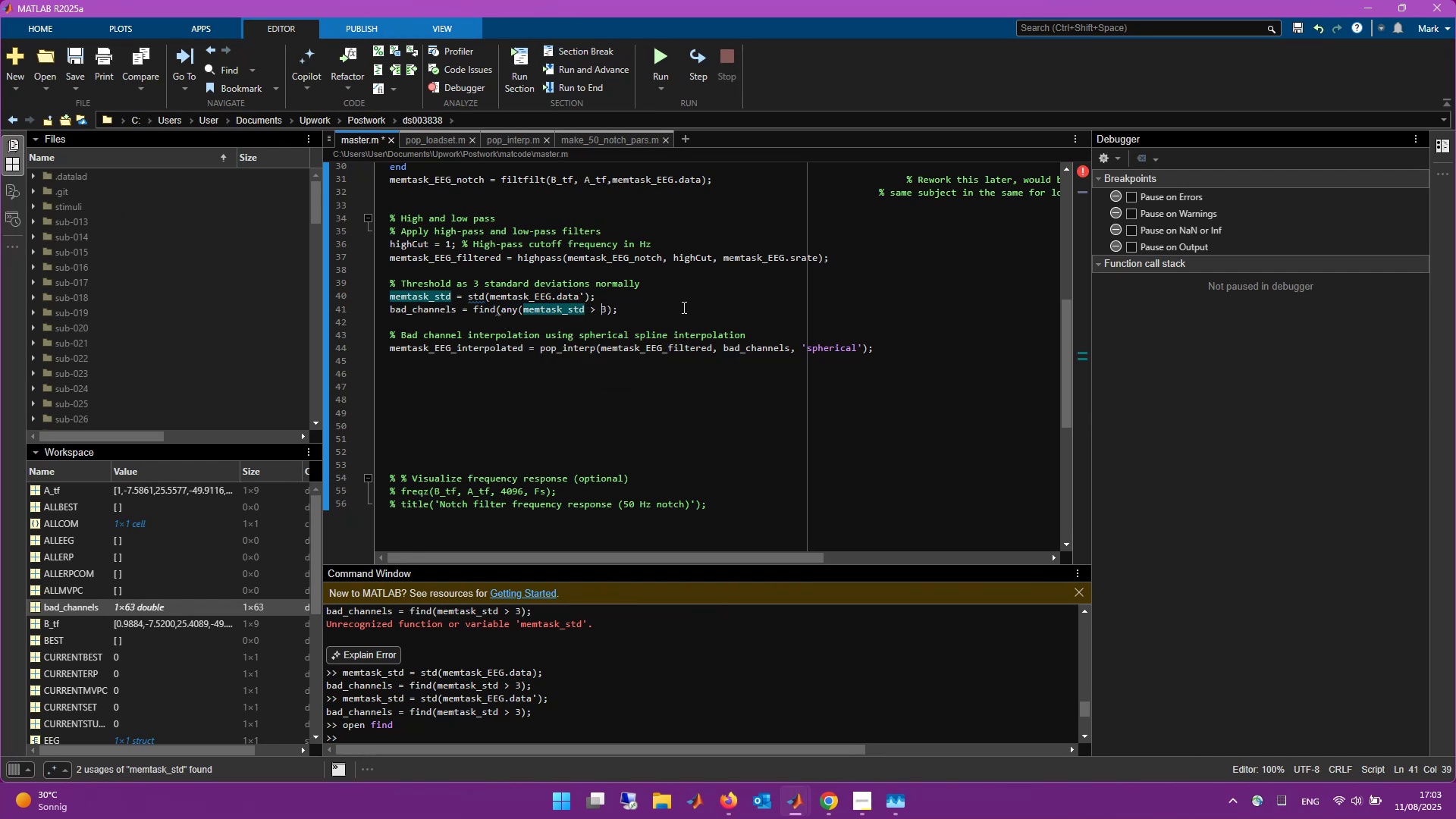 
key(Control+ArrowRight)
 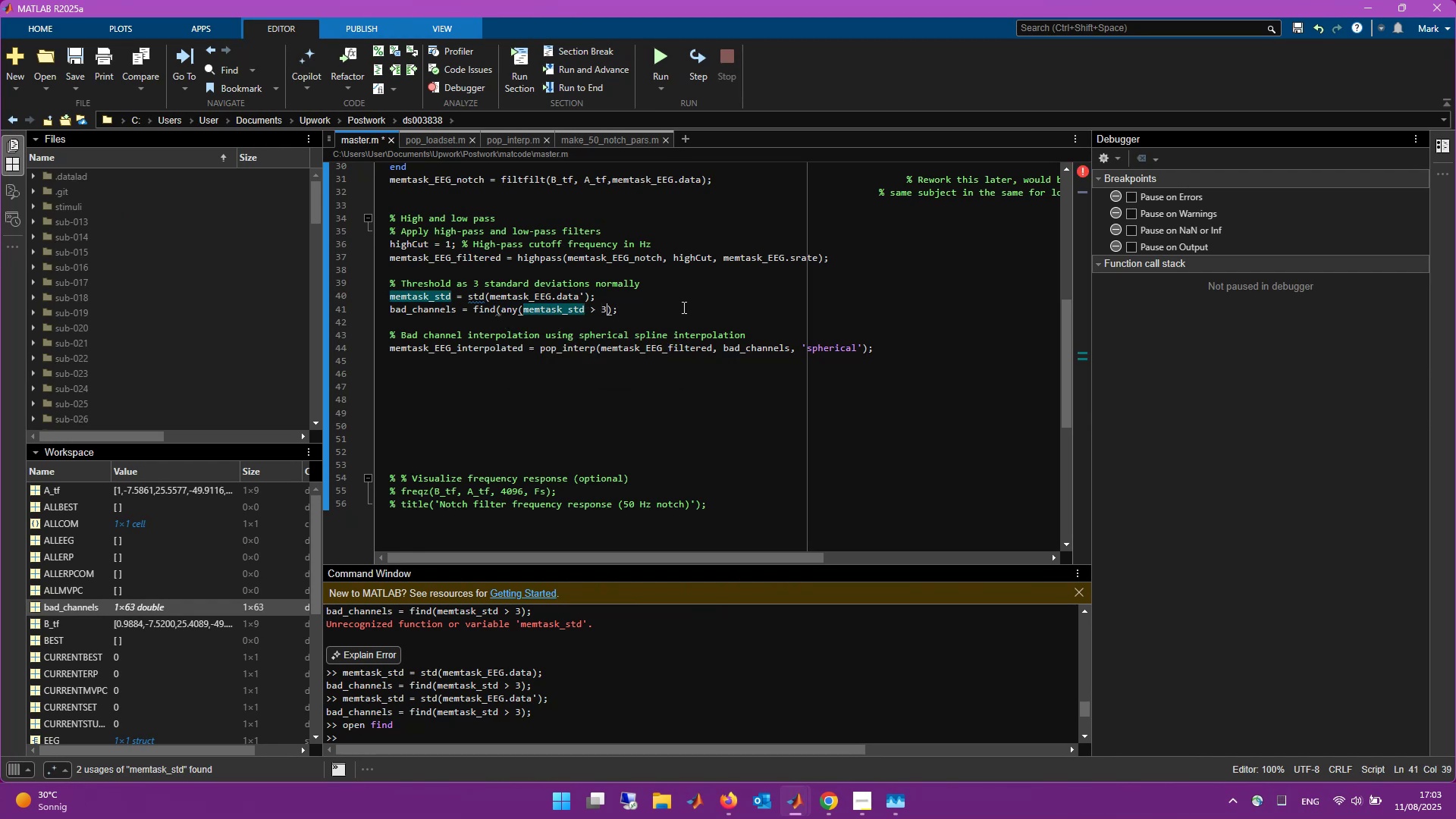 
key(ArrowRight)
 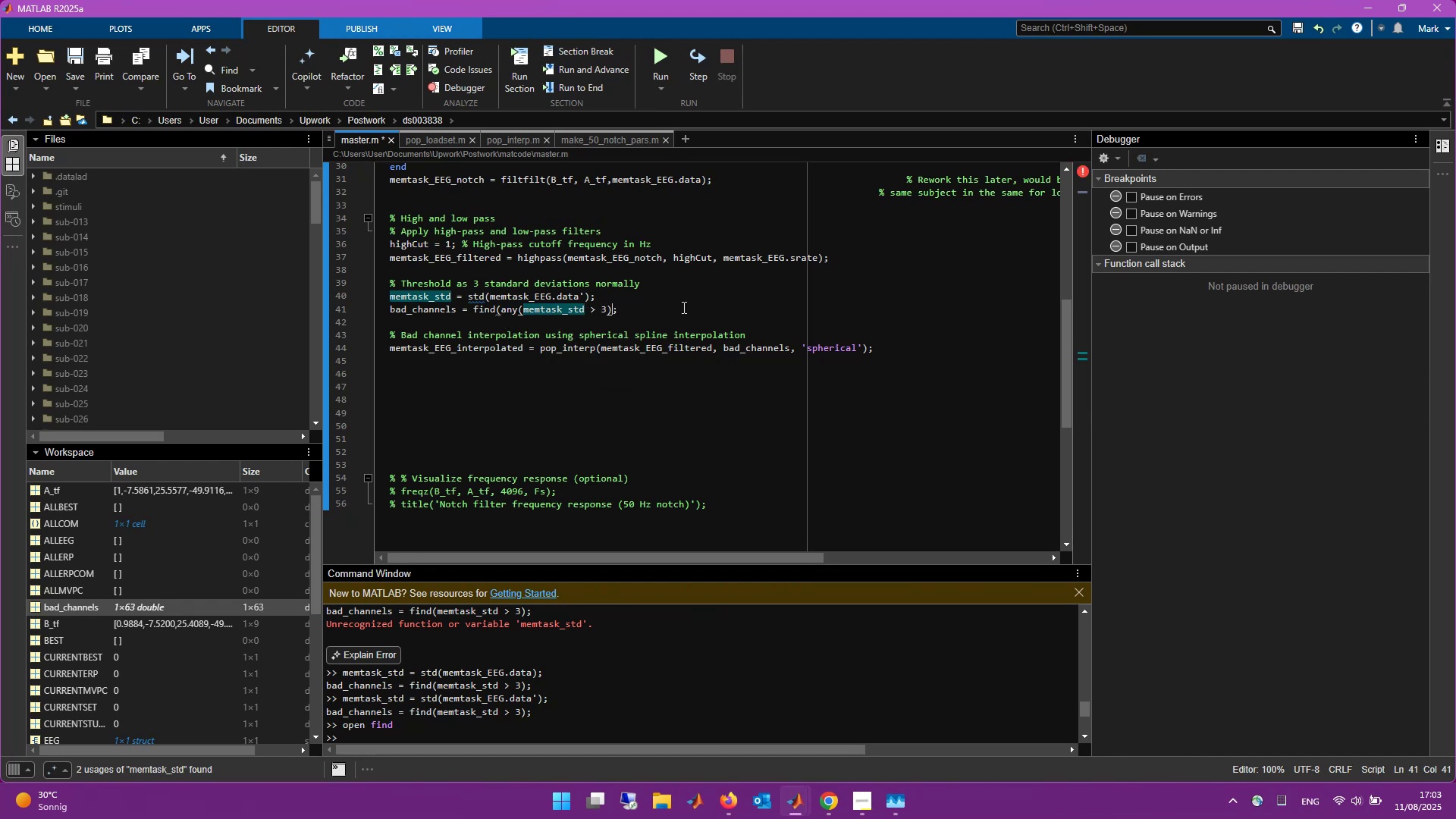 
key(Shift+9)
 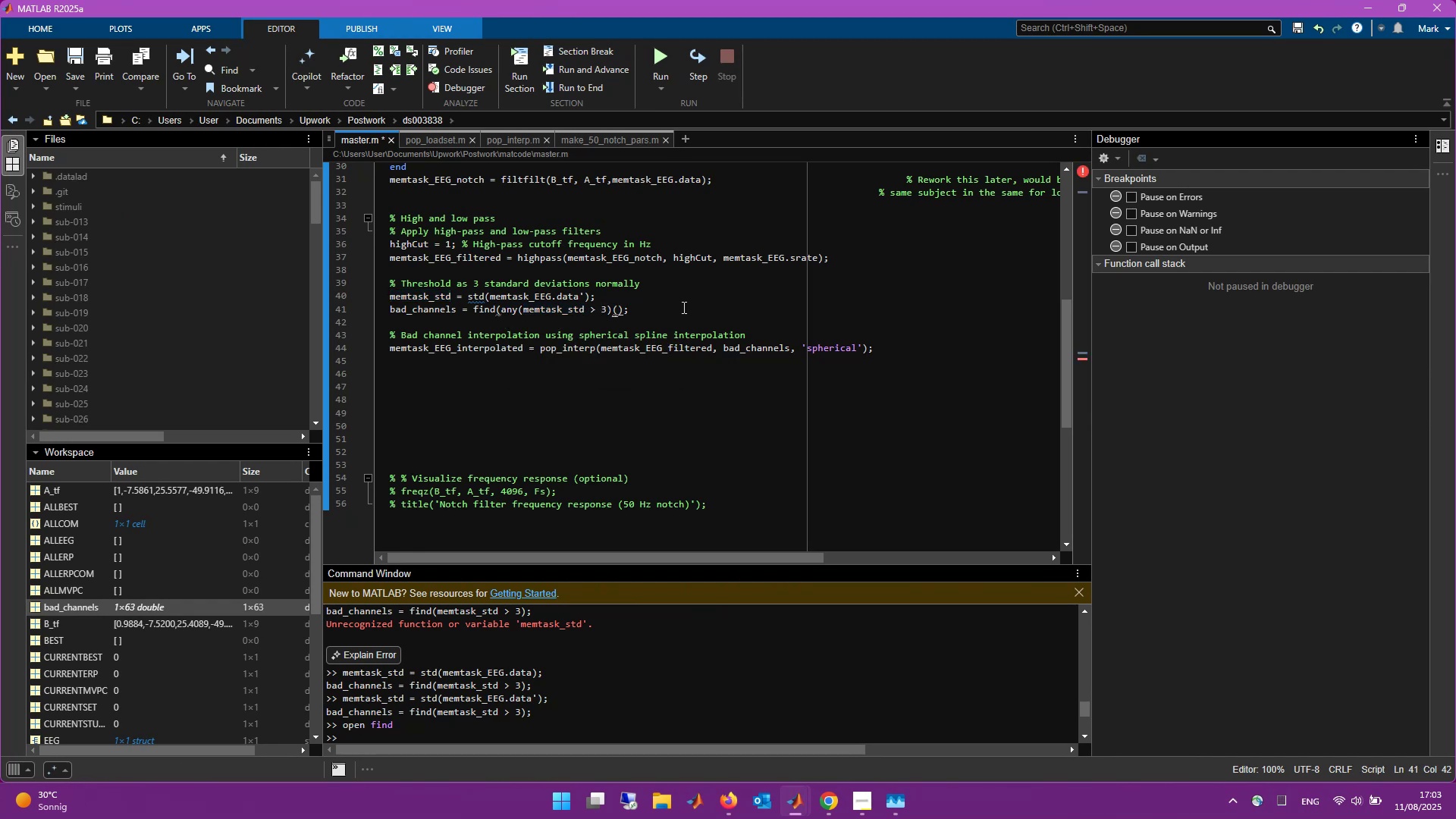 
key(Shift+Backspace)
 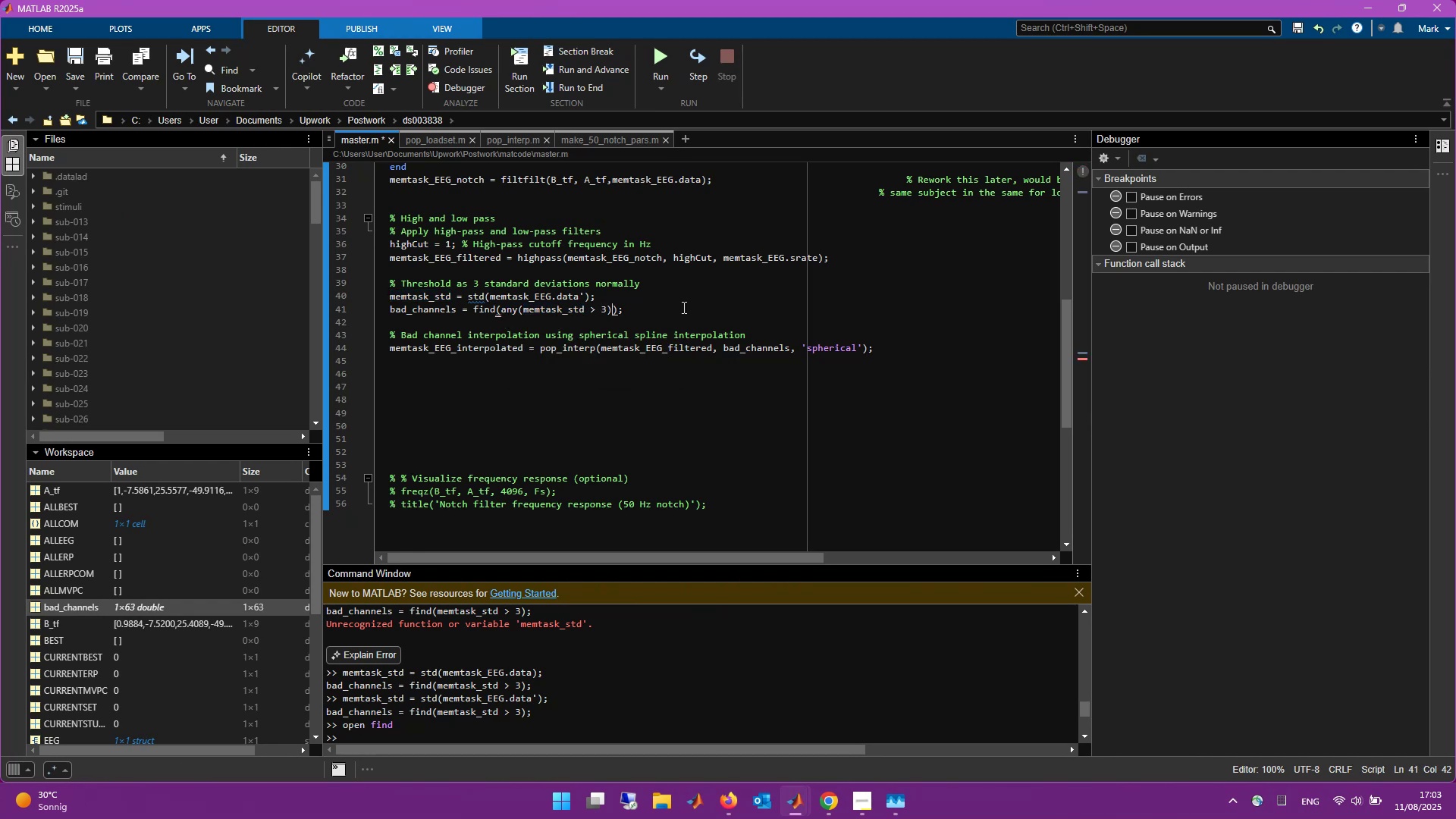 
key(Shift+0)
 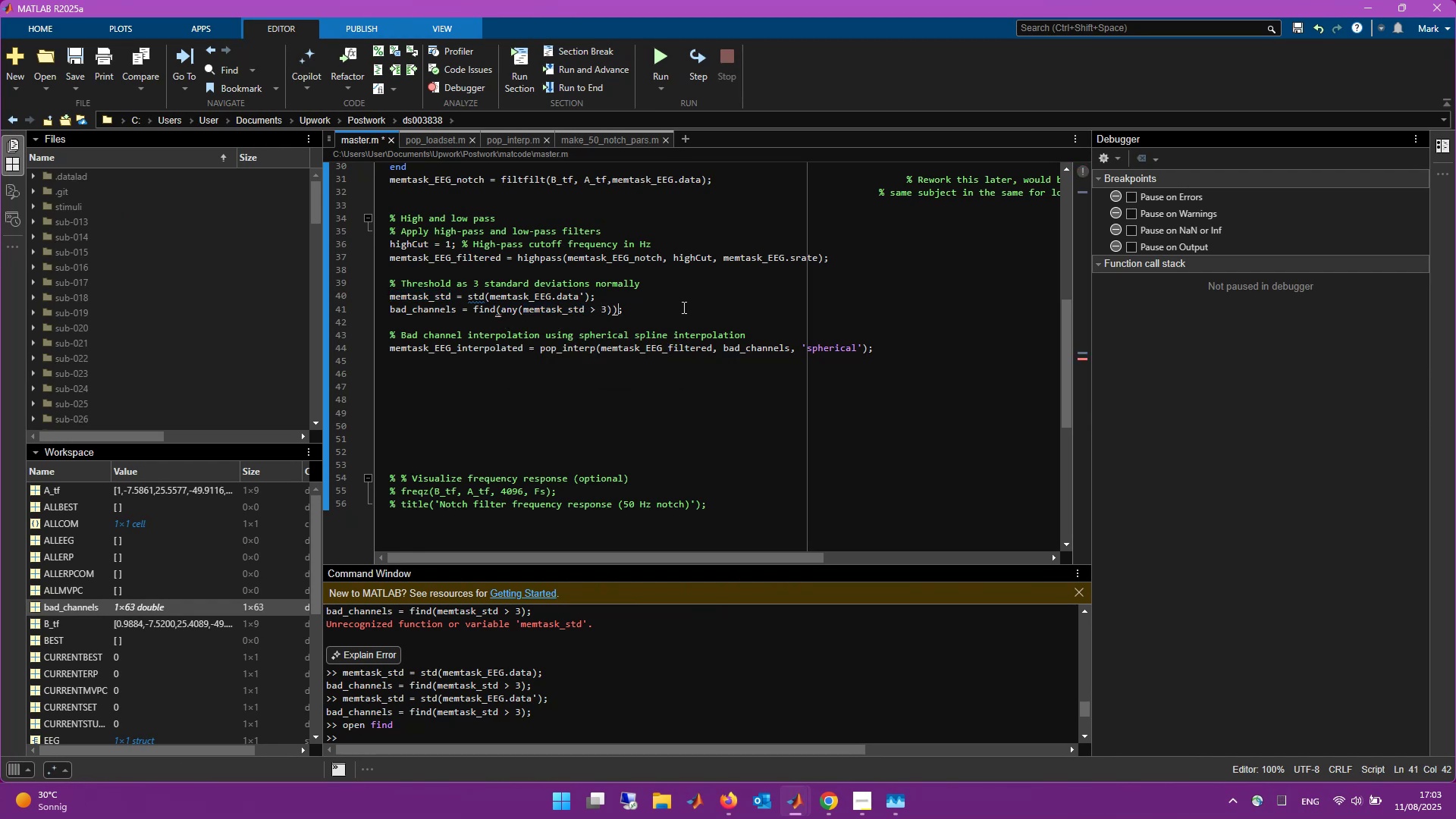 
key(Control+S)
 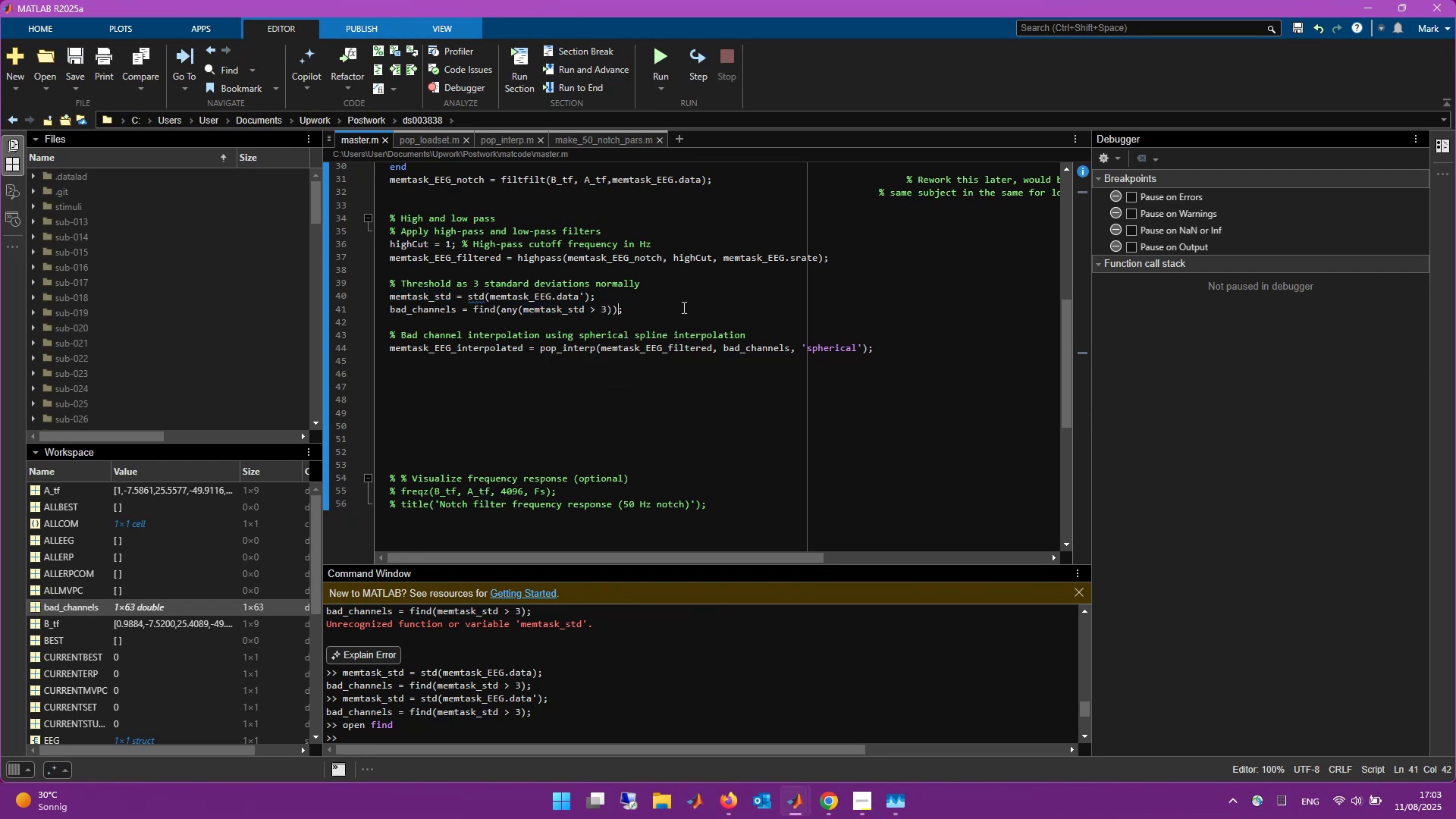 
left_click_drag(start_coordinate=[683, 309], to_coordinate=[383, 312])
 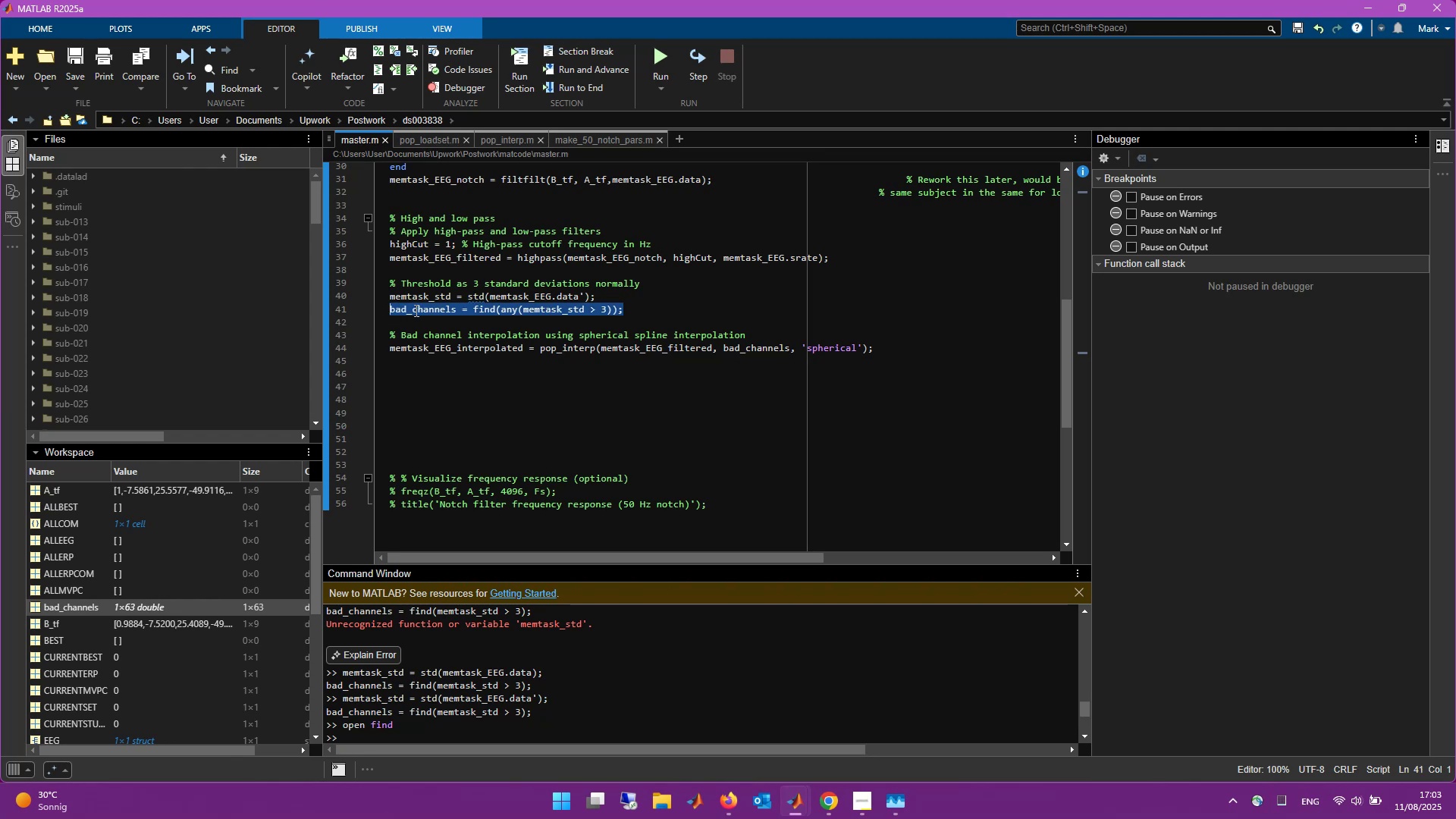 
key(F9)
 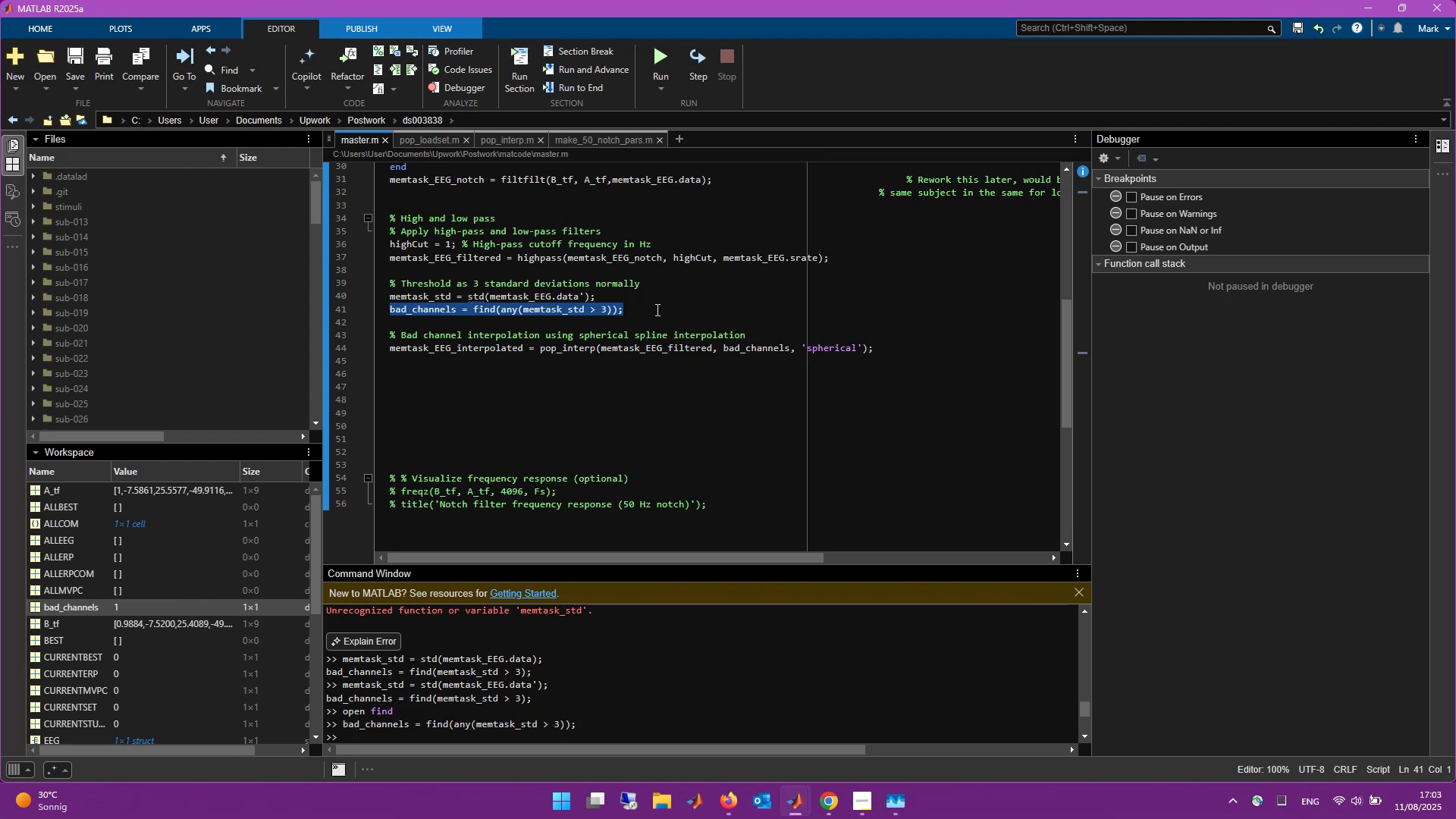 
left_click([656, 309])
 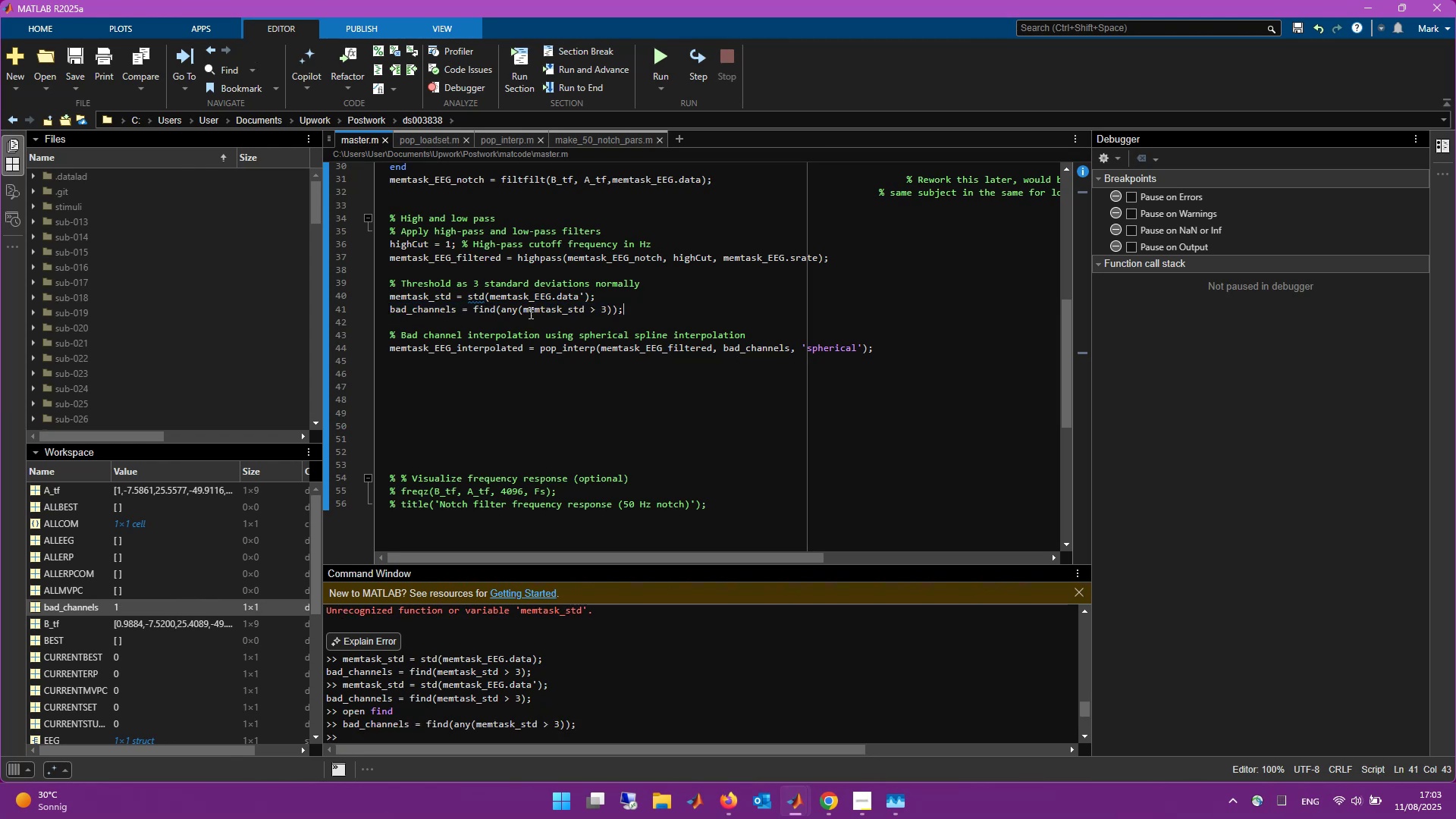 
key(Alt+Tab)
 